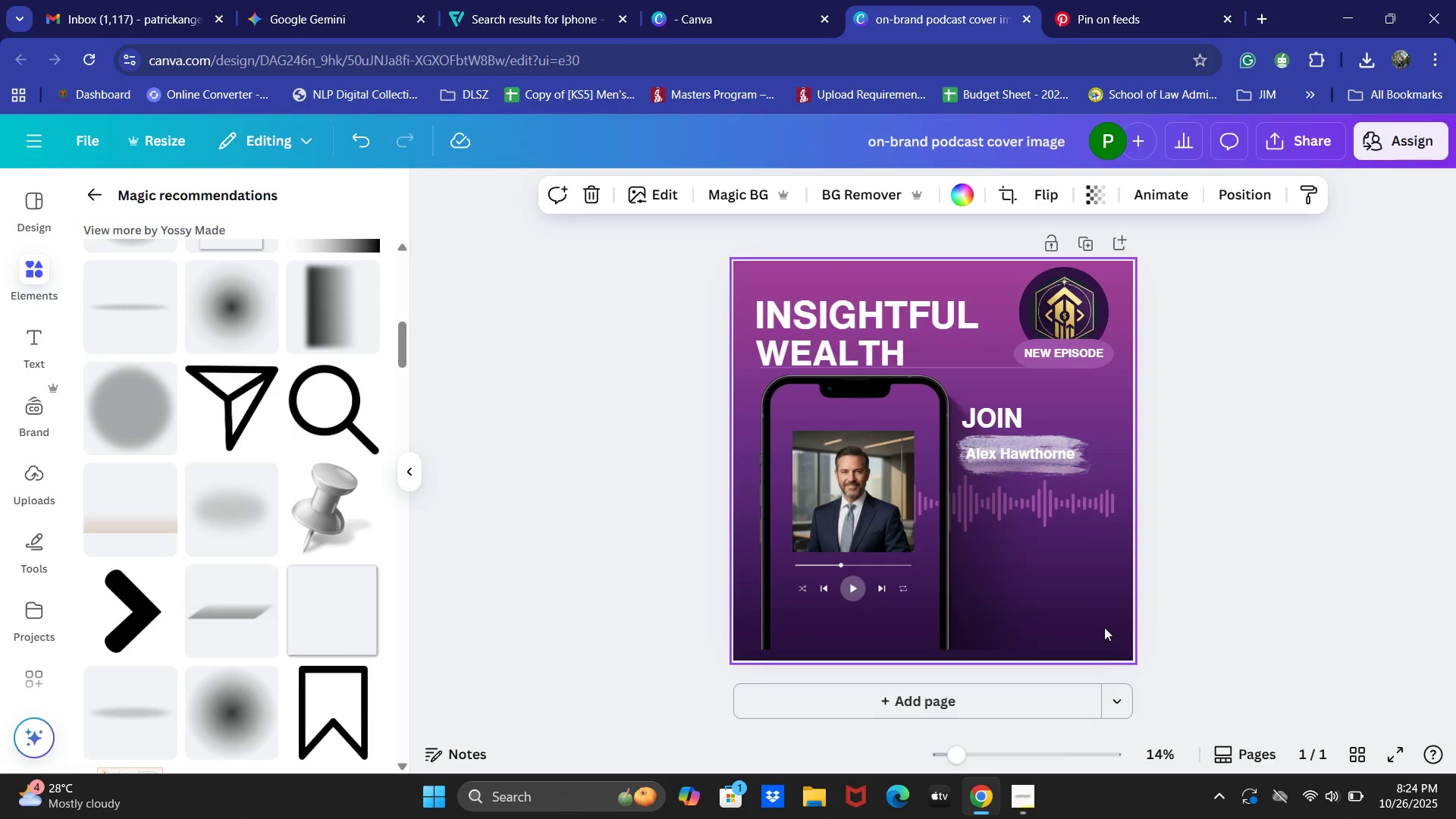 
key(ArrowDown)
 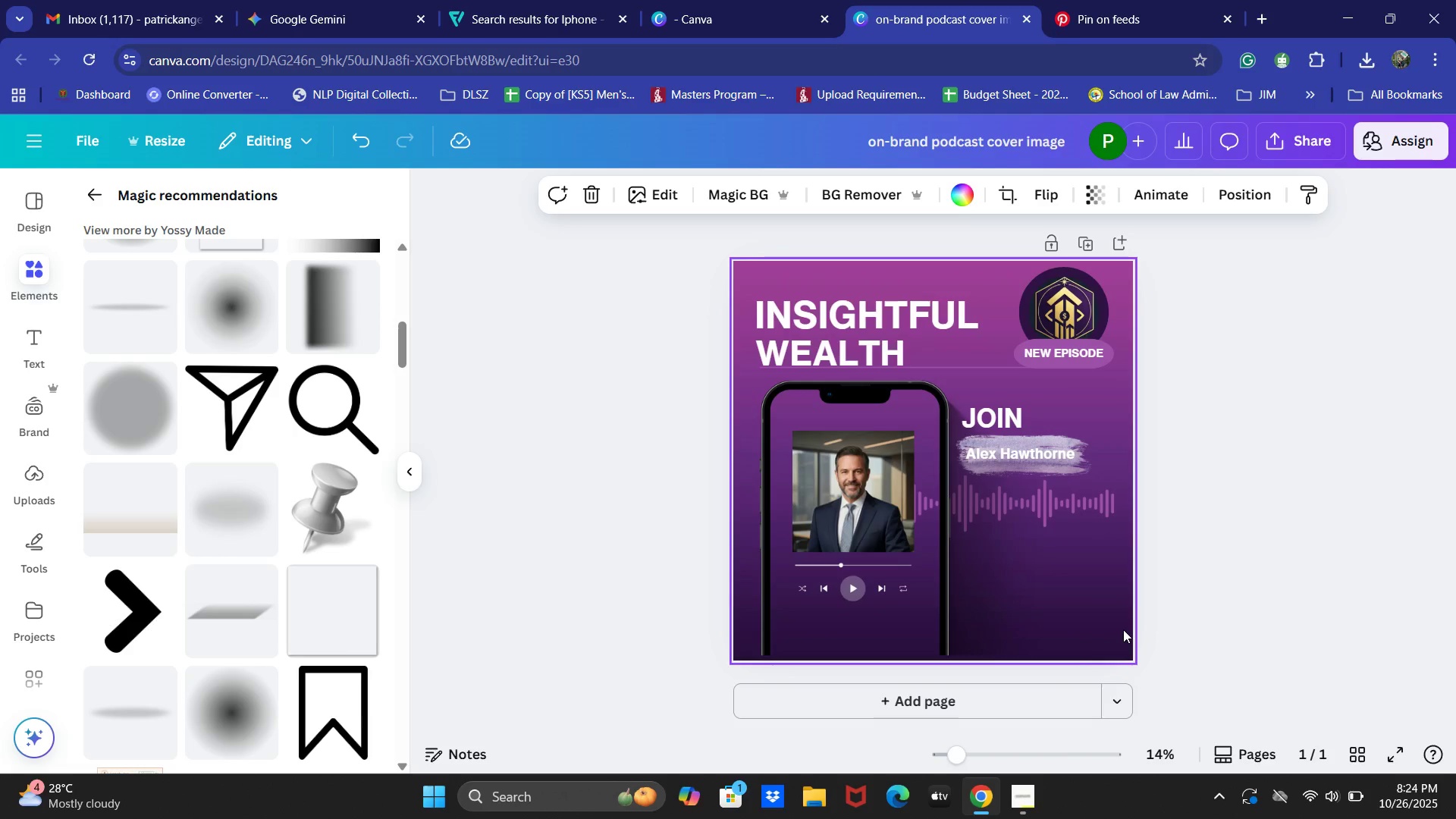 
key(Control+Z)
 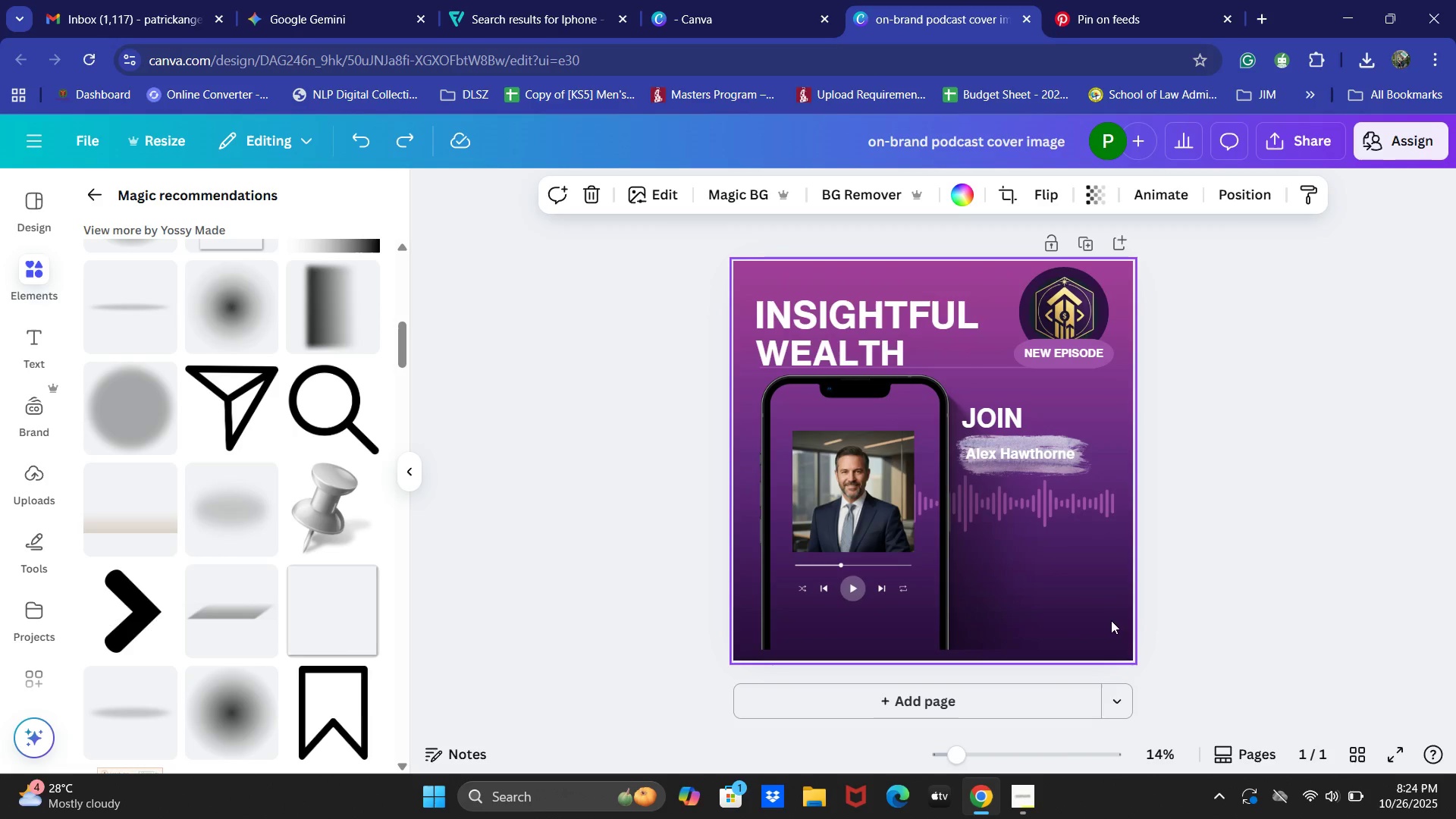 
left_click([1111, 620])
 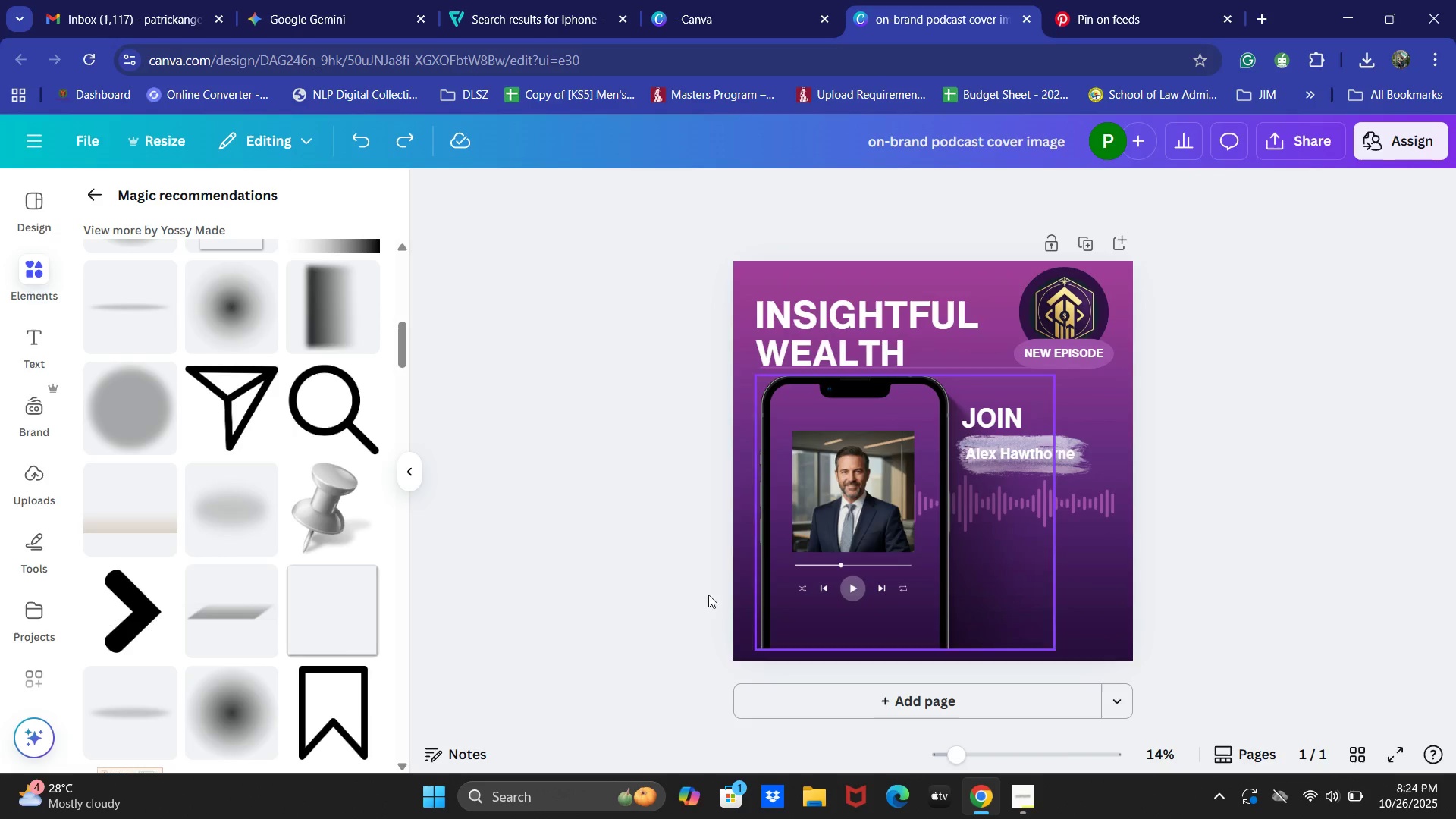 
left_click([344, 337])
 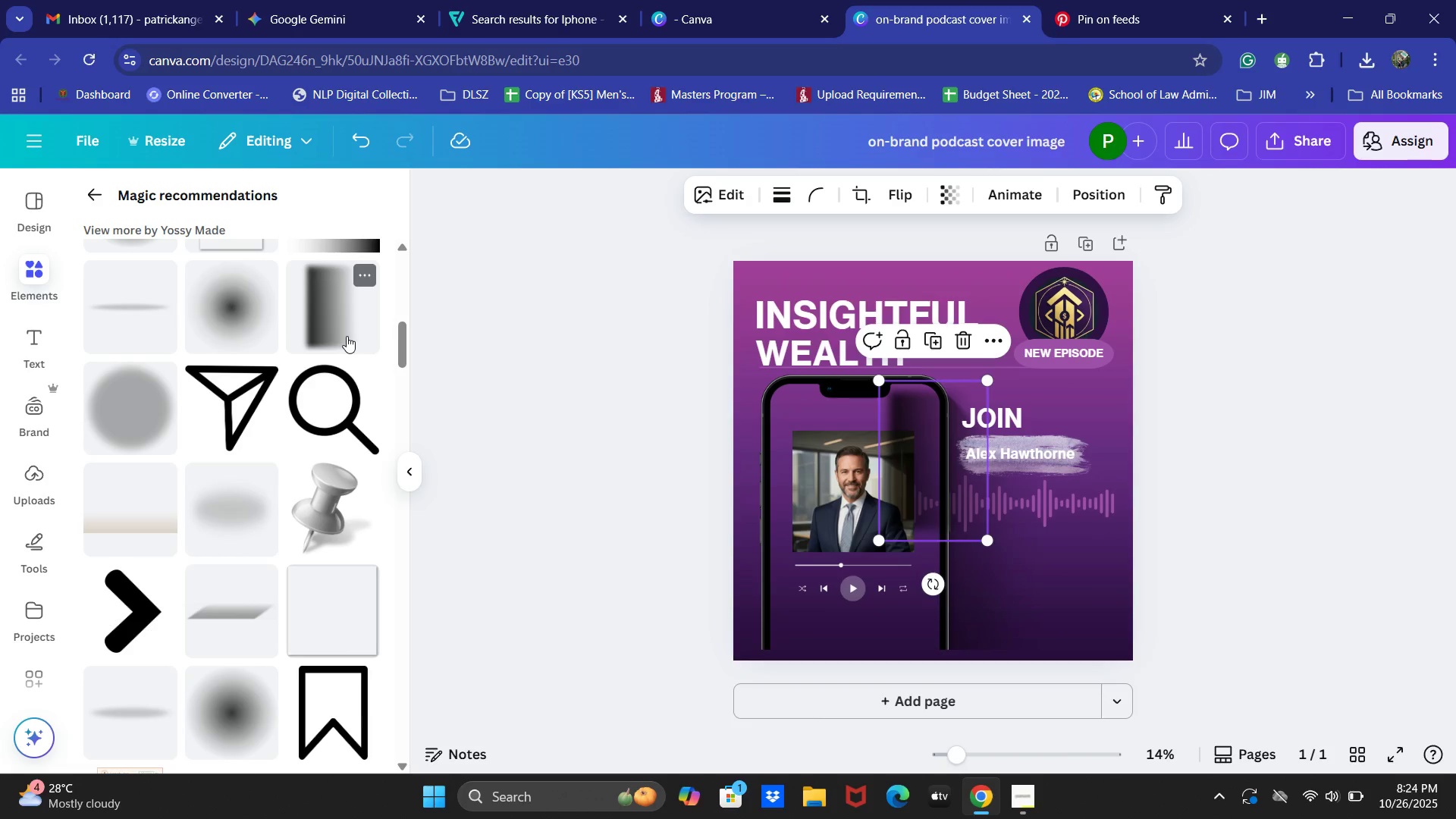 
key(Control+ControlLeft)
 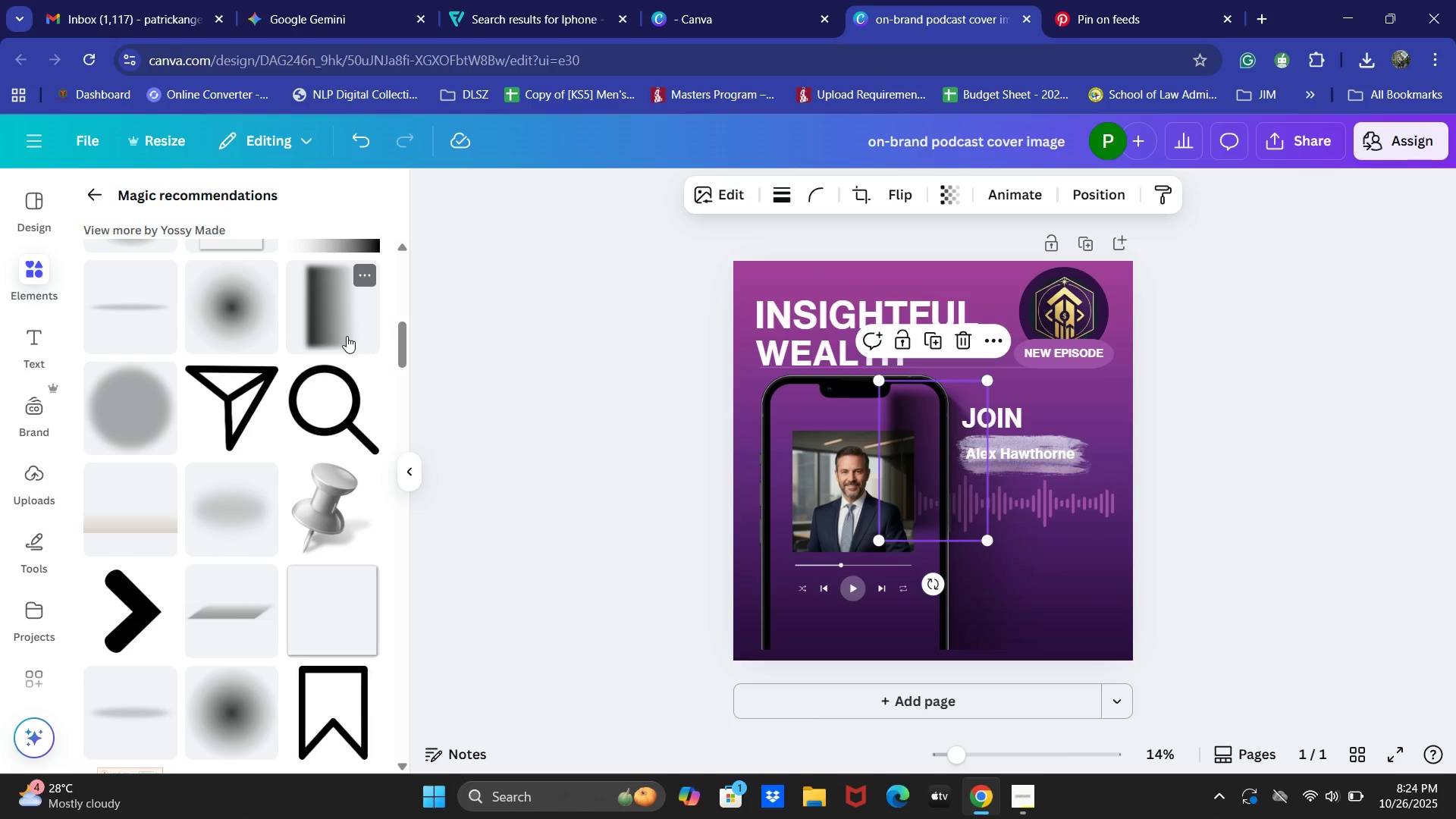 
key(Control+Z)
 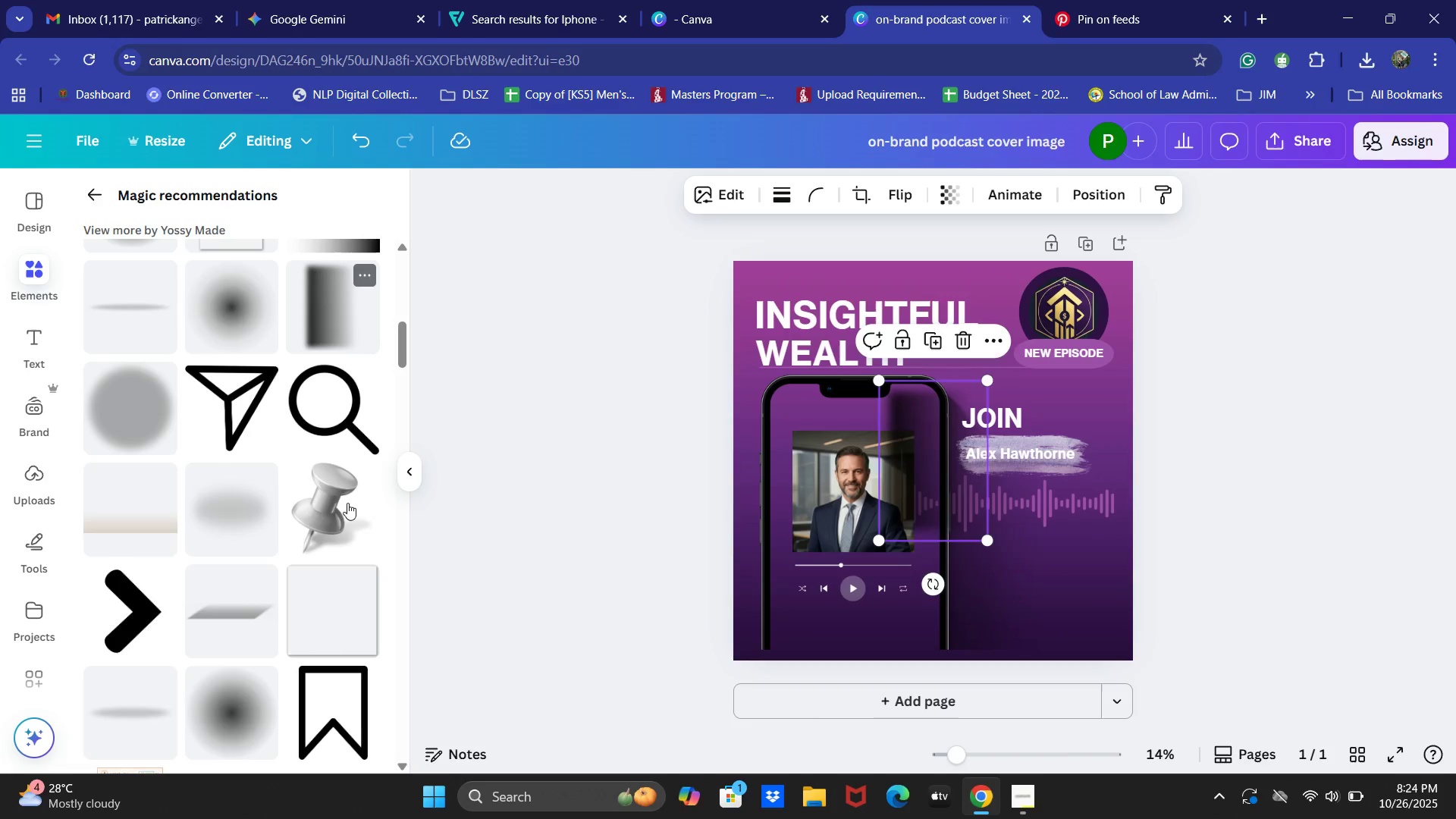 
hold_key(key=ControlLeft, duration=0.39)
 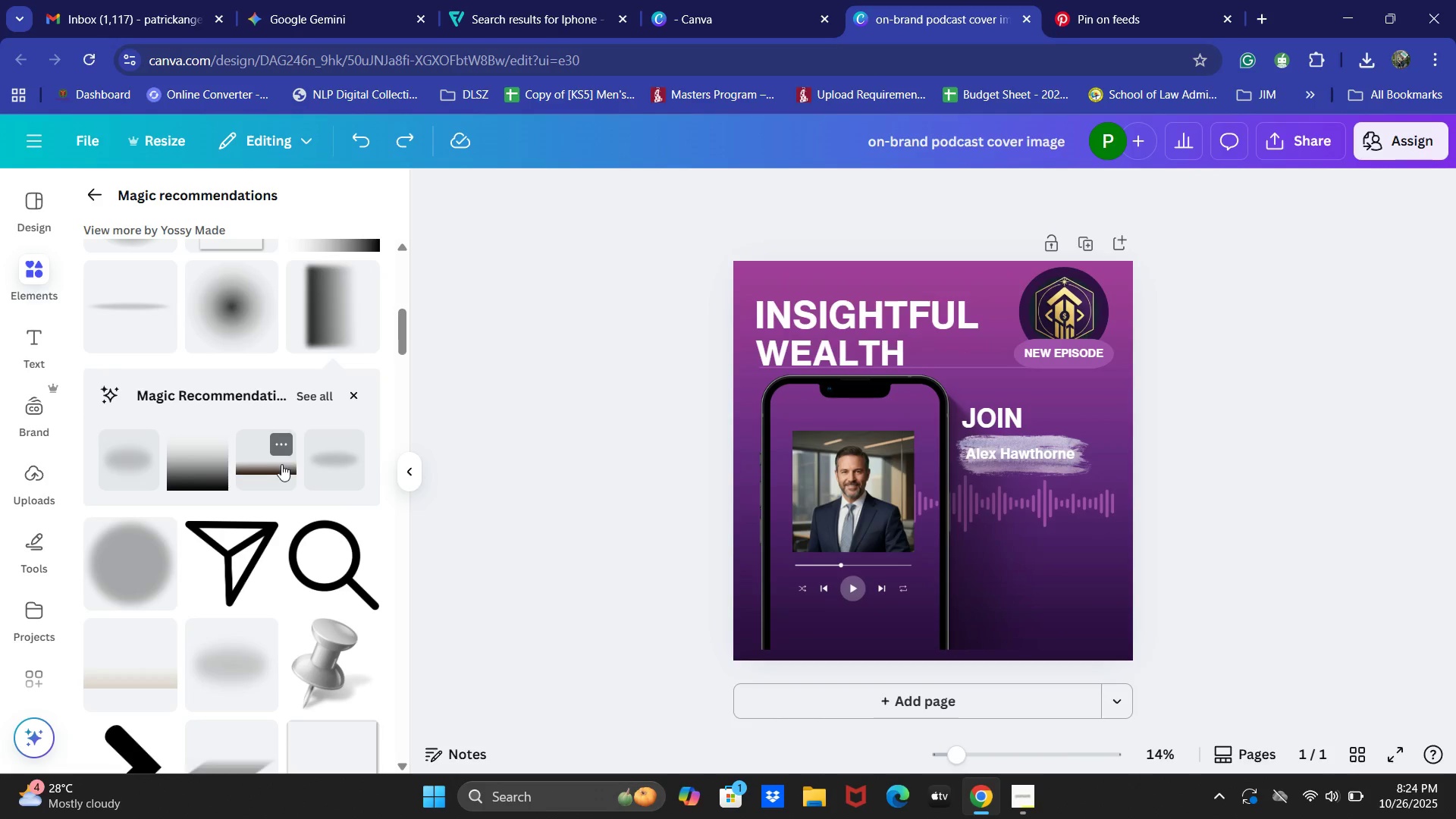 
left_click([277, 463])
 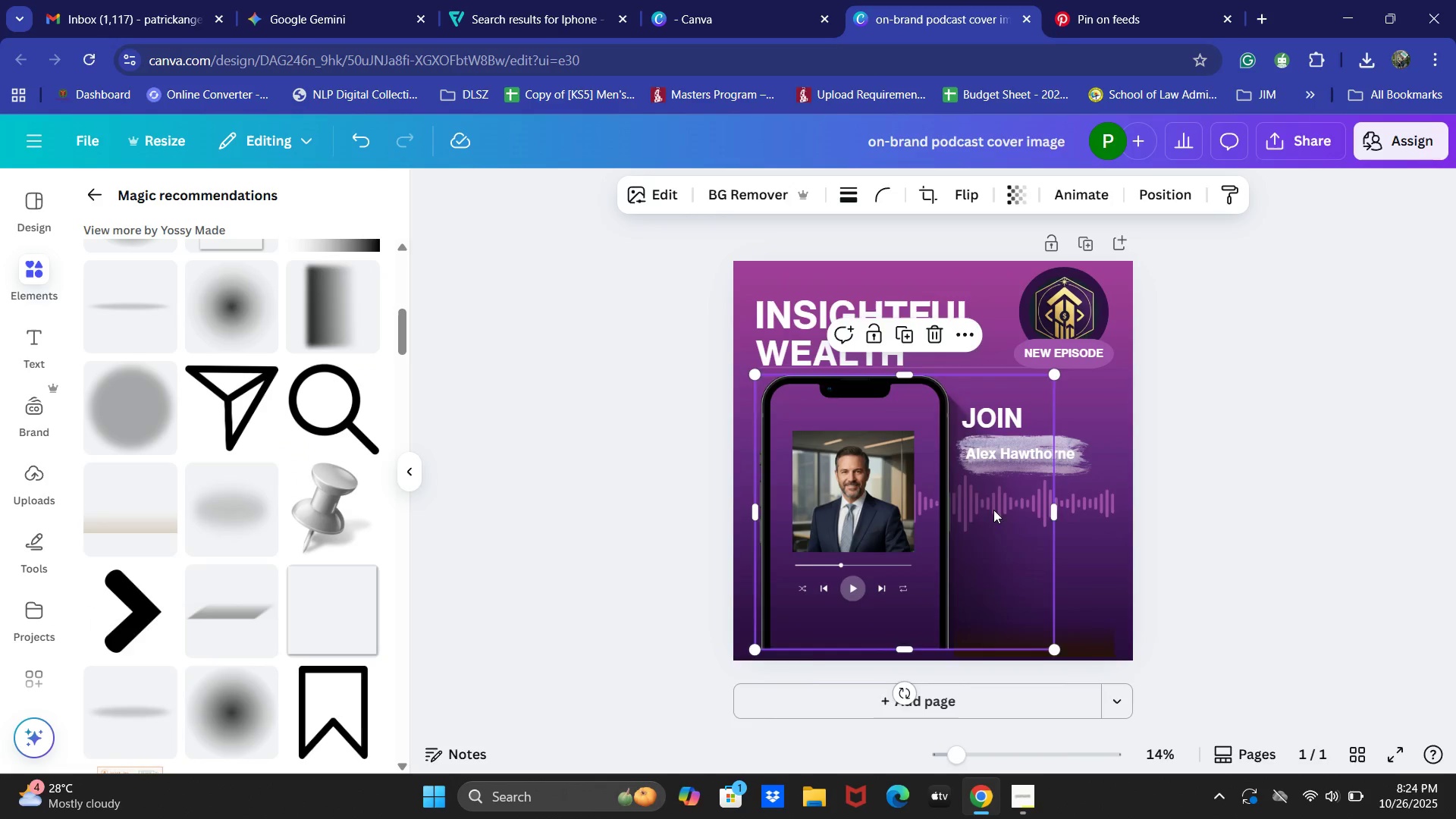 
key(Control+ControlLeft)
 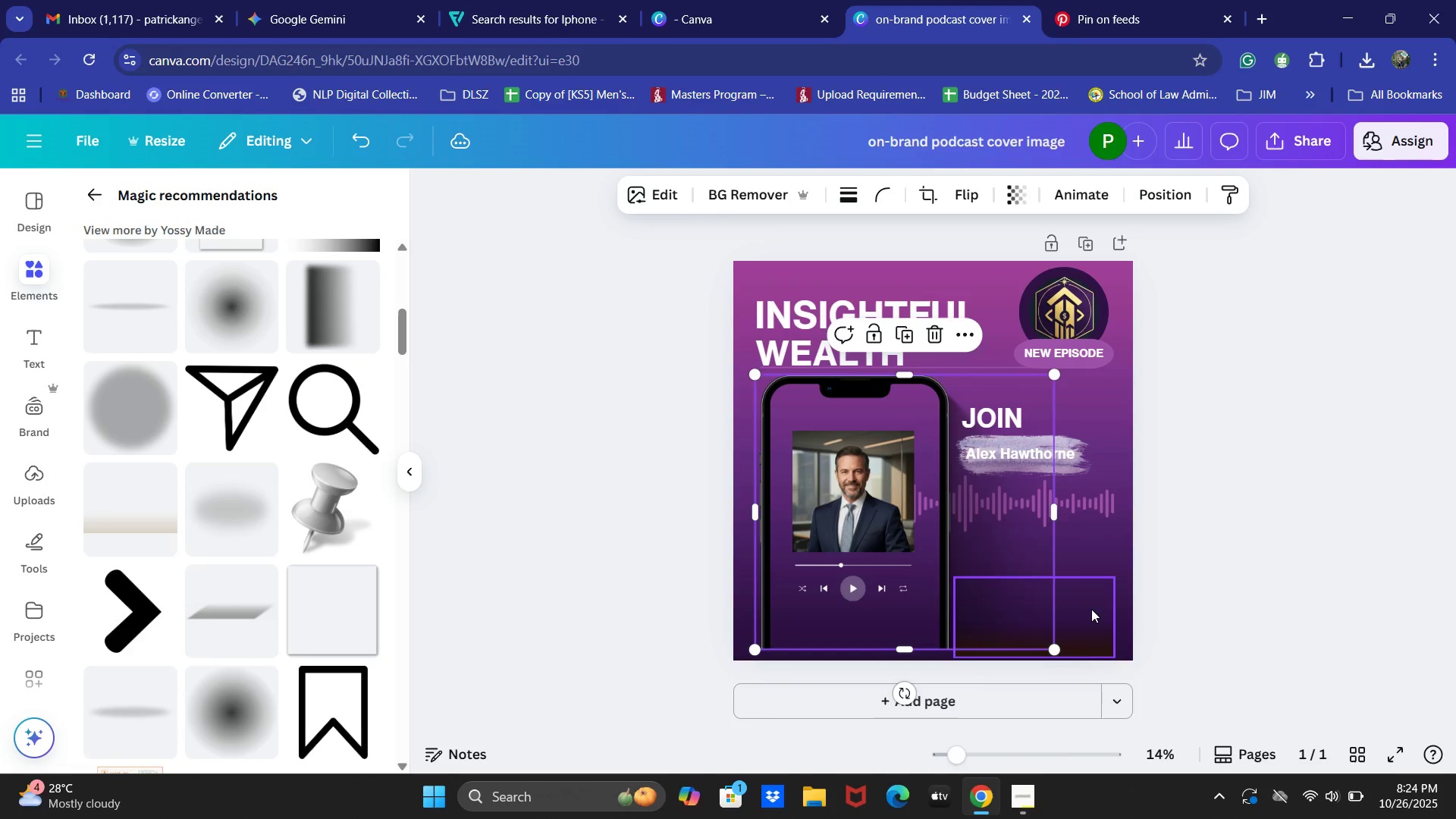 
key(Control+Z)
 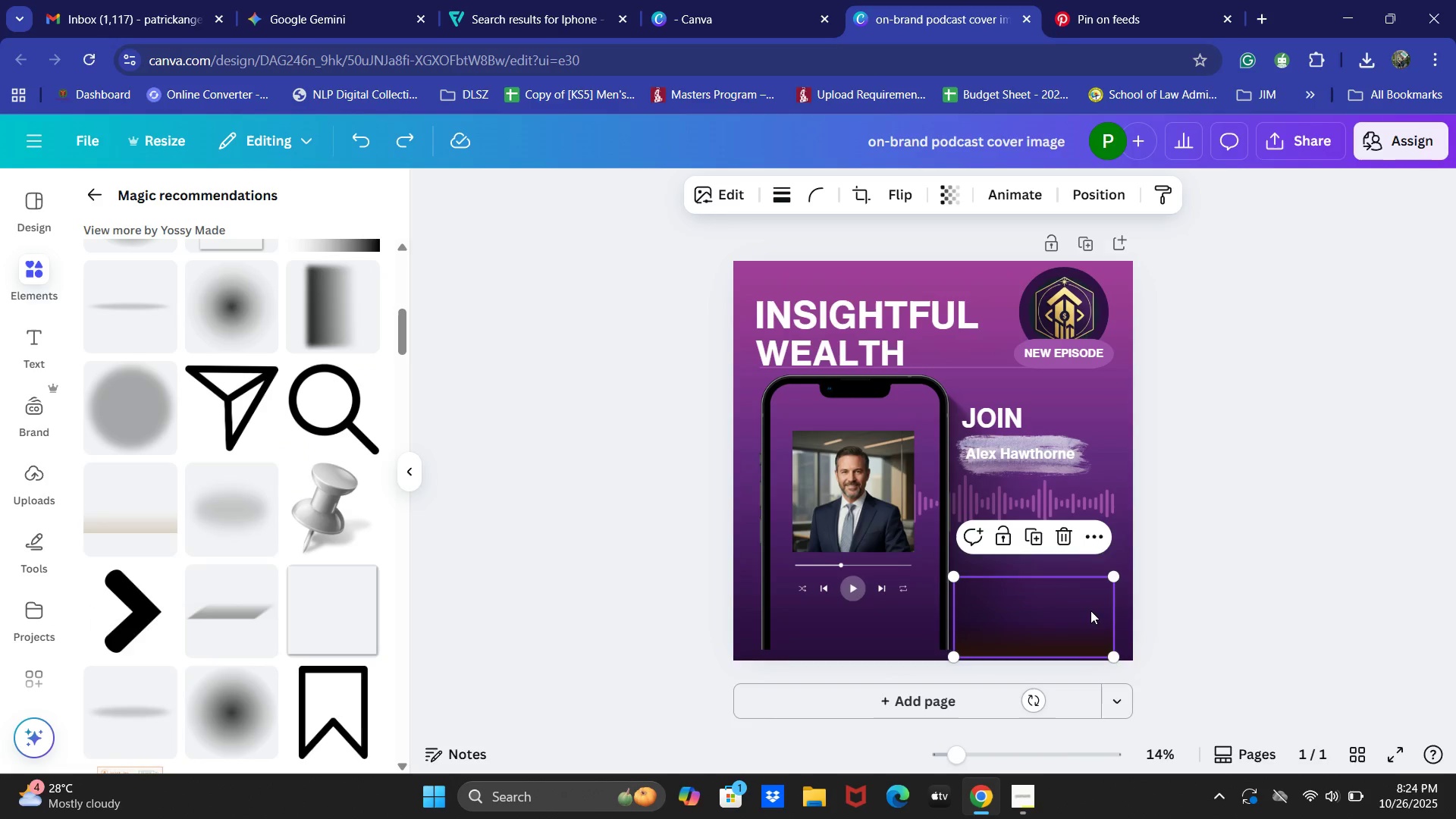 
mouse_move([1054, 617])
 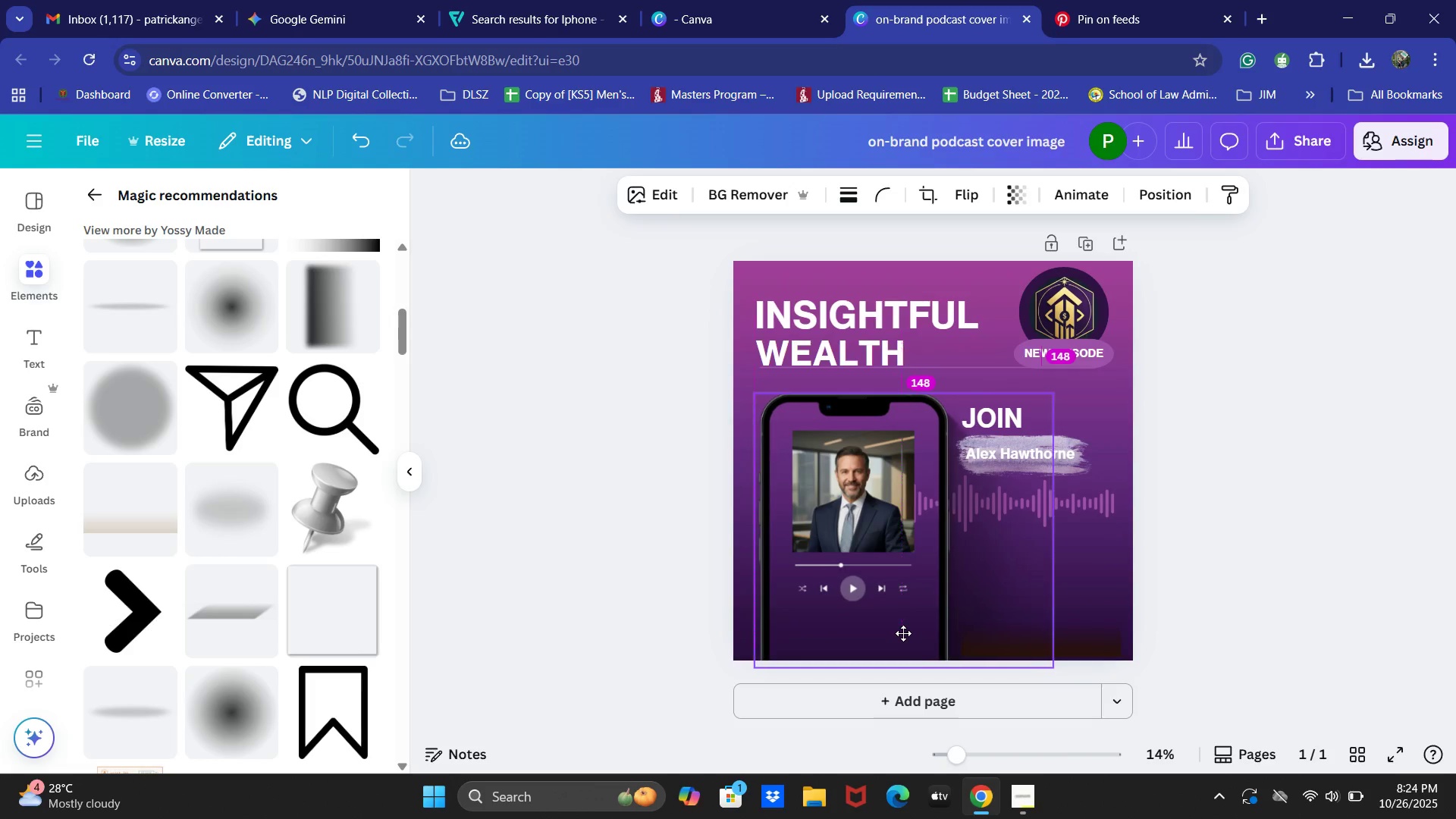 
key(Control+Z)
 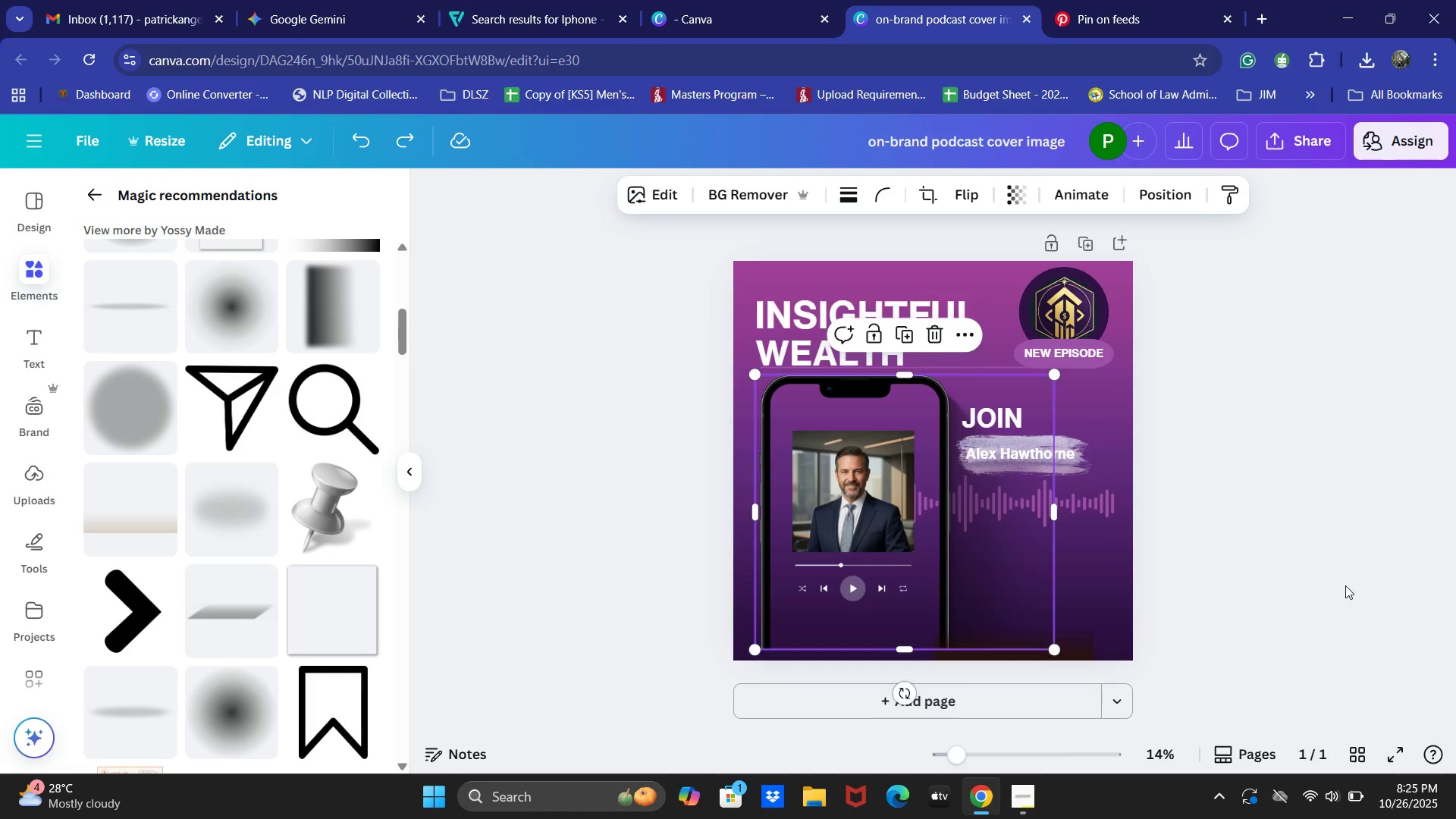 
key(Control+Z)
 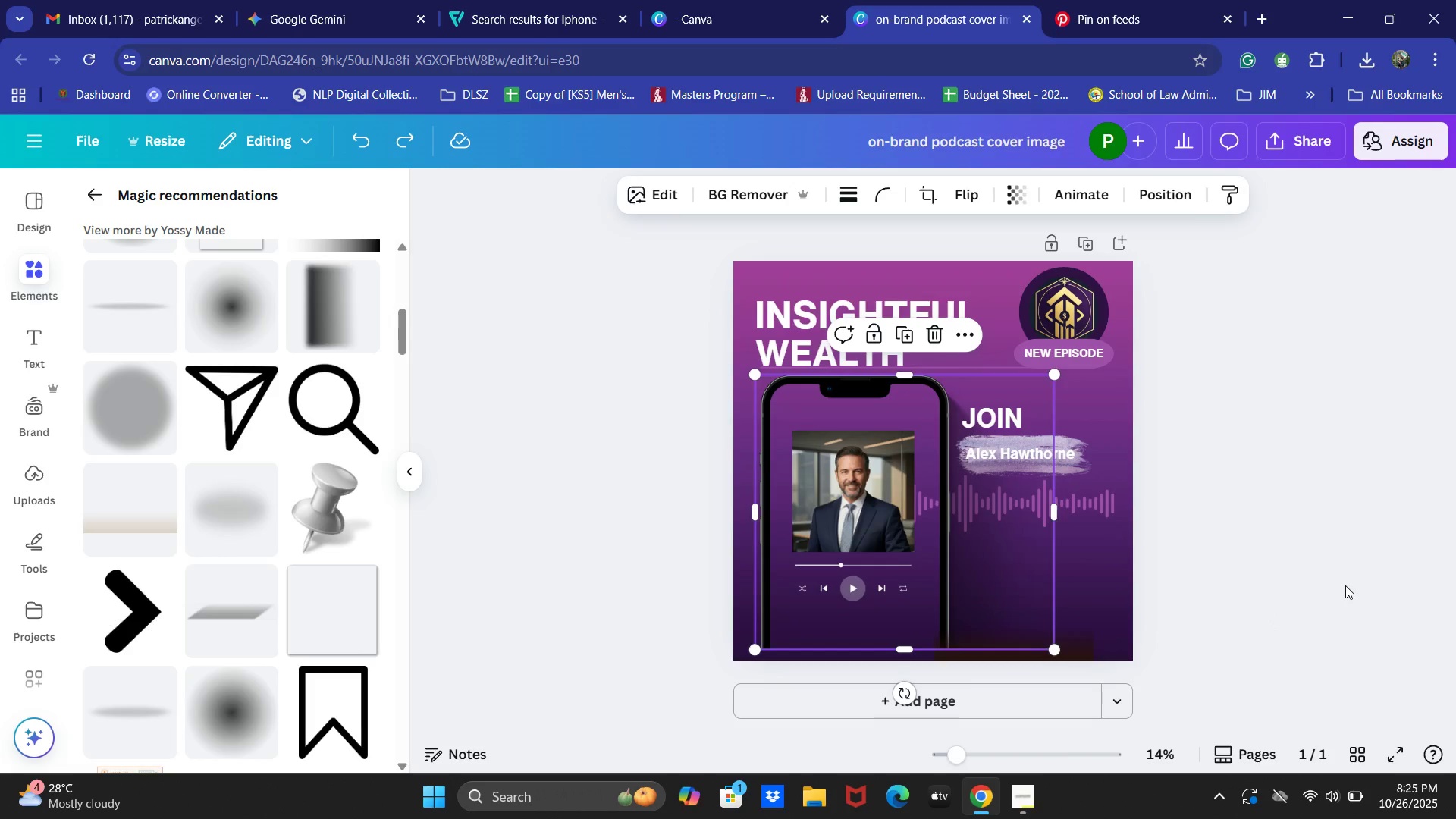 
key(Control+Z)
 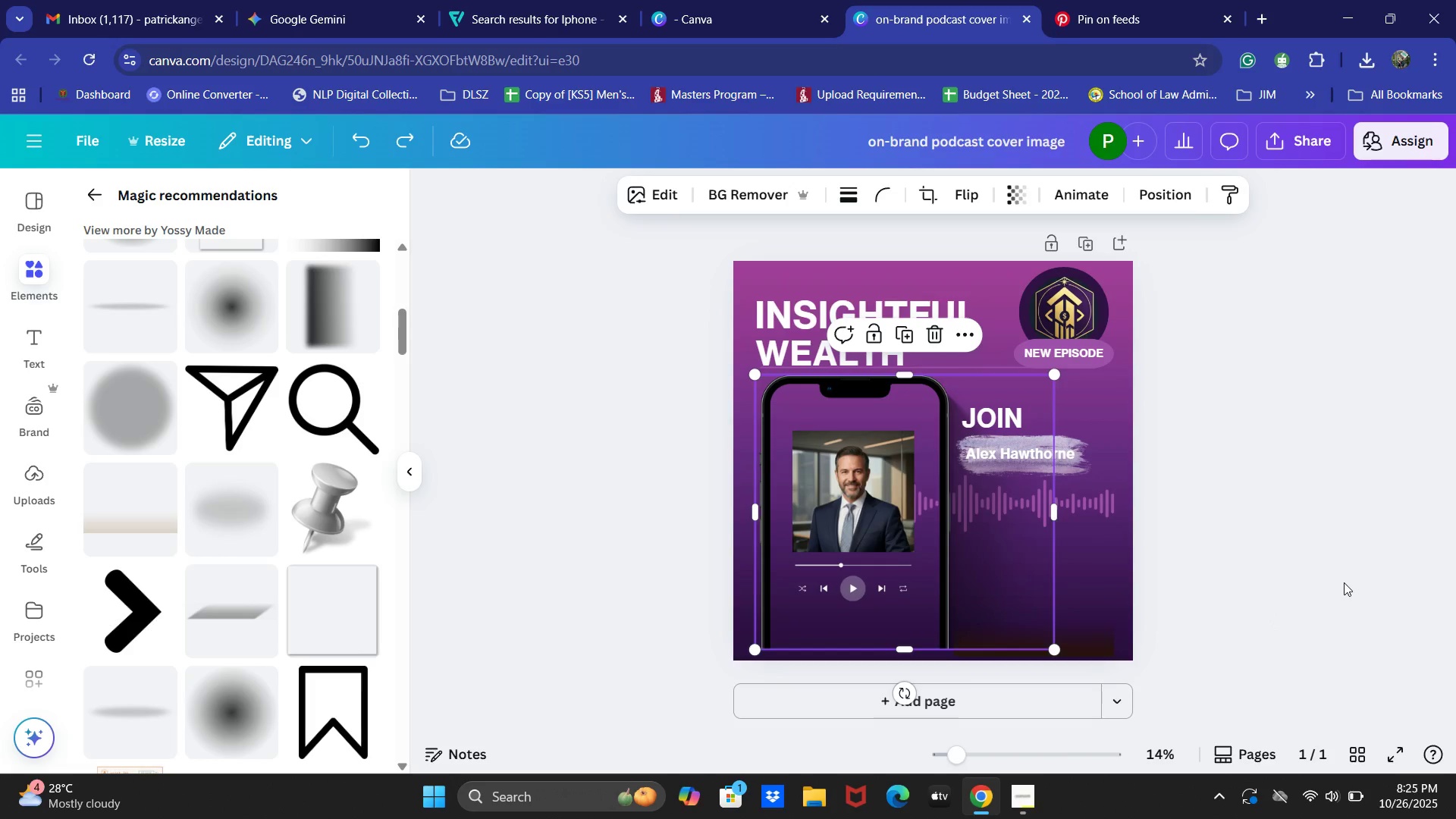 
key(Control+Z)
 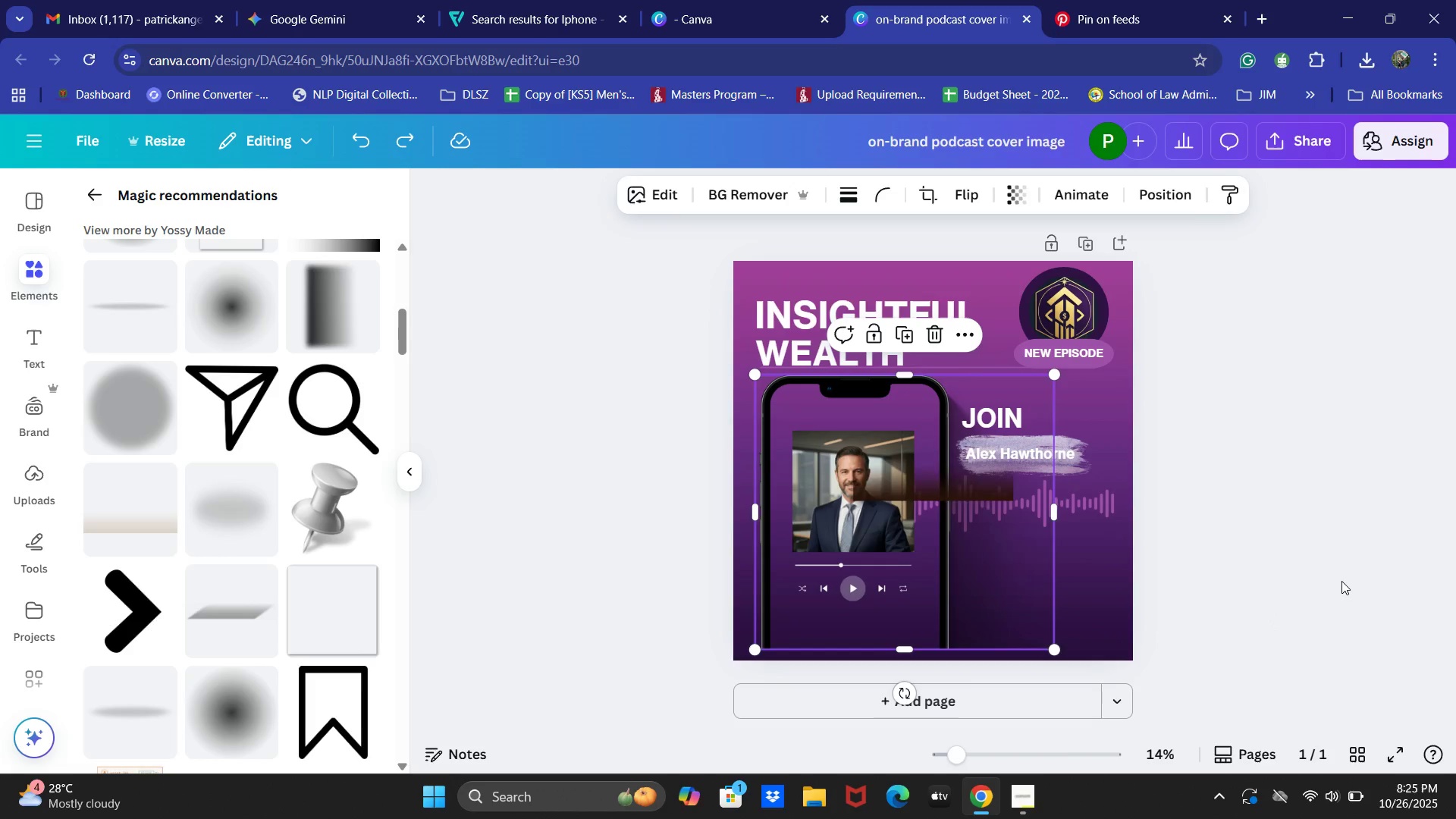 
key(Control+Z)
 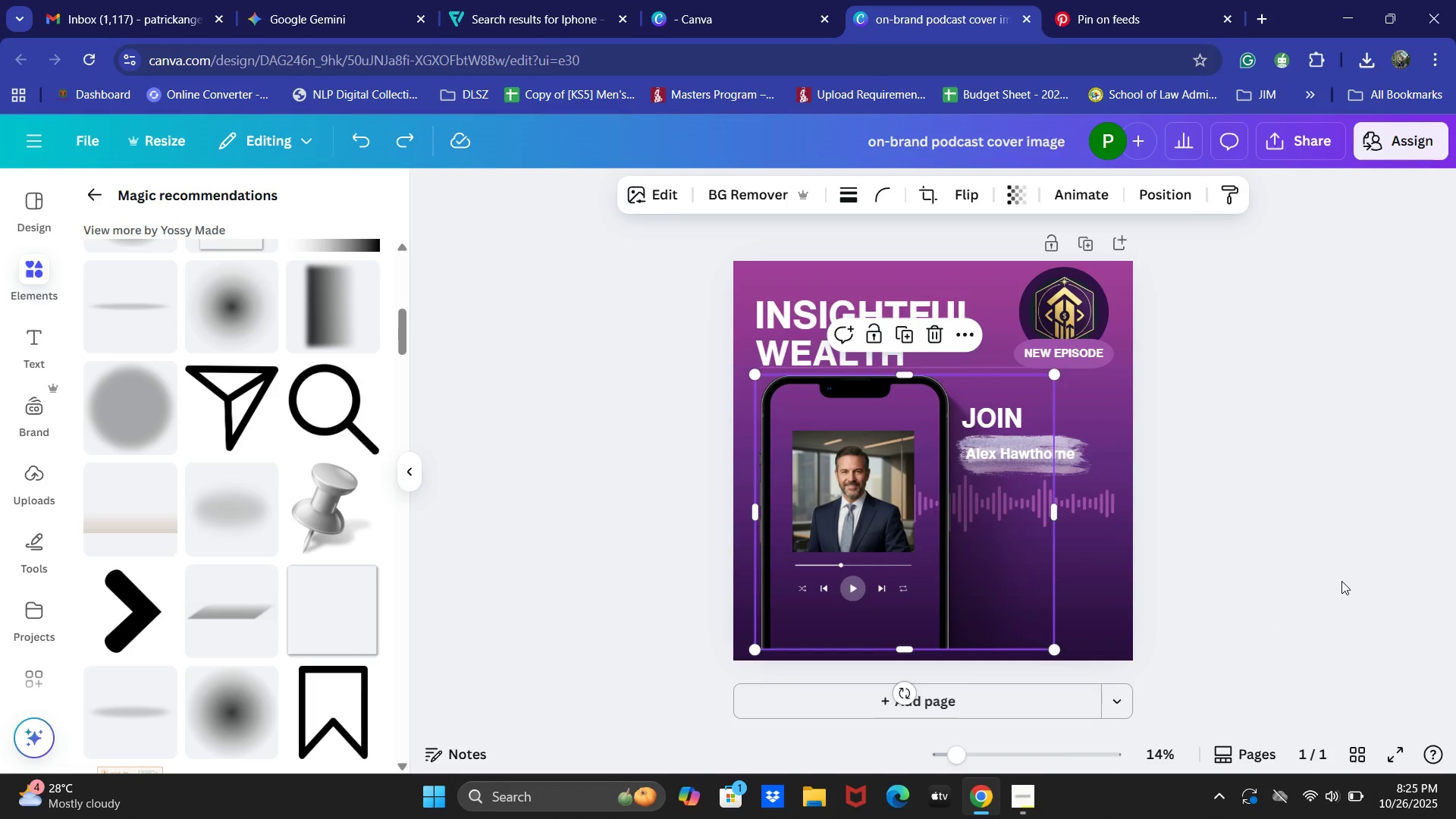 
hold_key(key=Z, duration=0.89)
 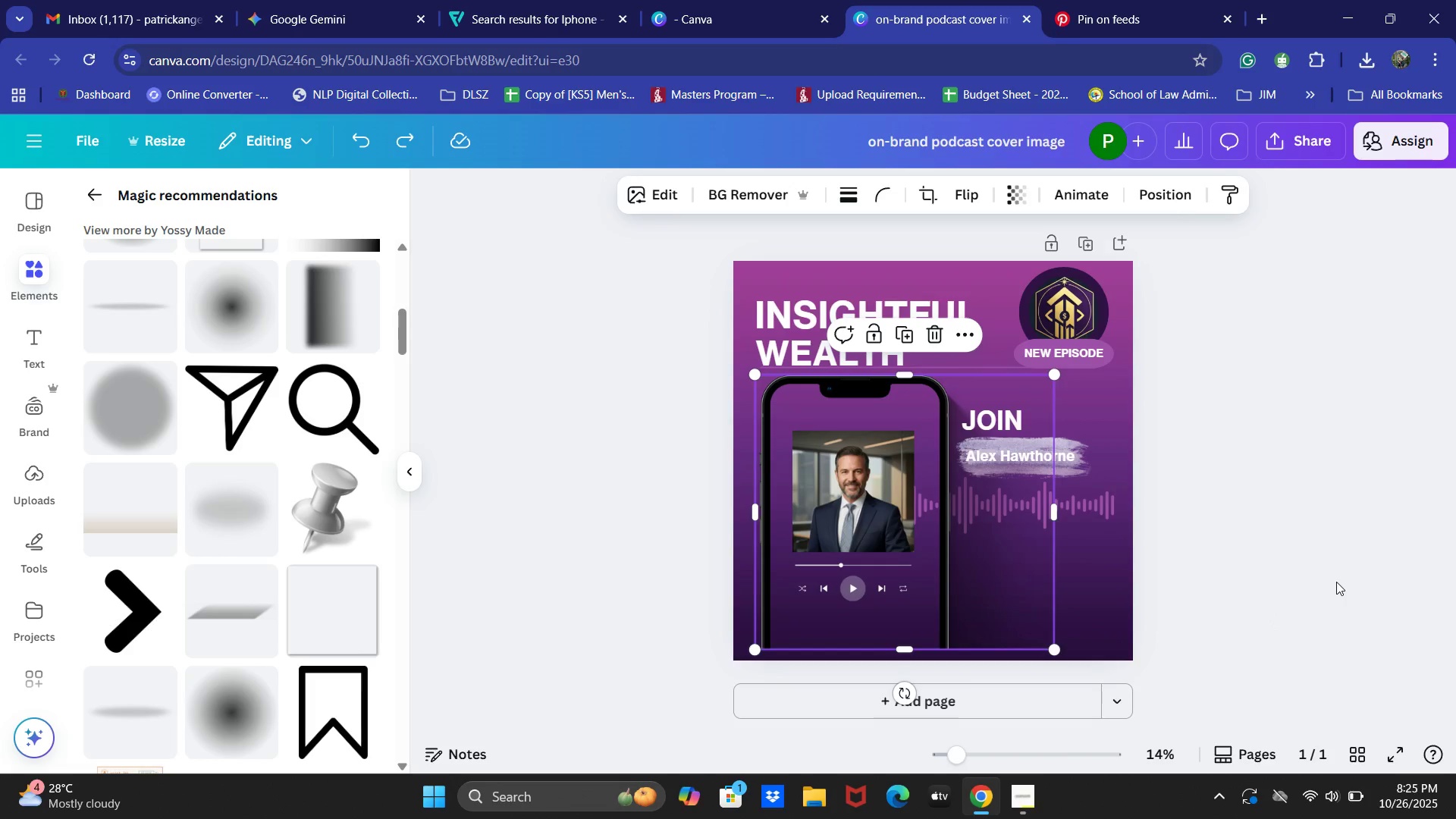 
hold_key(key=Z, duration=1.5)
 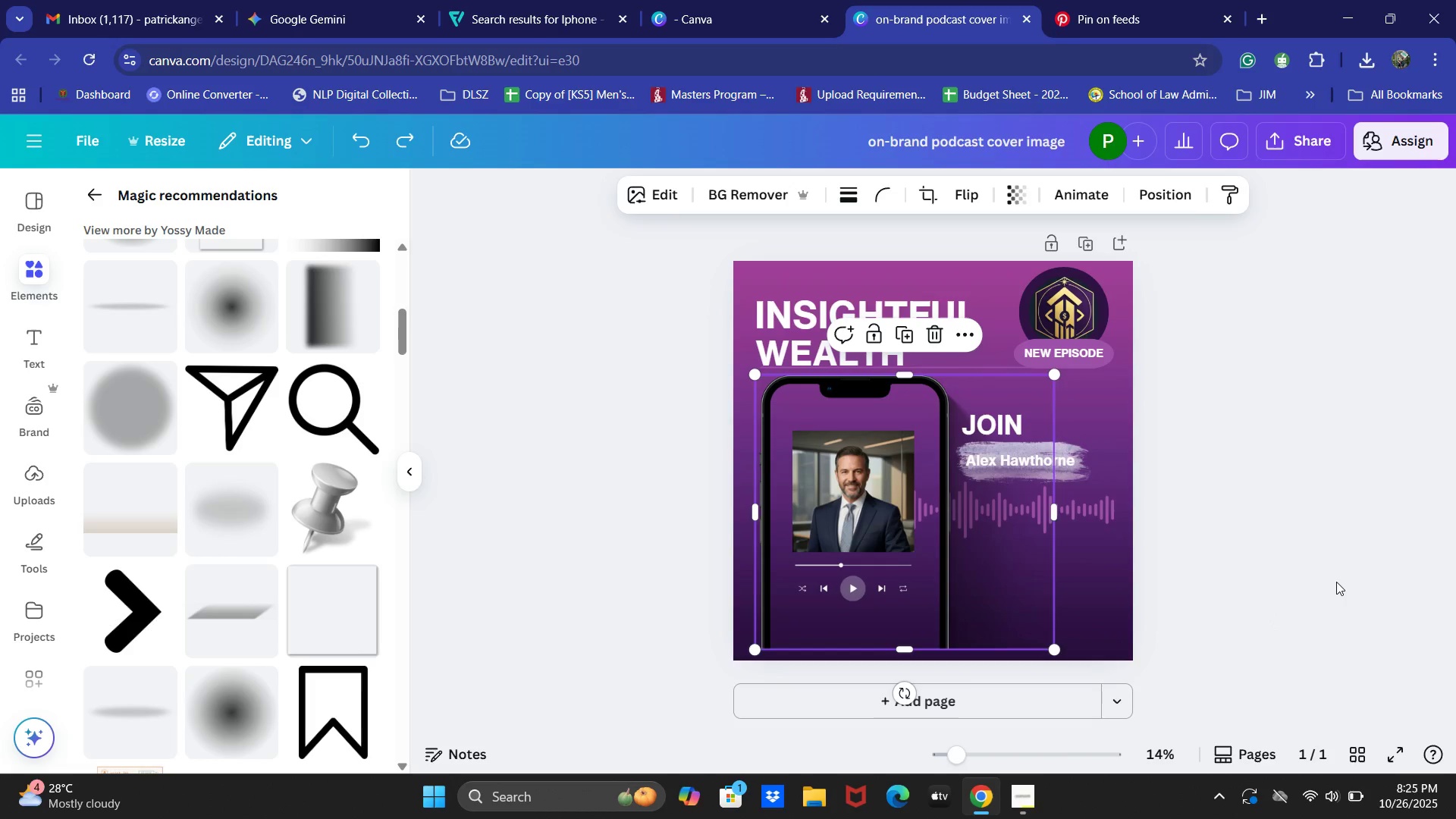 
hold_key(key=Z, duration=1.5)
 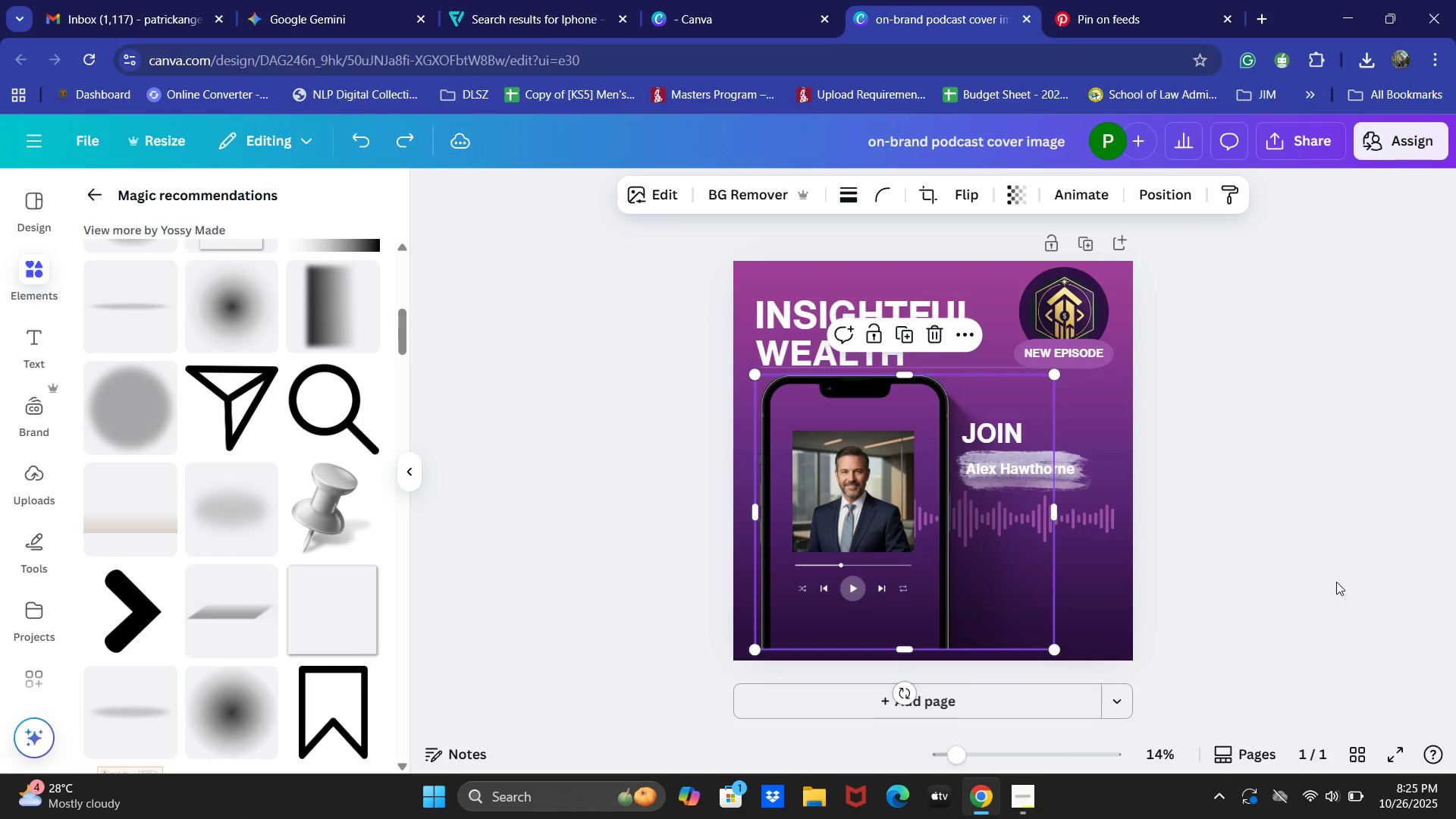 
hold_key(key=Z, duration=1.51)
 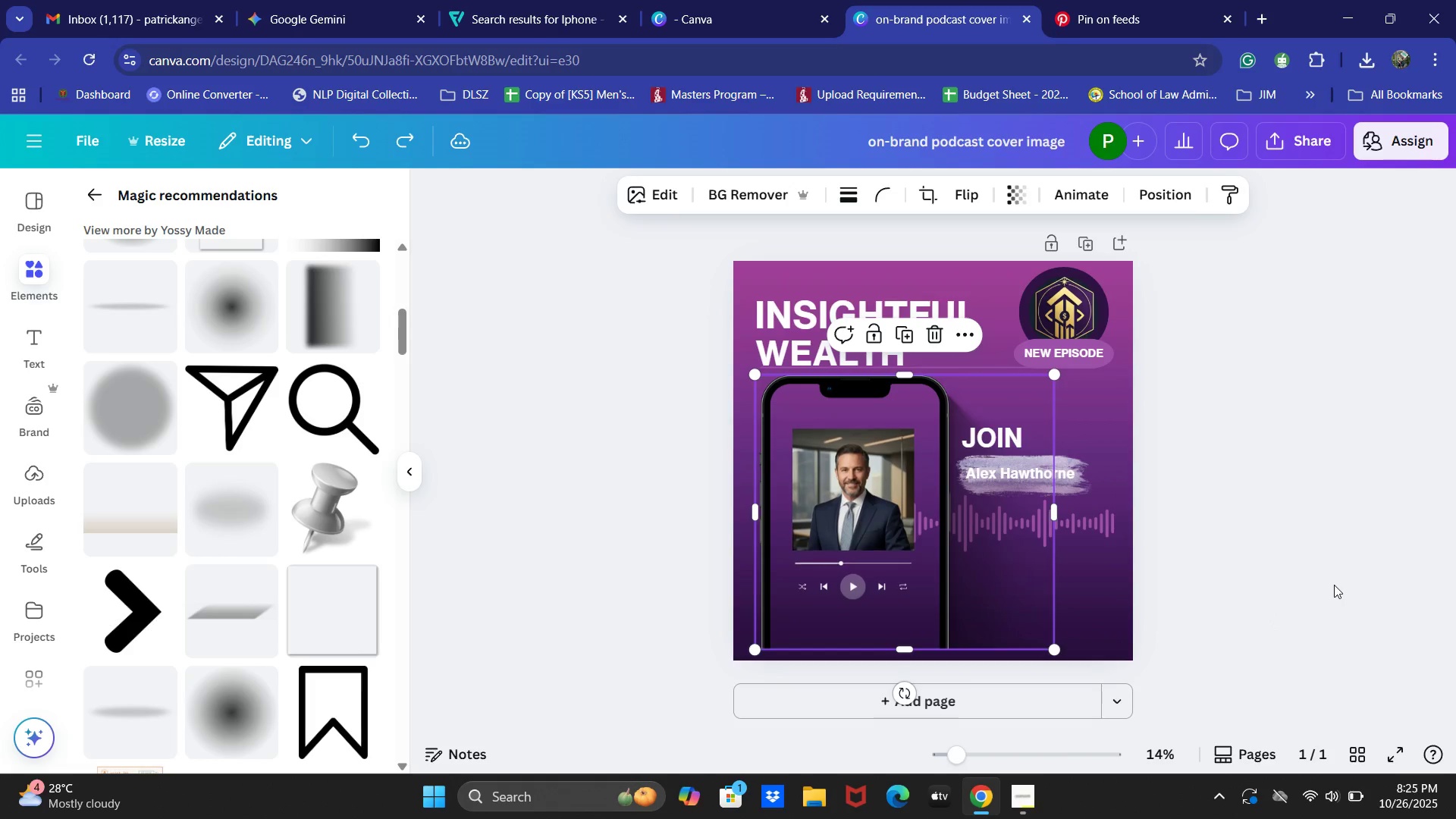 
hold_key(key=Z, duration=1.53)
 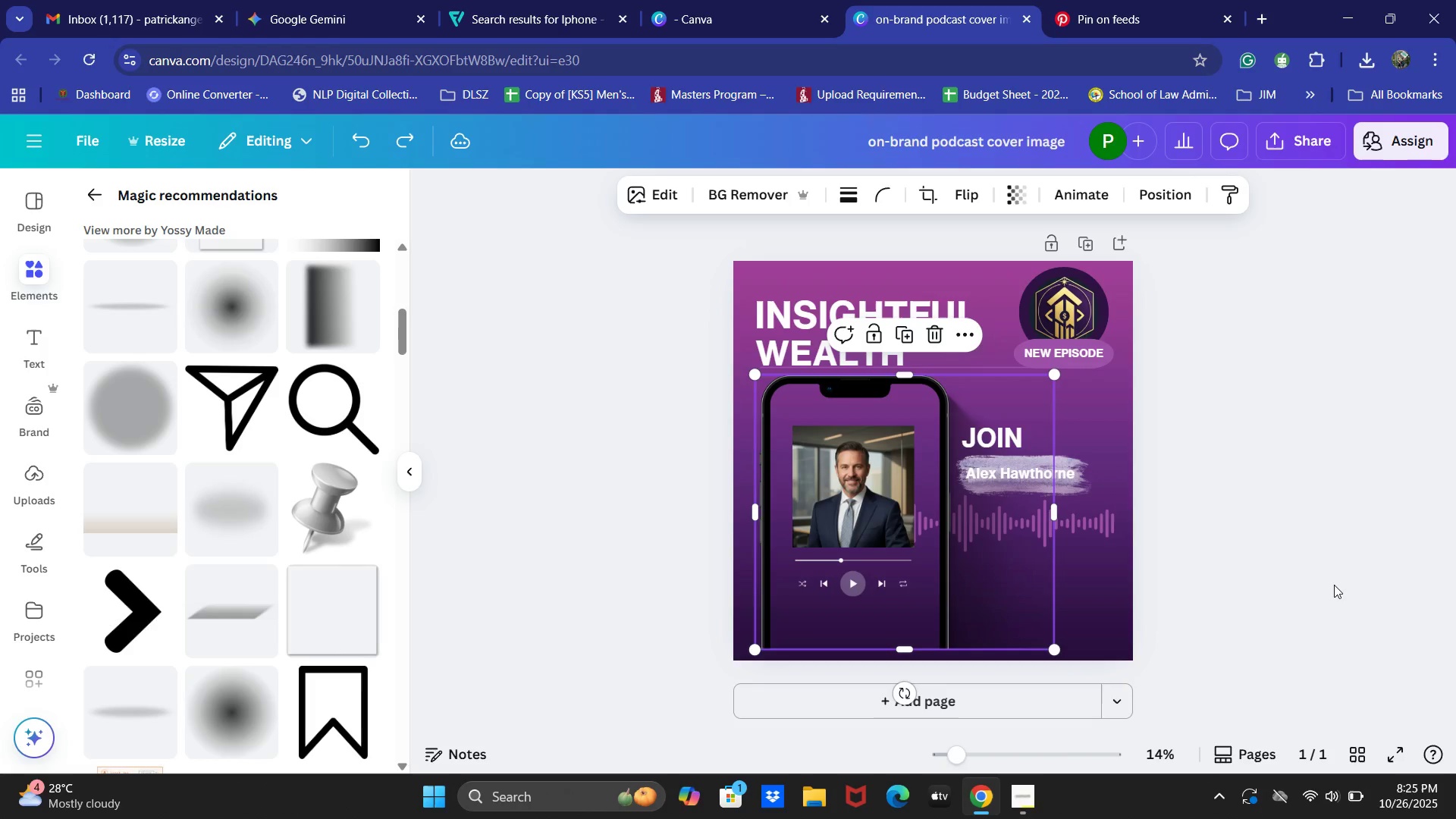 
key(Control+Z)
 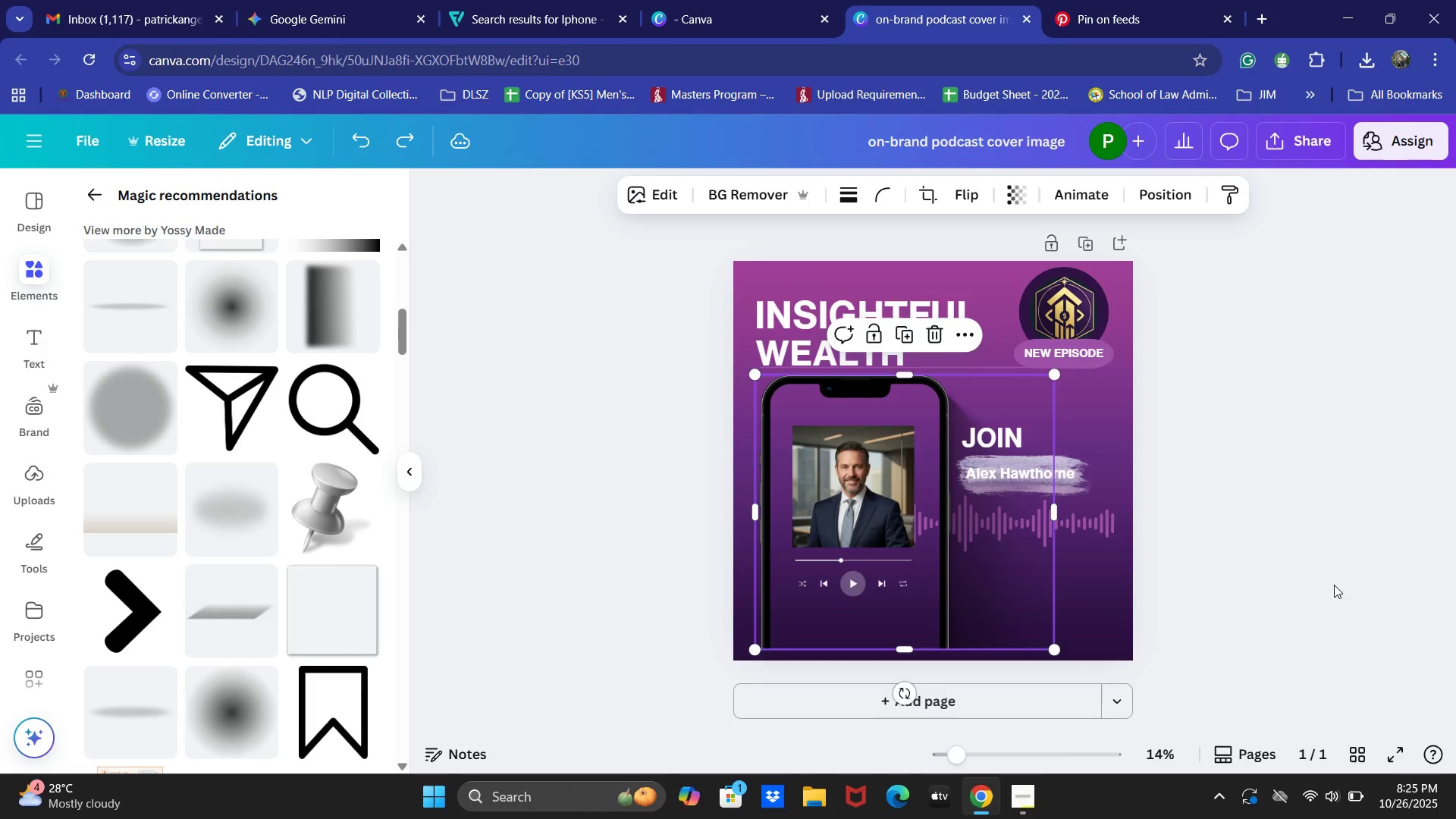 
key(Control+Z)
 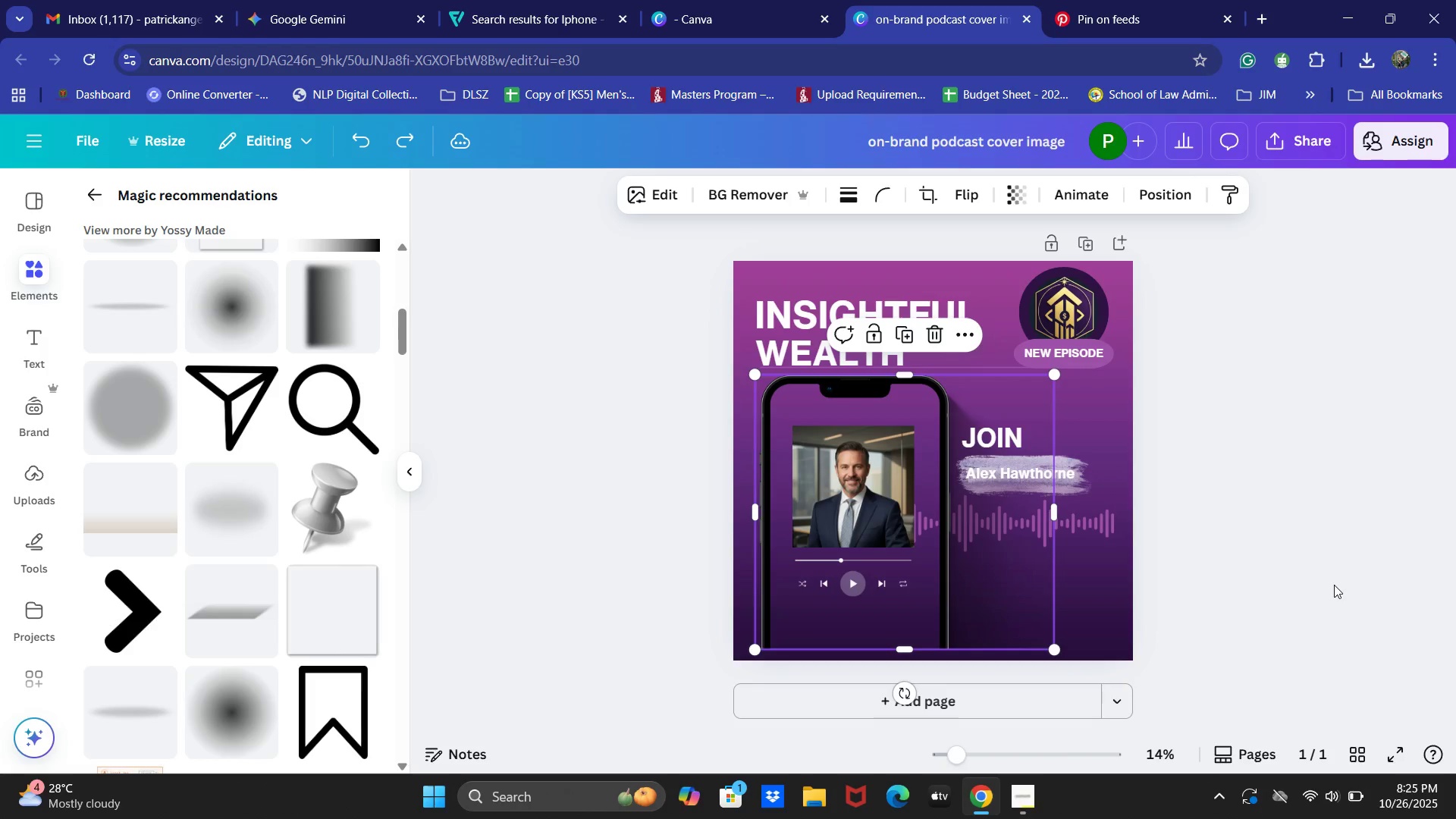 
key(Control+Z)
 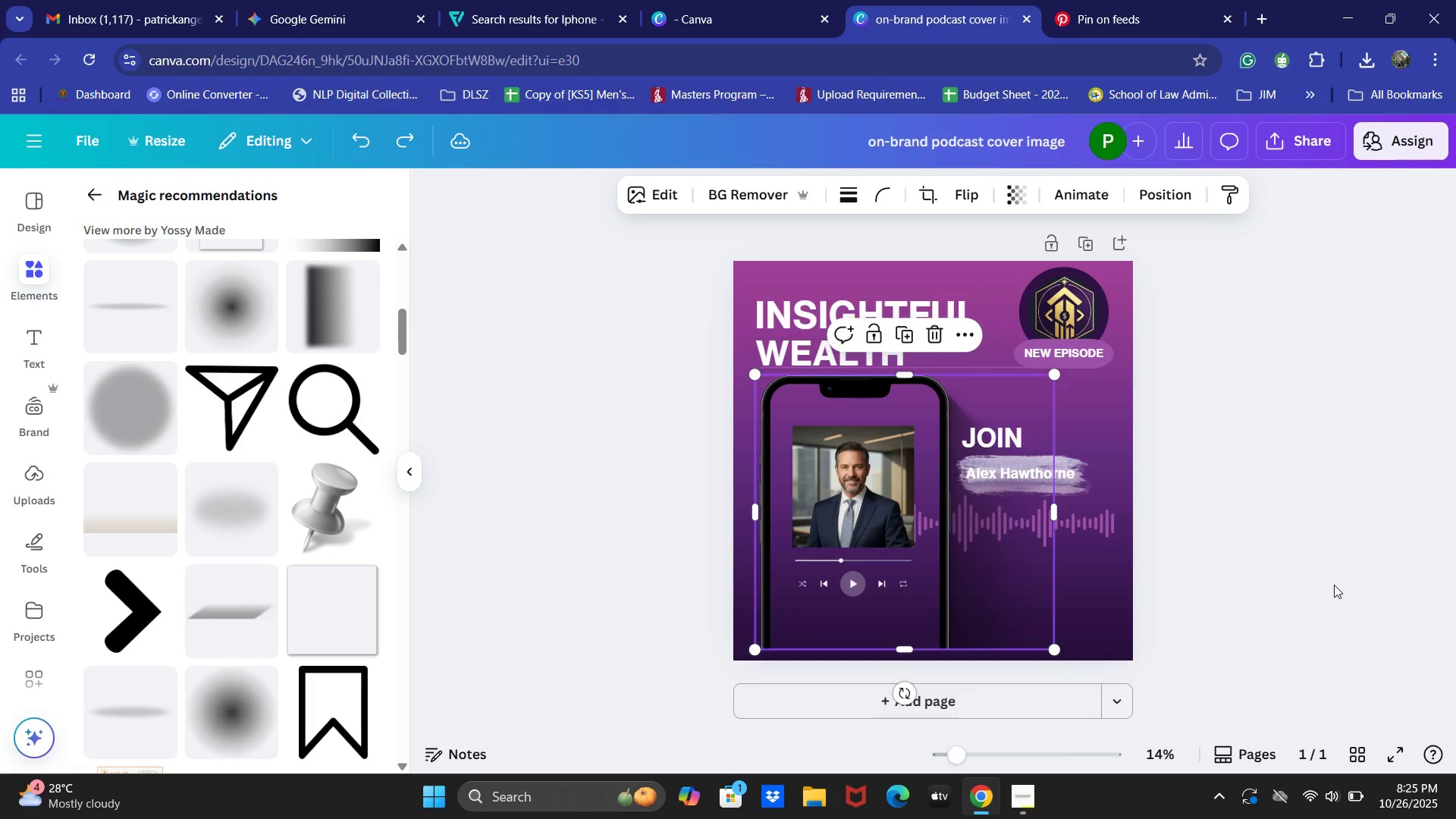 
hold_key(key=Z, duration=1.53)
 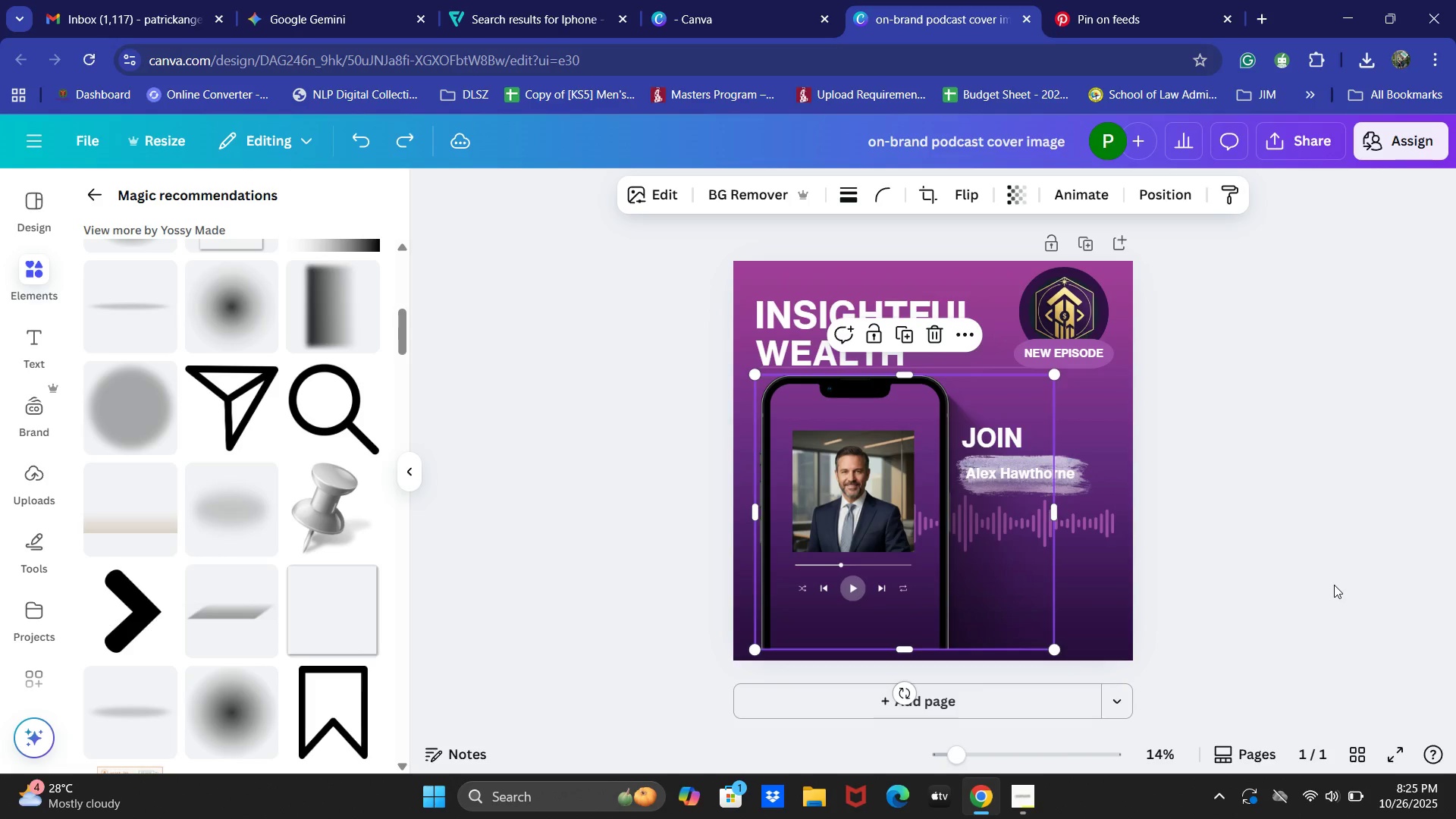 
hold_key(key=Z, duration=1.53)
 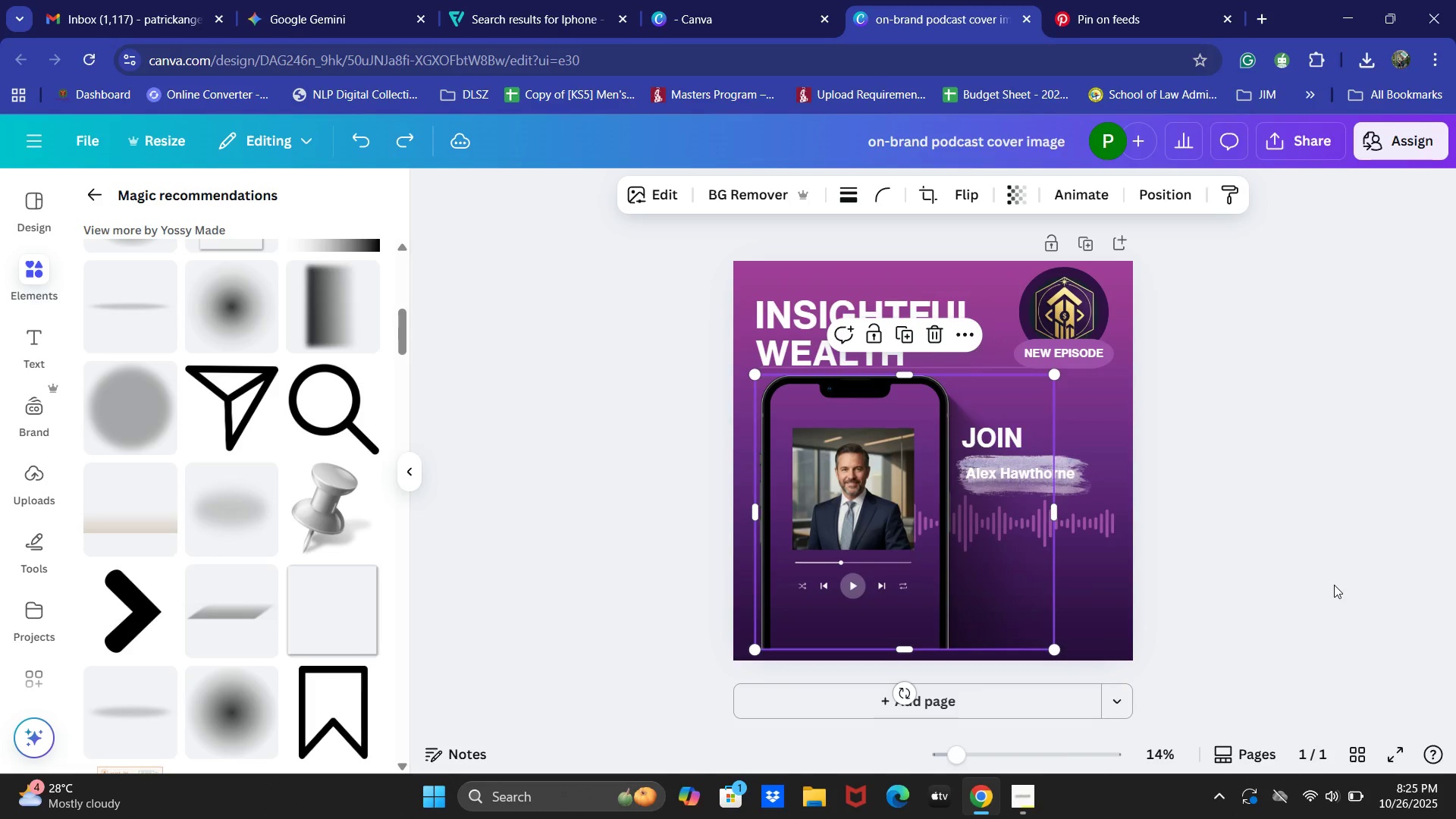 
hold_key(key=Z, duration=1.5)
 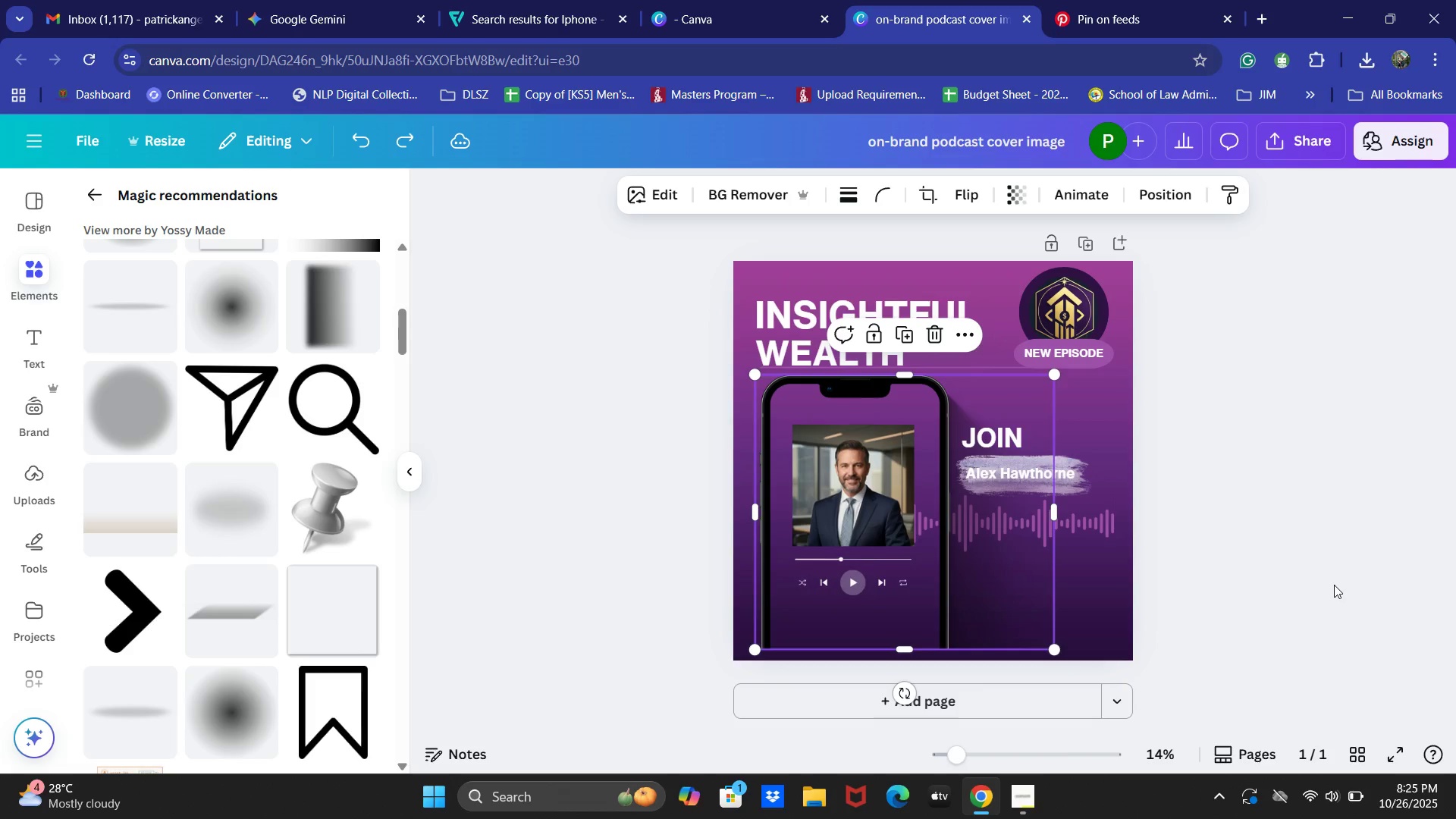 
hold_key(key=Z, duration=1.52)
 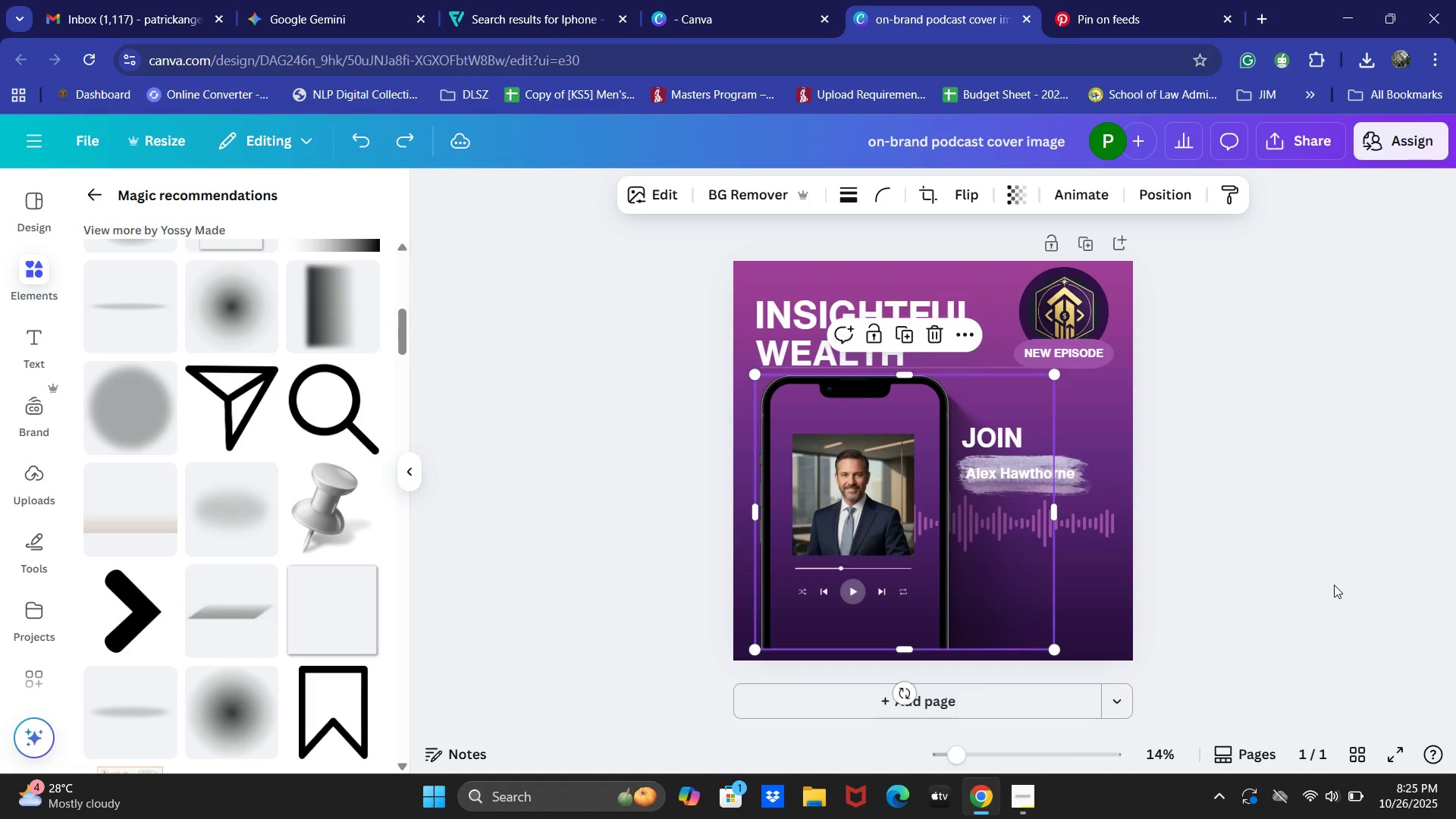 
hold_key(key=Z, duration=1.51)
 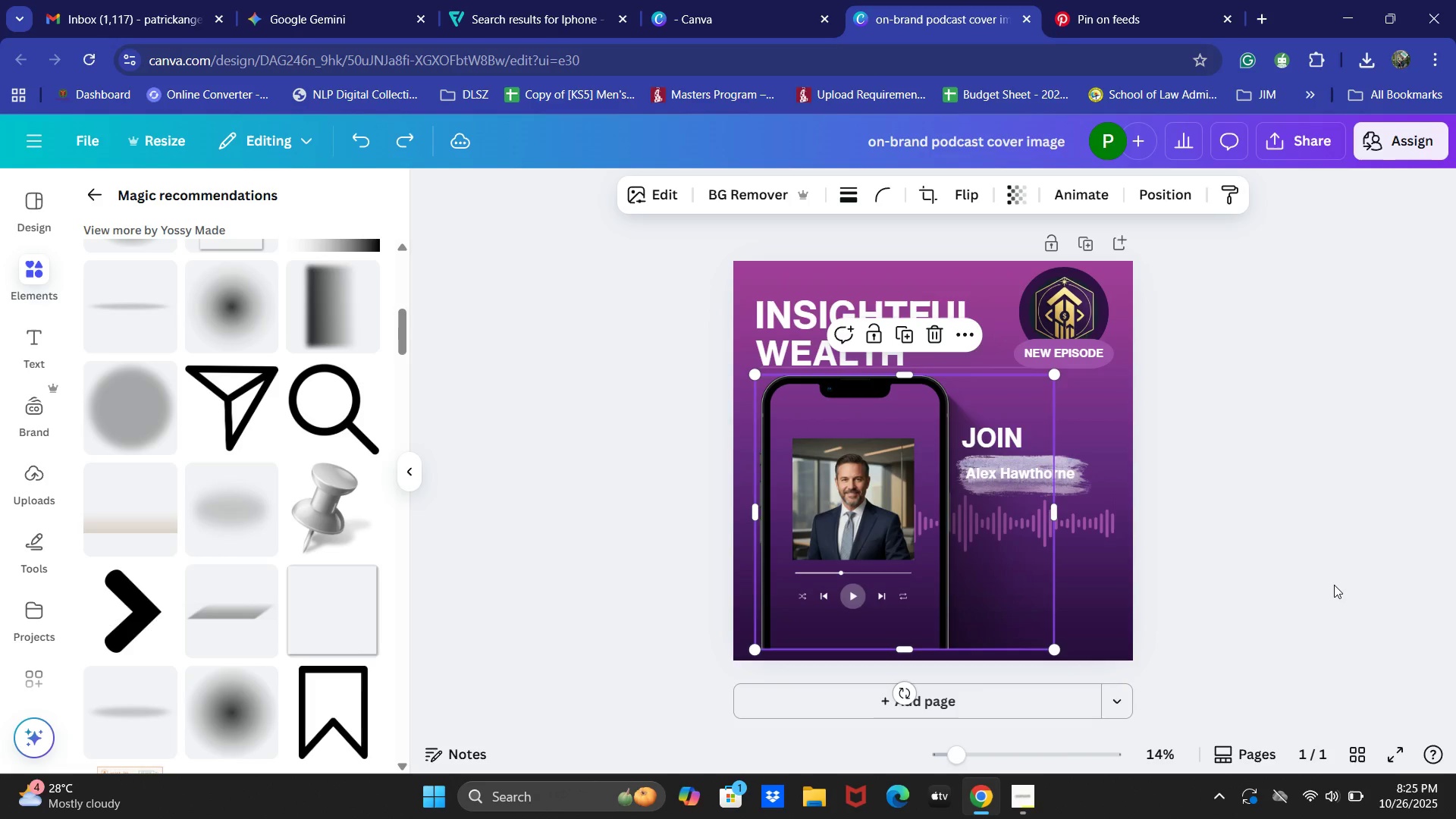 
key(Control+Z)
 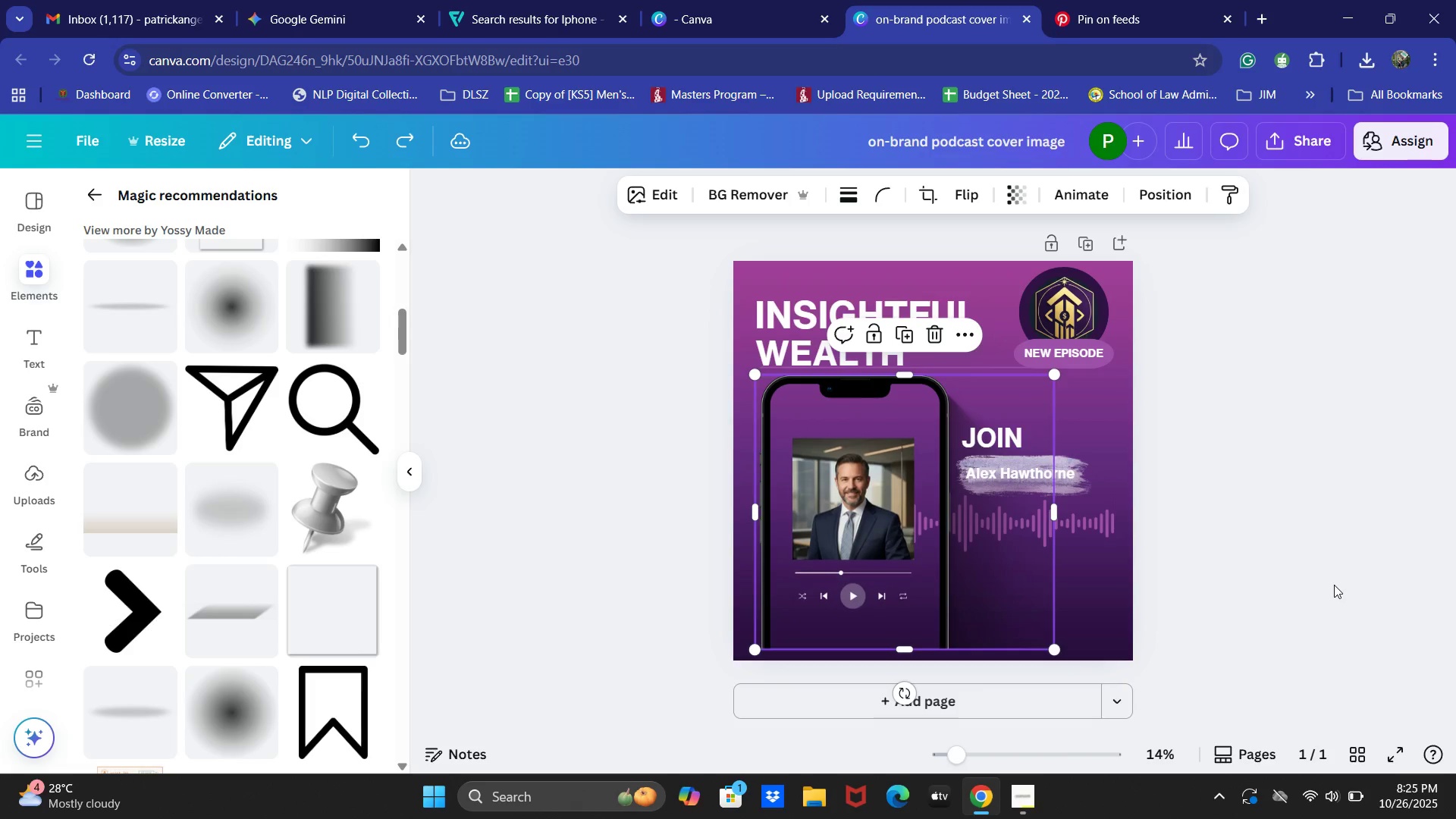 
key(Control+Z)
 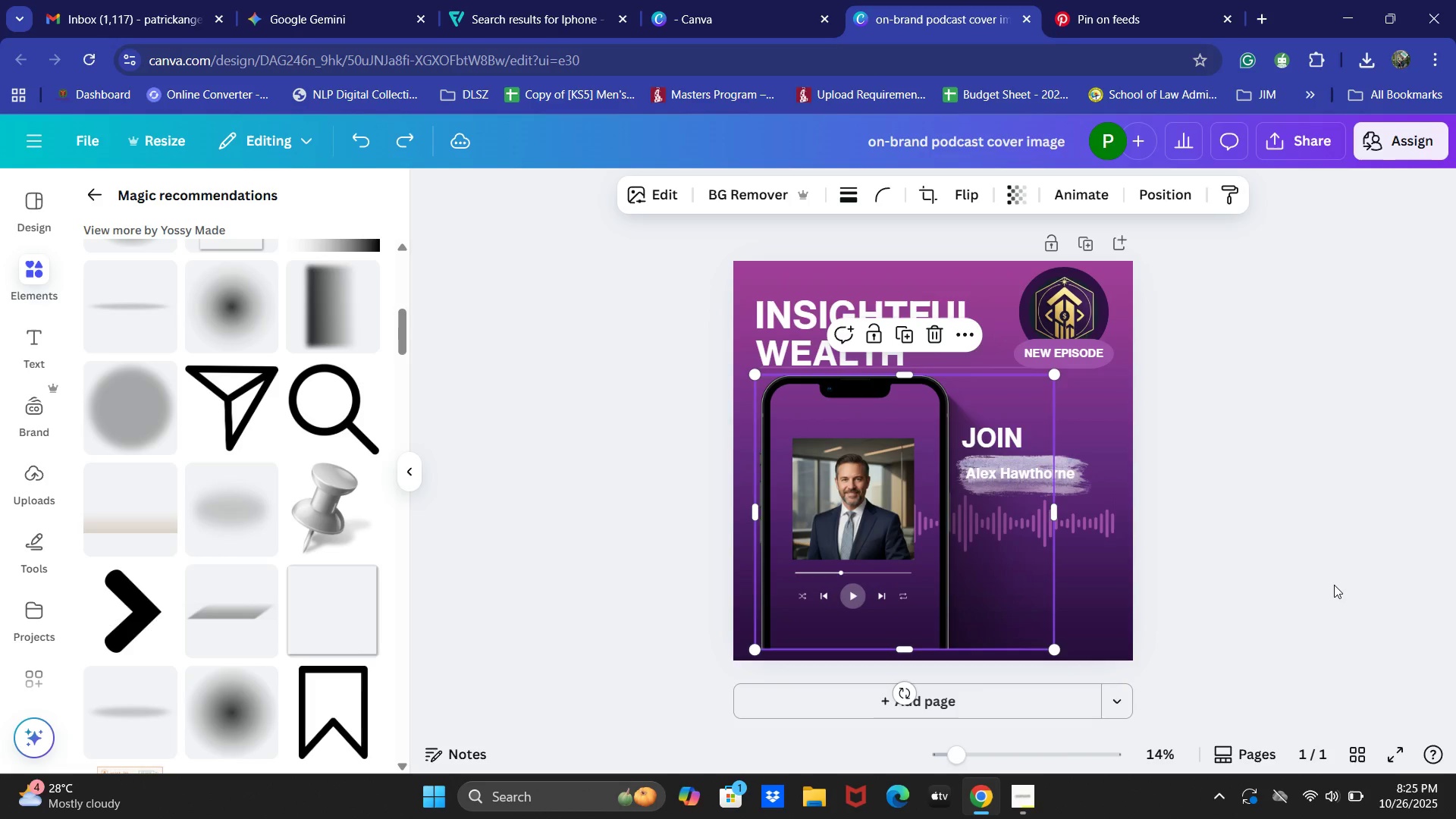 
key(Control+Z)
 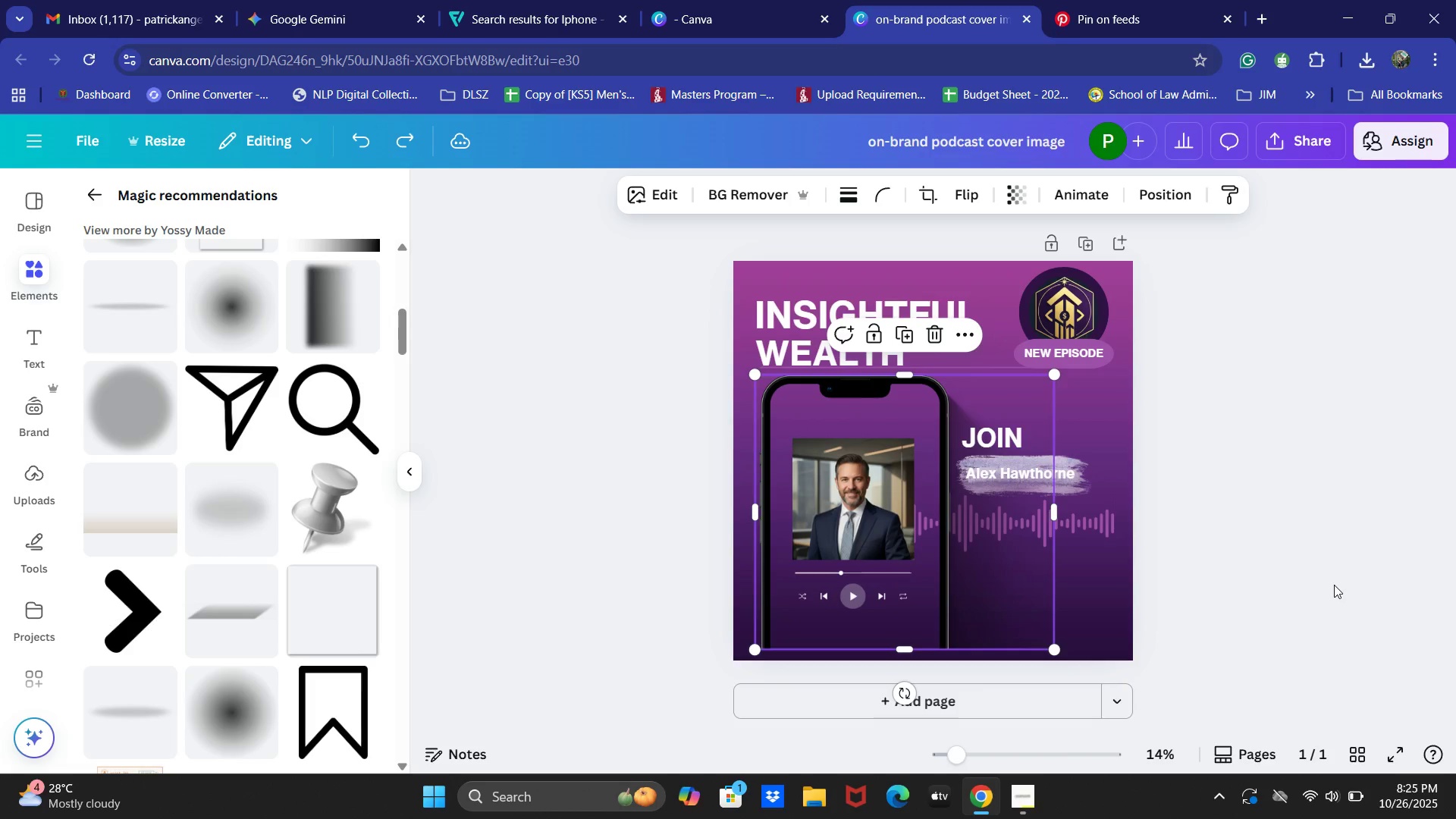 
hold_key(key=Z, duration=1.52)
 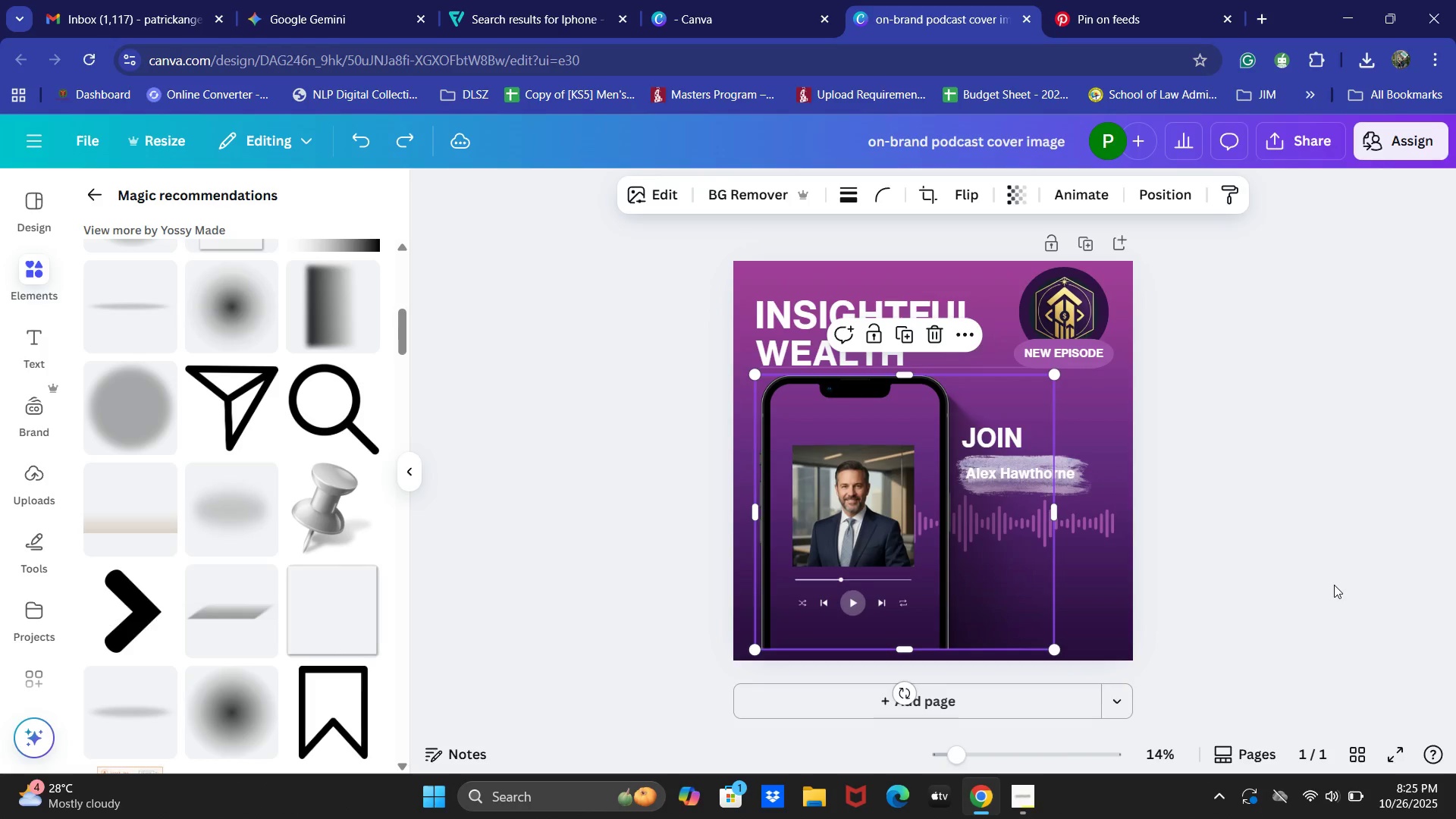 
hold_key(key=Z, duration=1.51)
 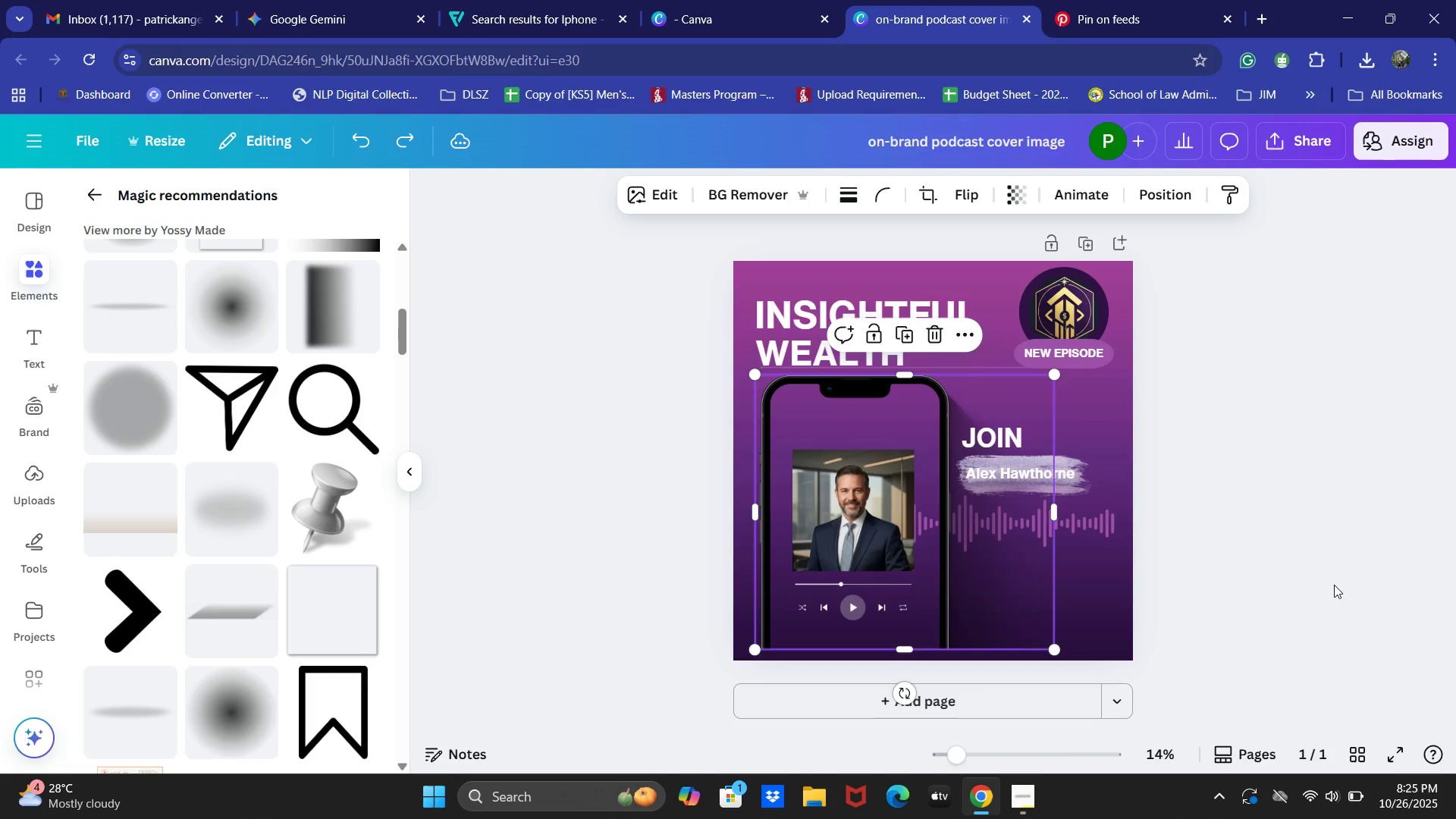 
hold_key(key=Z, duration=1.09)
 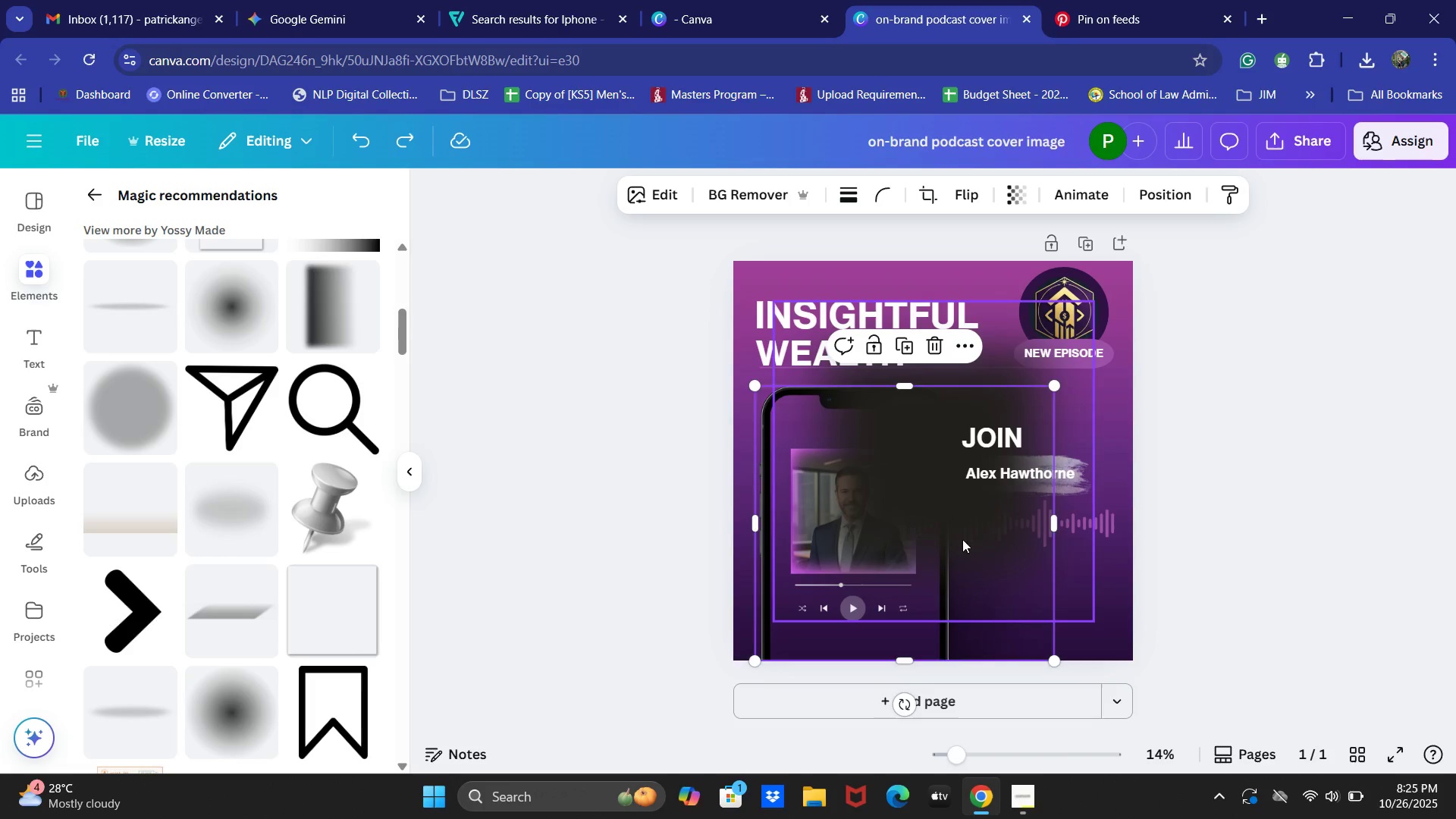 
key(Control+Z)
 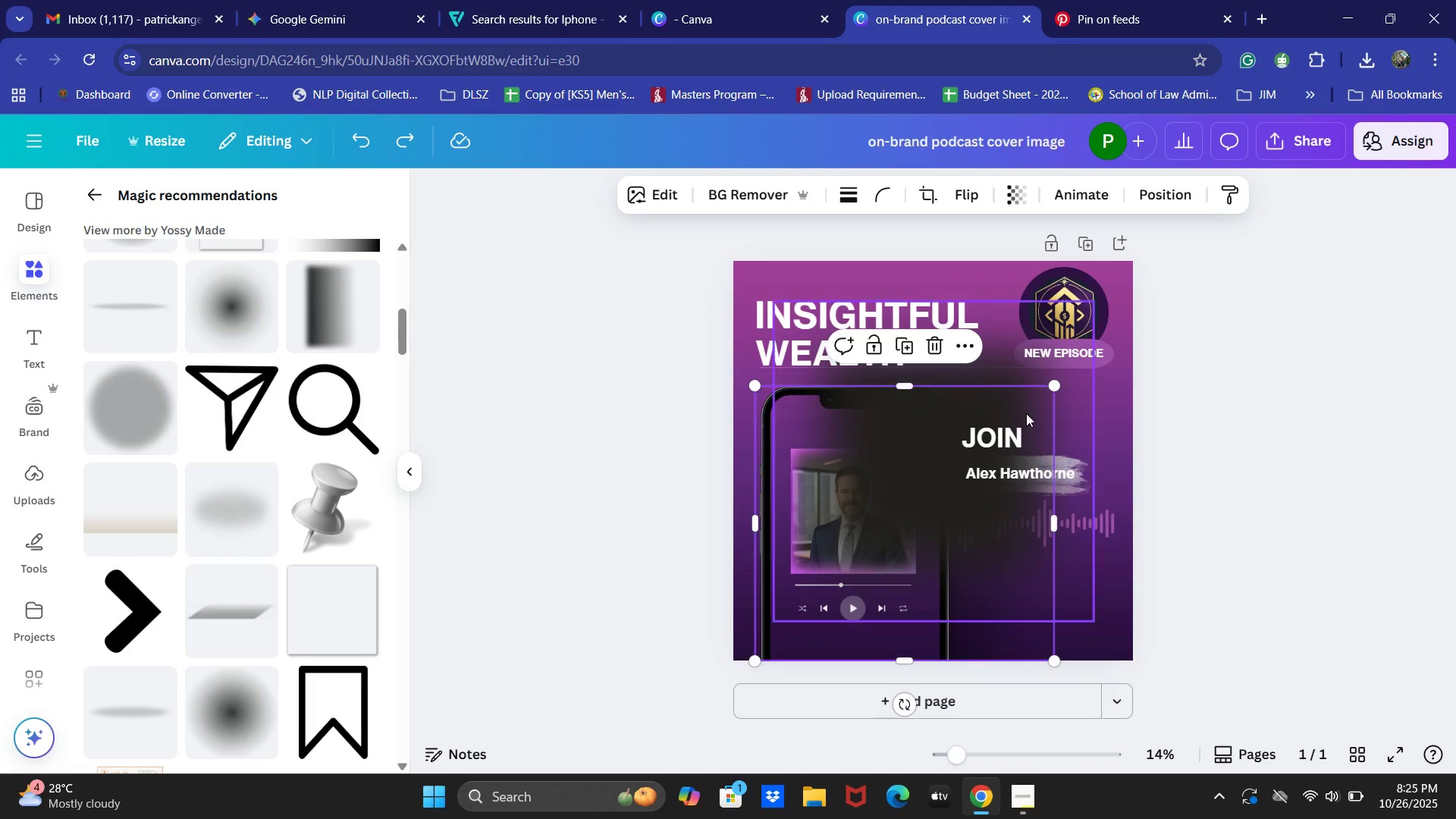 
left_click([1030, 413])
 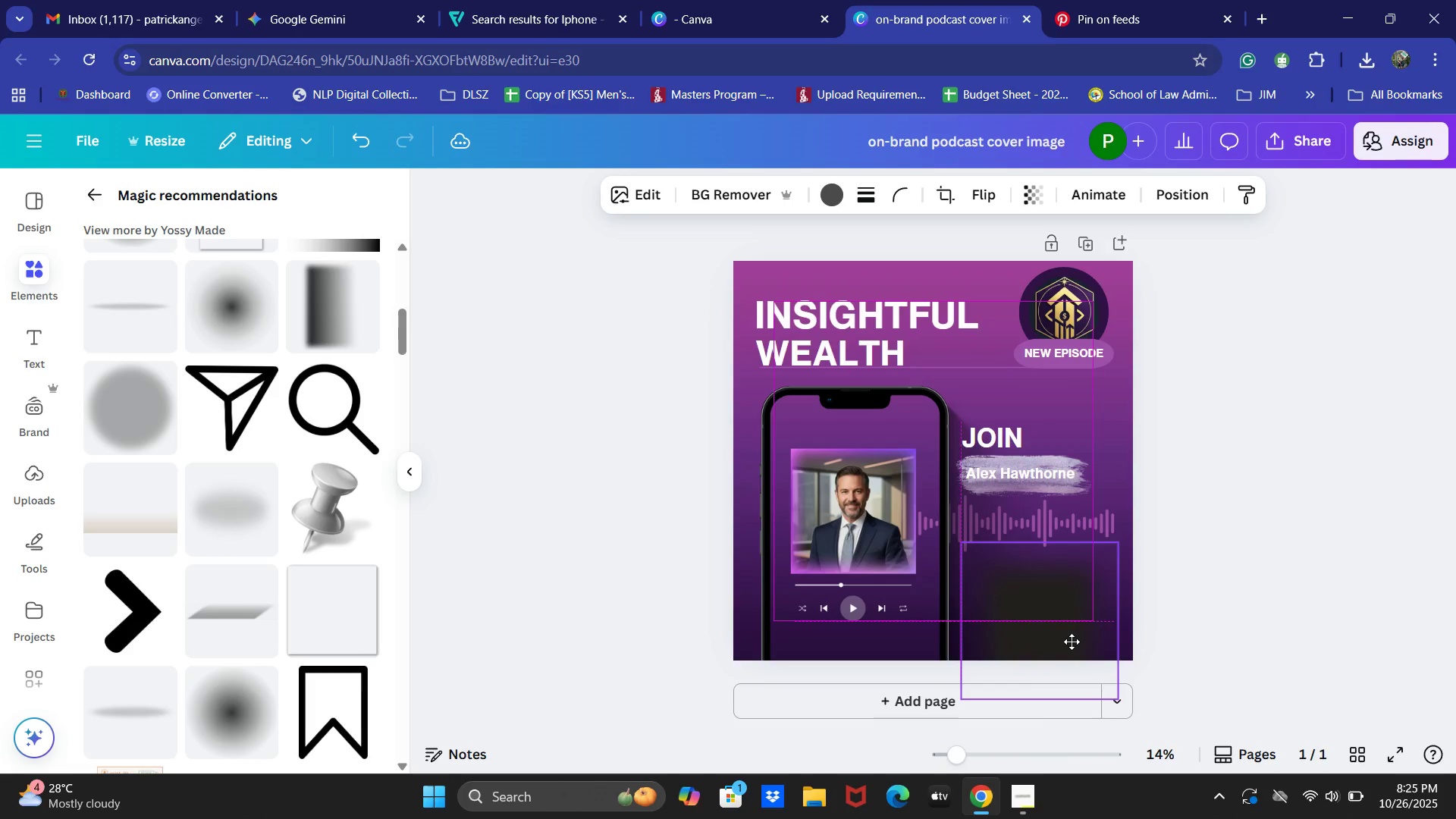 
wait(5.02)
 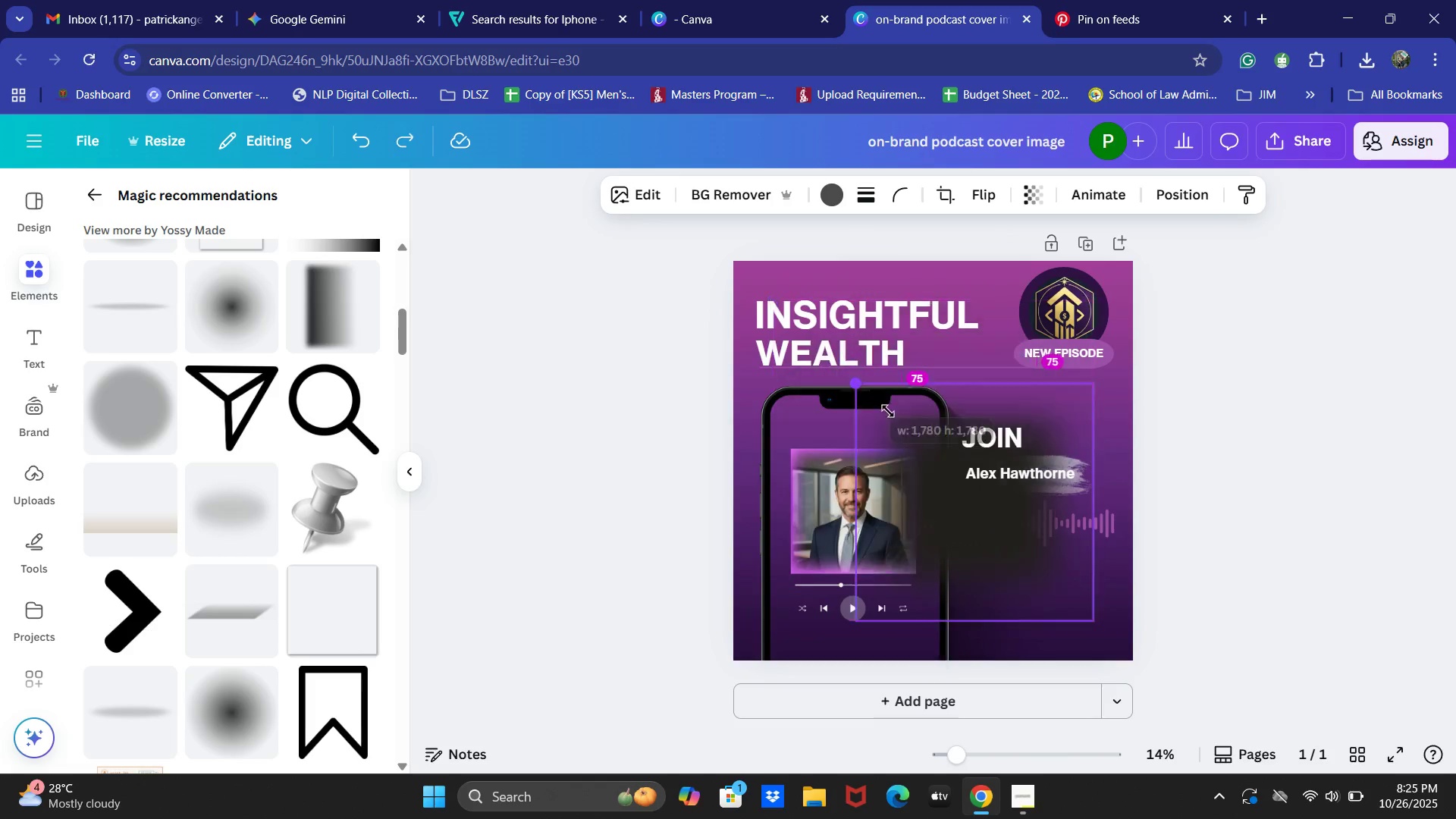 
mouse_move([1040, 625])
 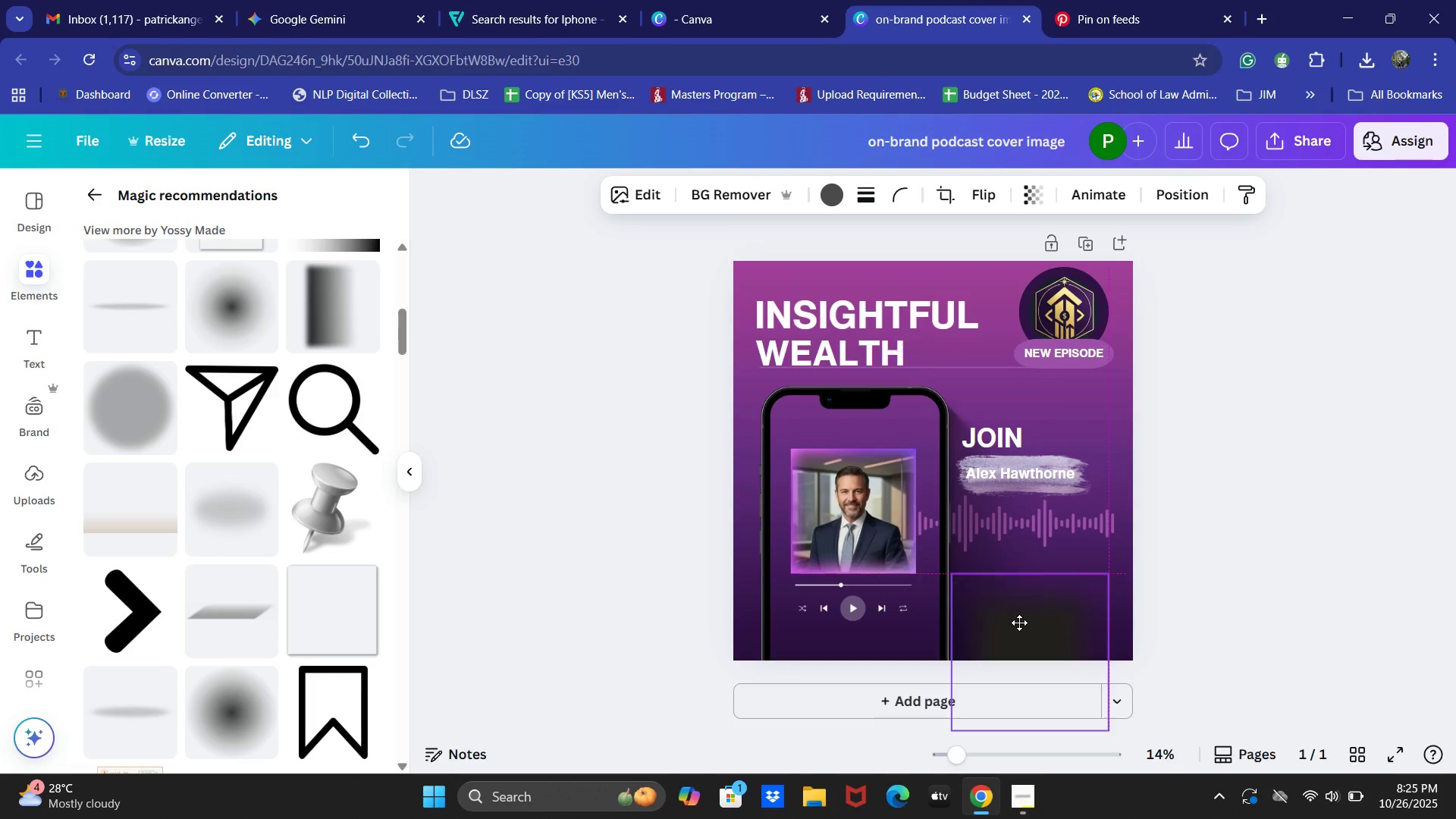 
wait(7.22)
 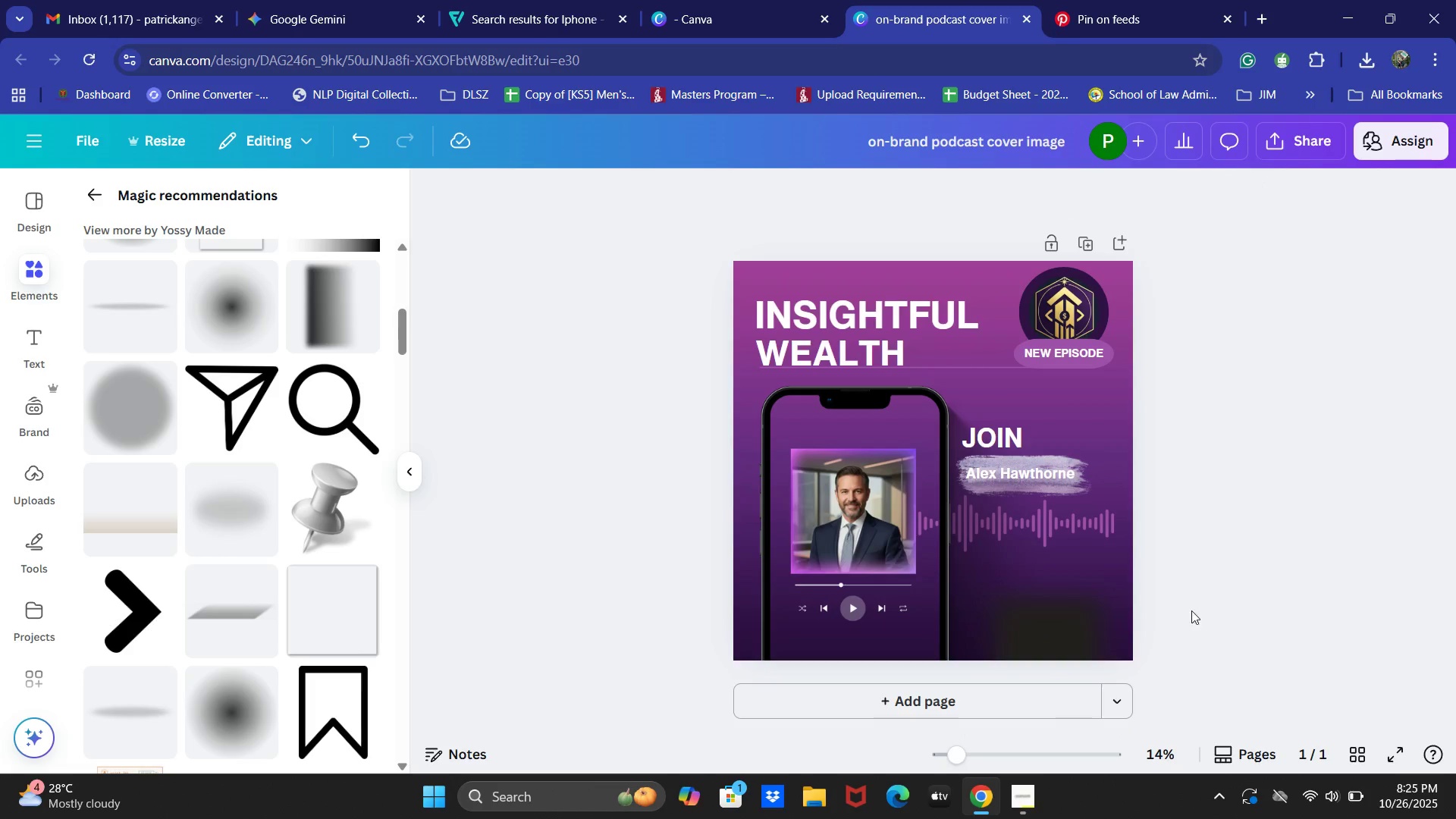 
left_click([1244, 591])
 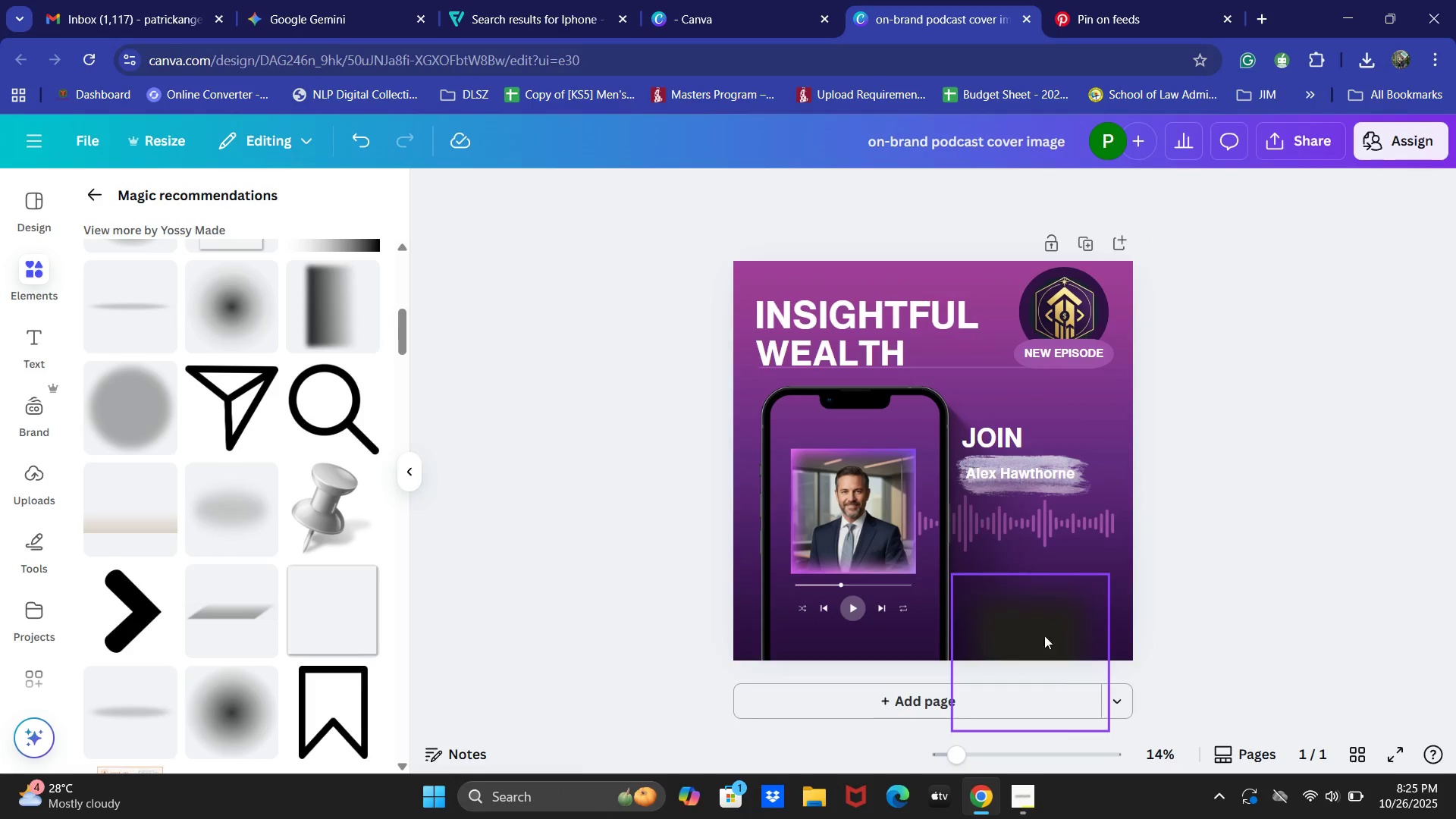 
mouse_move([1031, 623])
 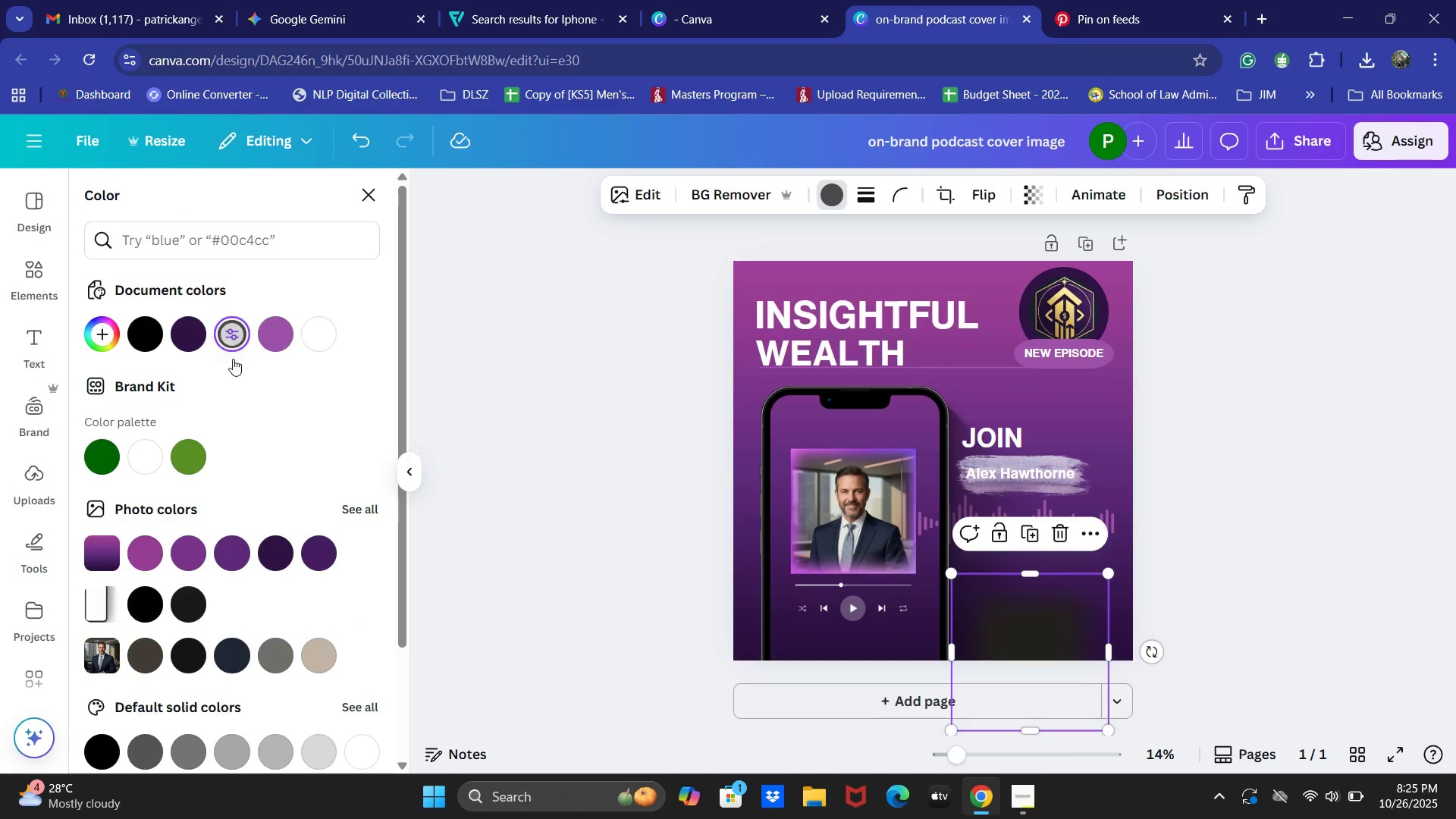 
mouse_move([296, 343])
 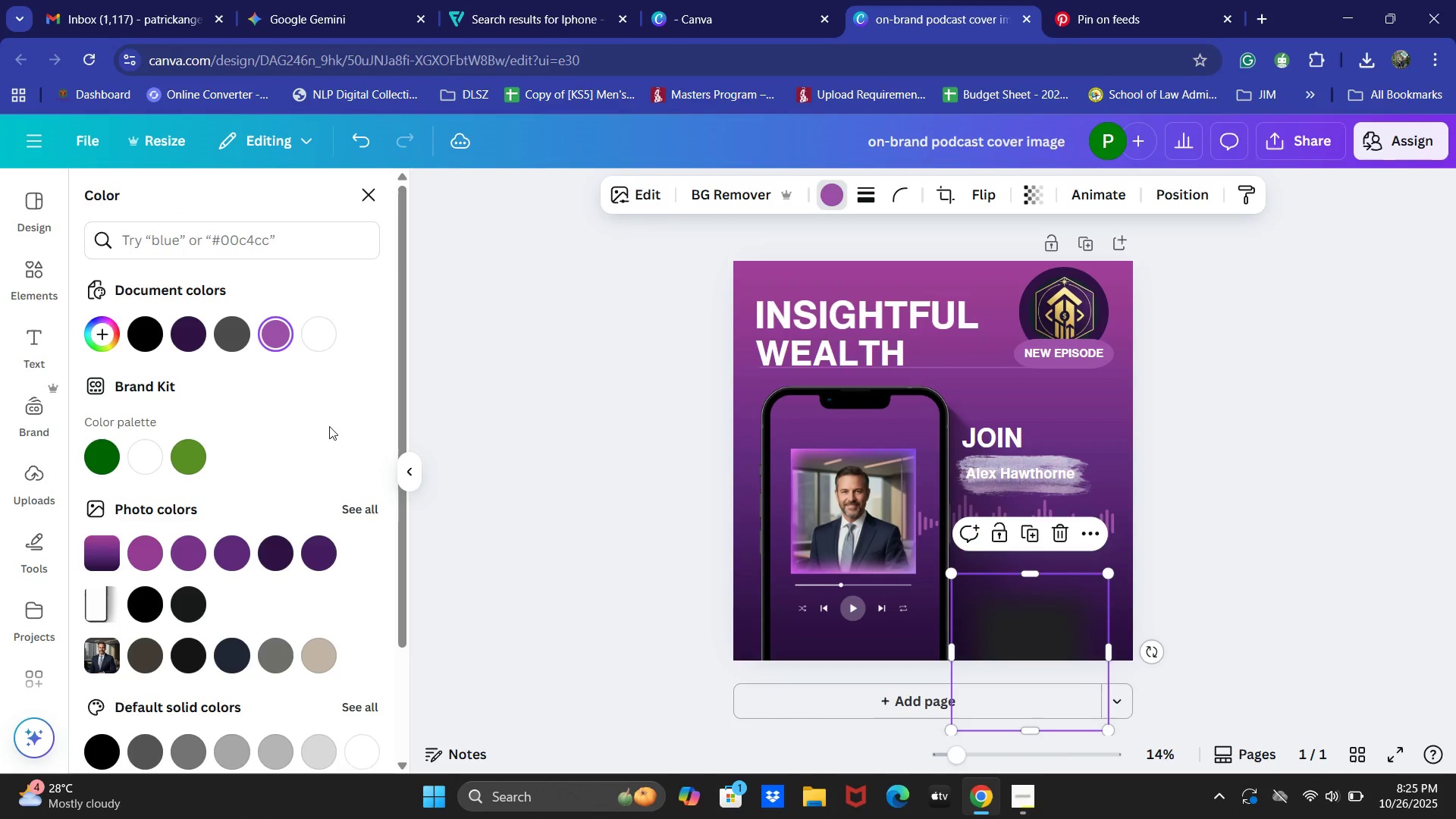 
left_click([158, 567])
 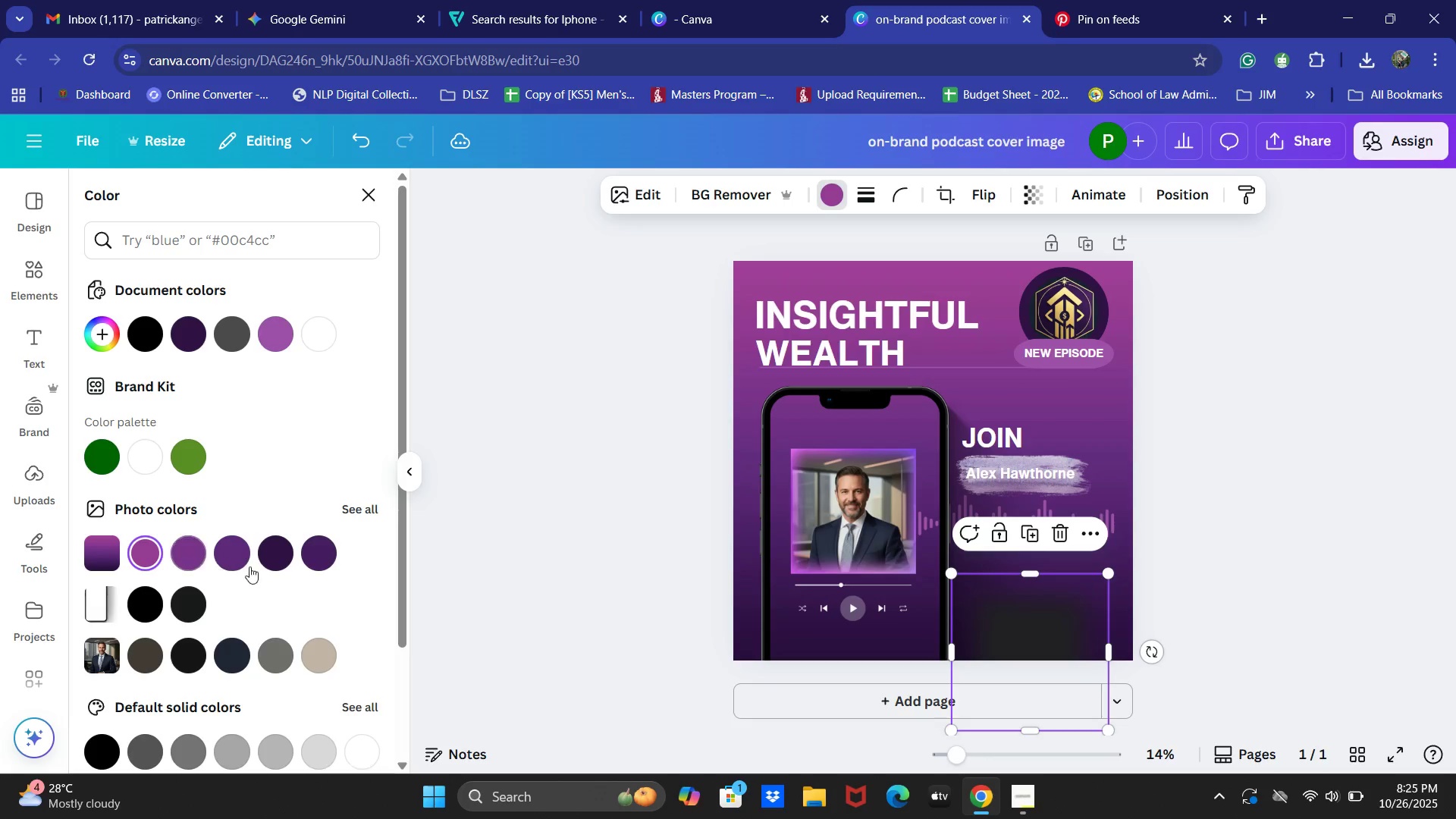 
left_click([274, 562])
 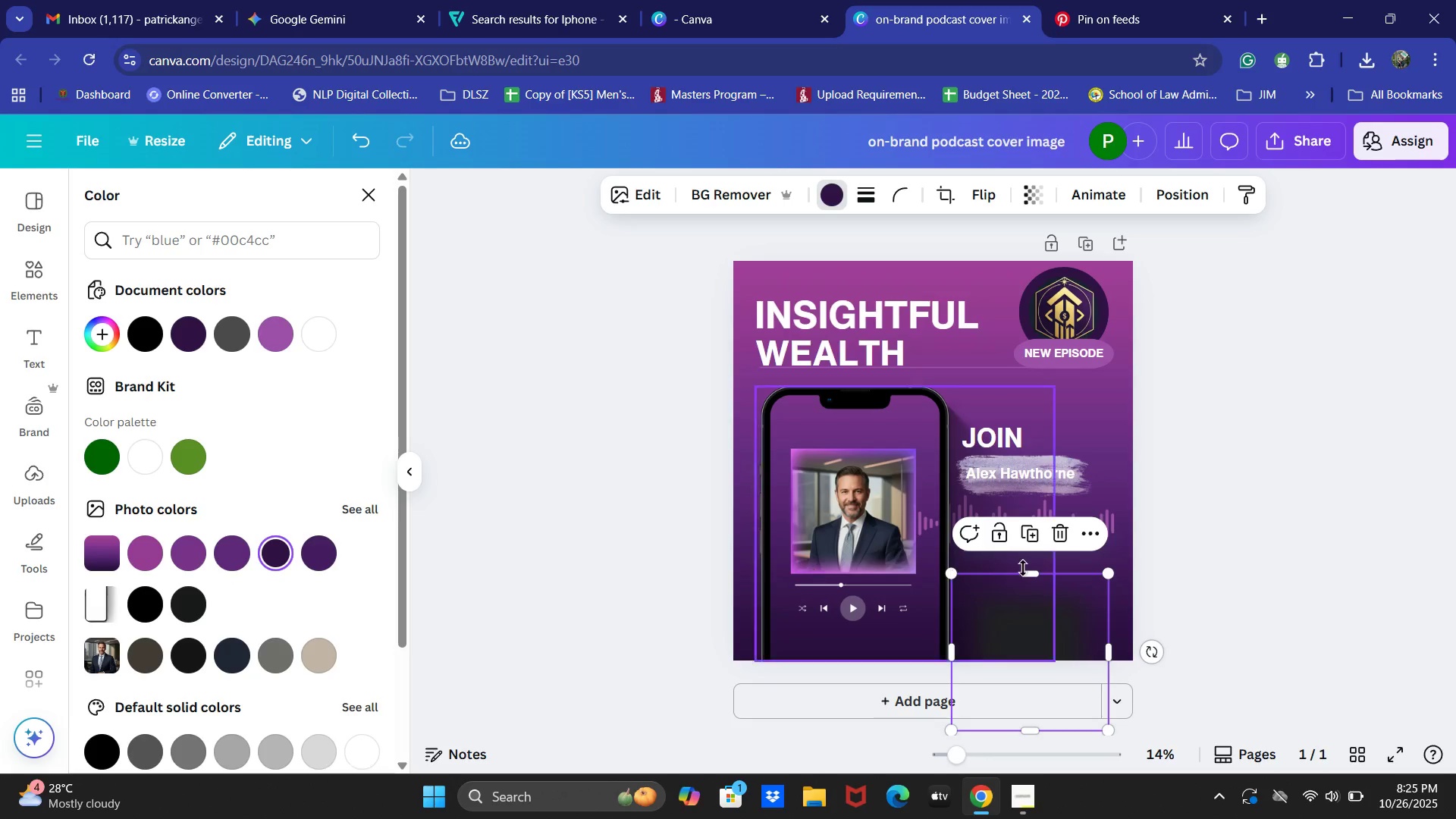 
left_click([1188, 530])
 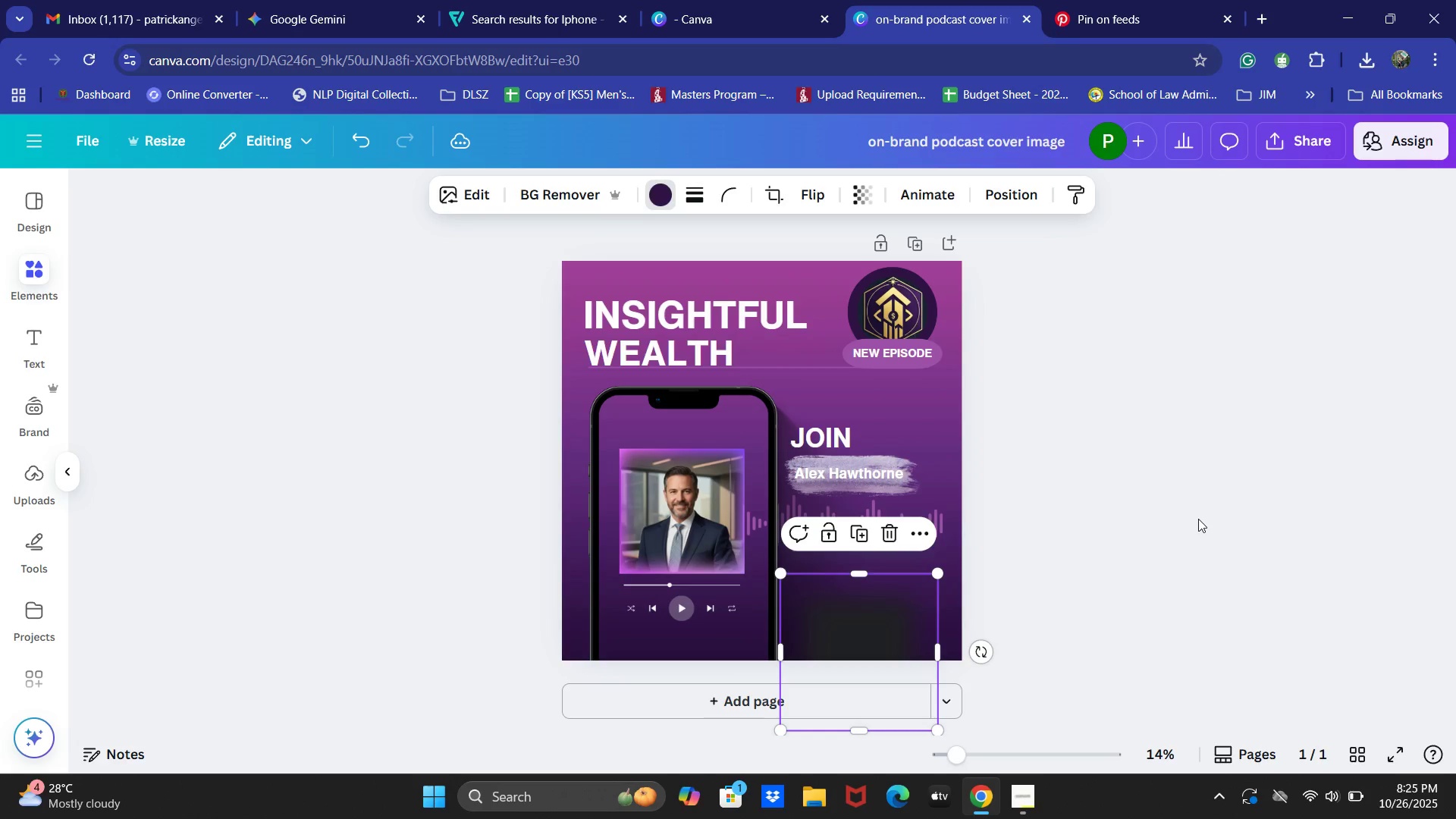 
left_click([1196, 519])
 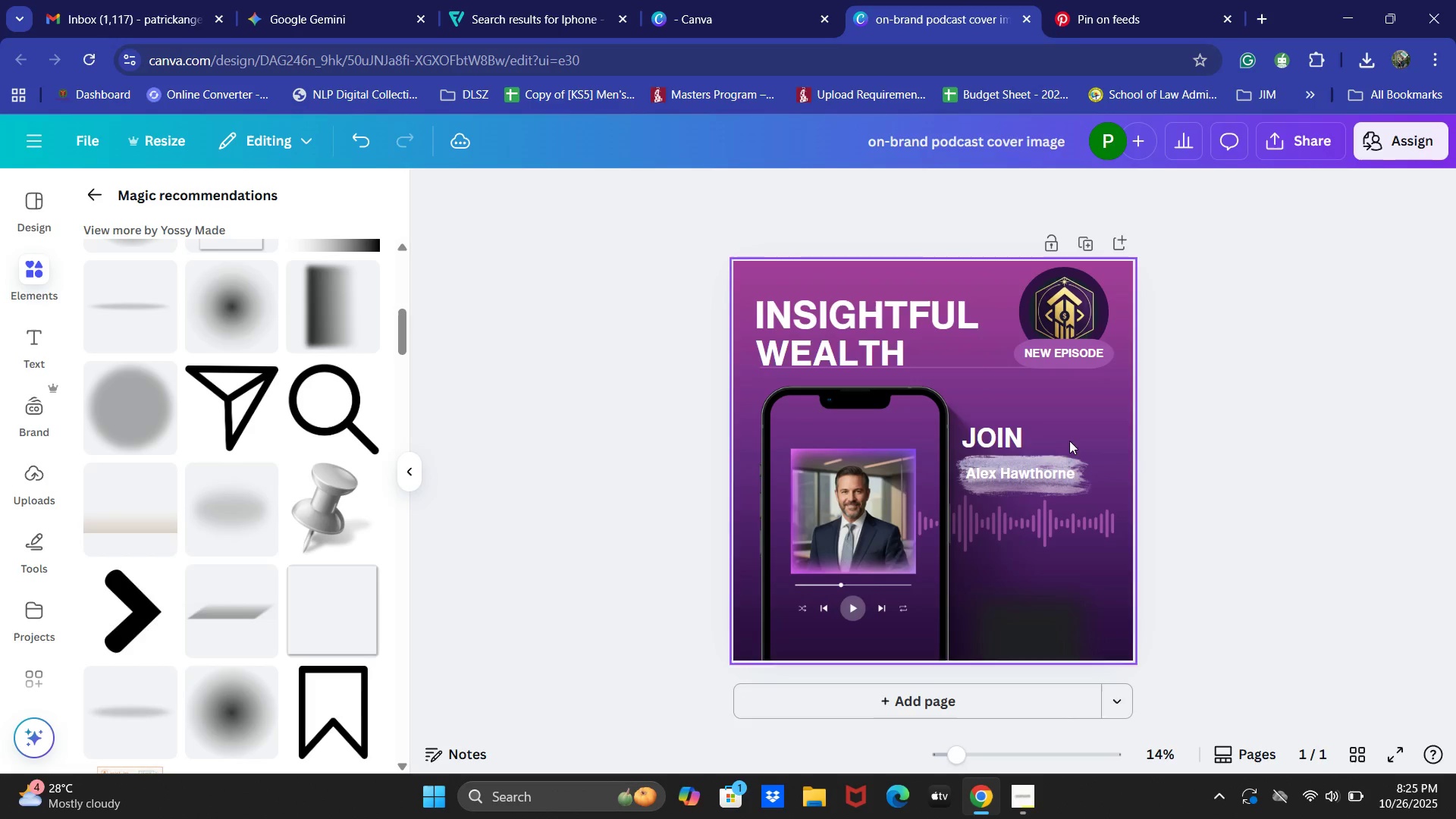 
left_click([1012, 427])
 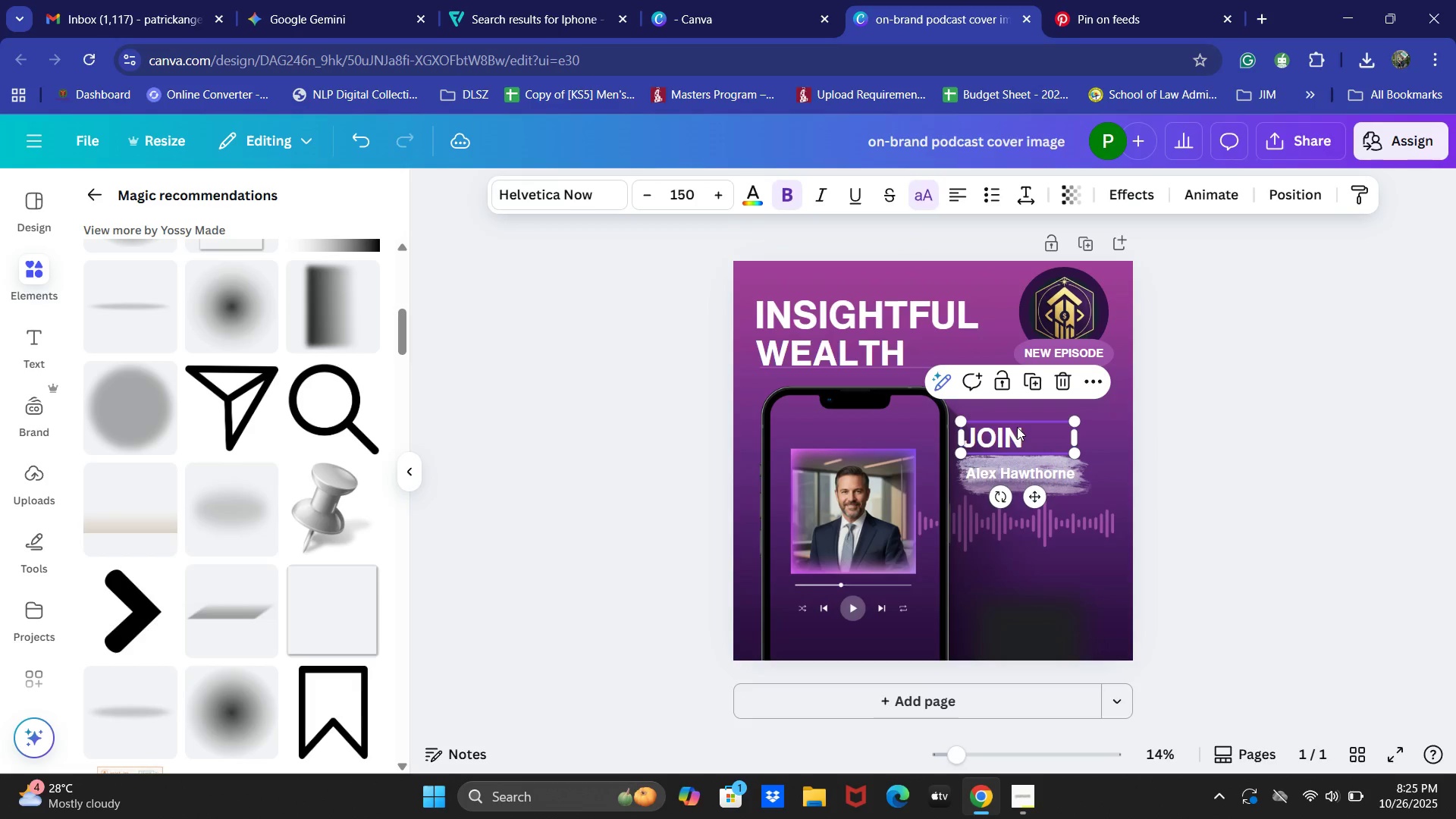 
key(Control+C)
 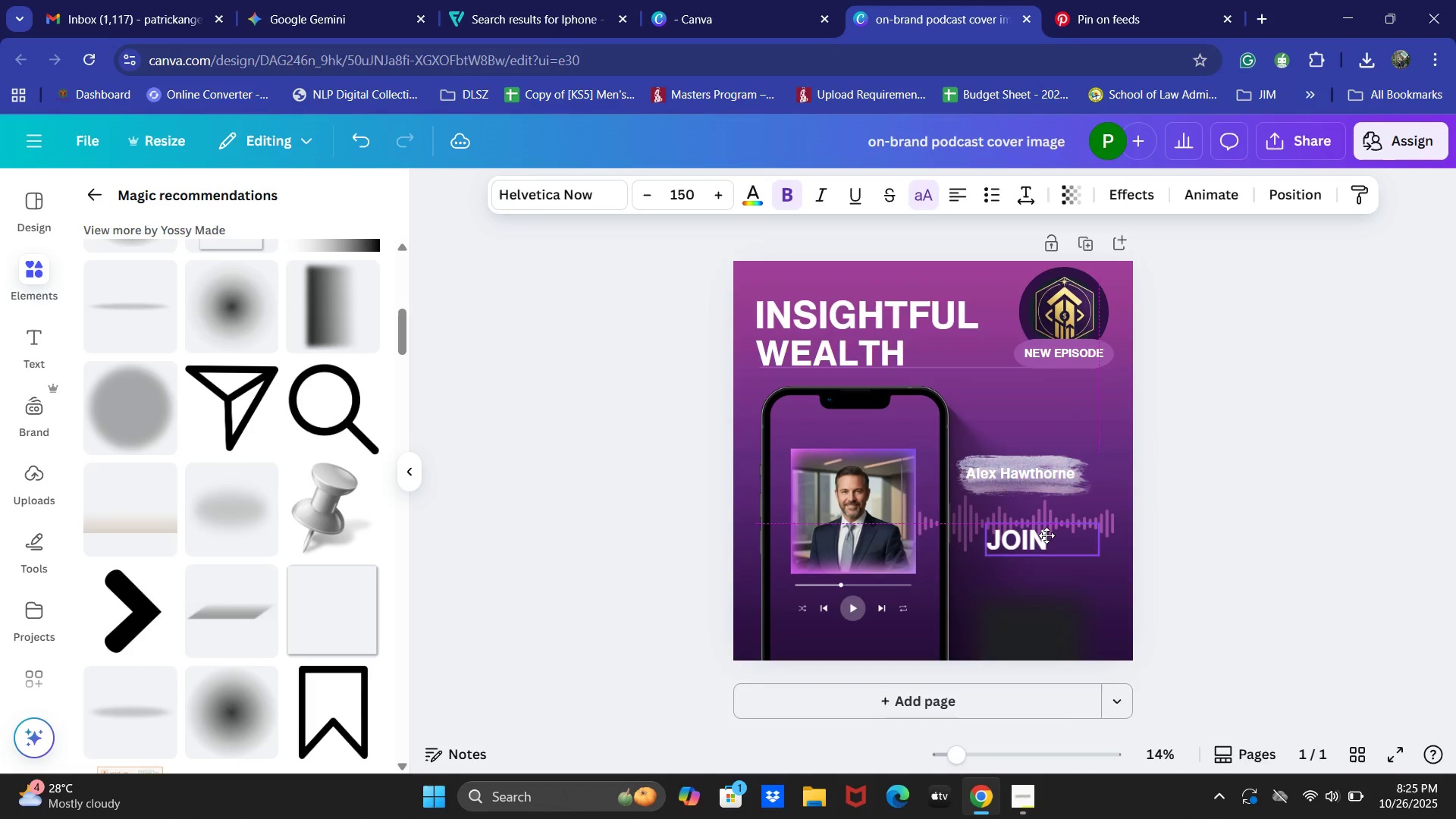 
key(Control+ControlLeft)
 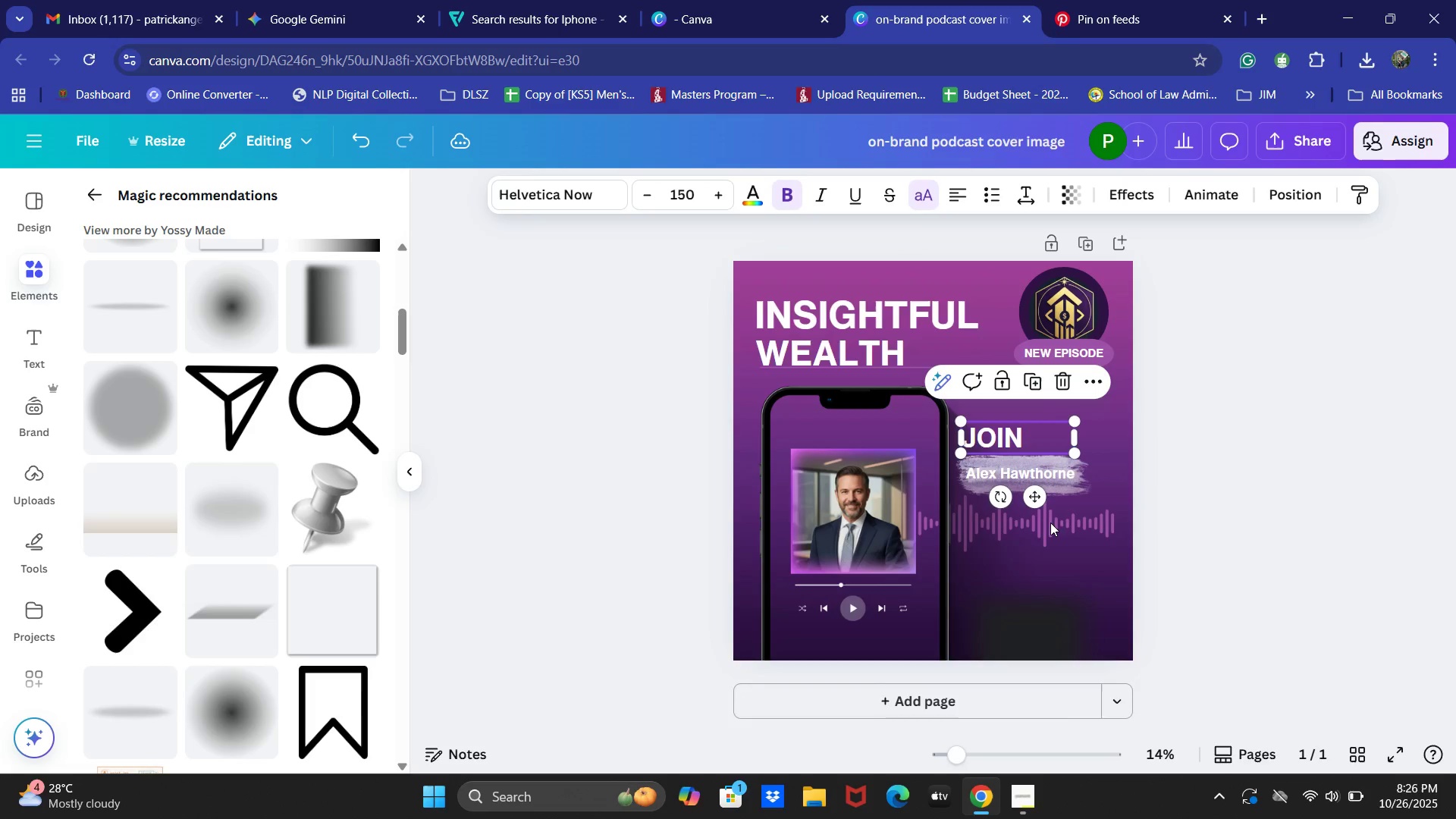 
key(Control+Z)
 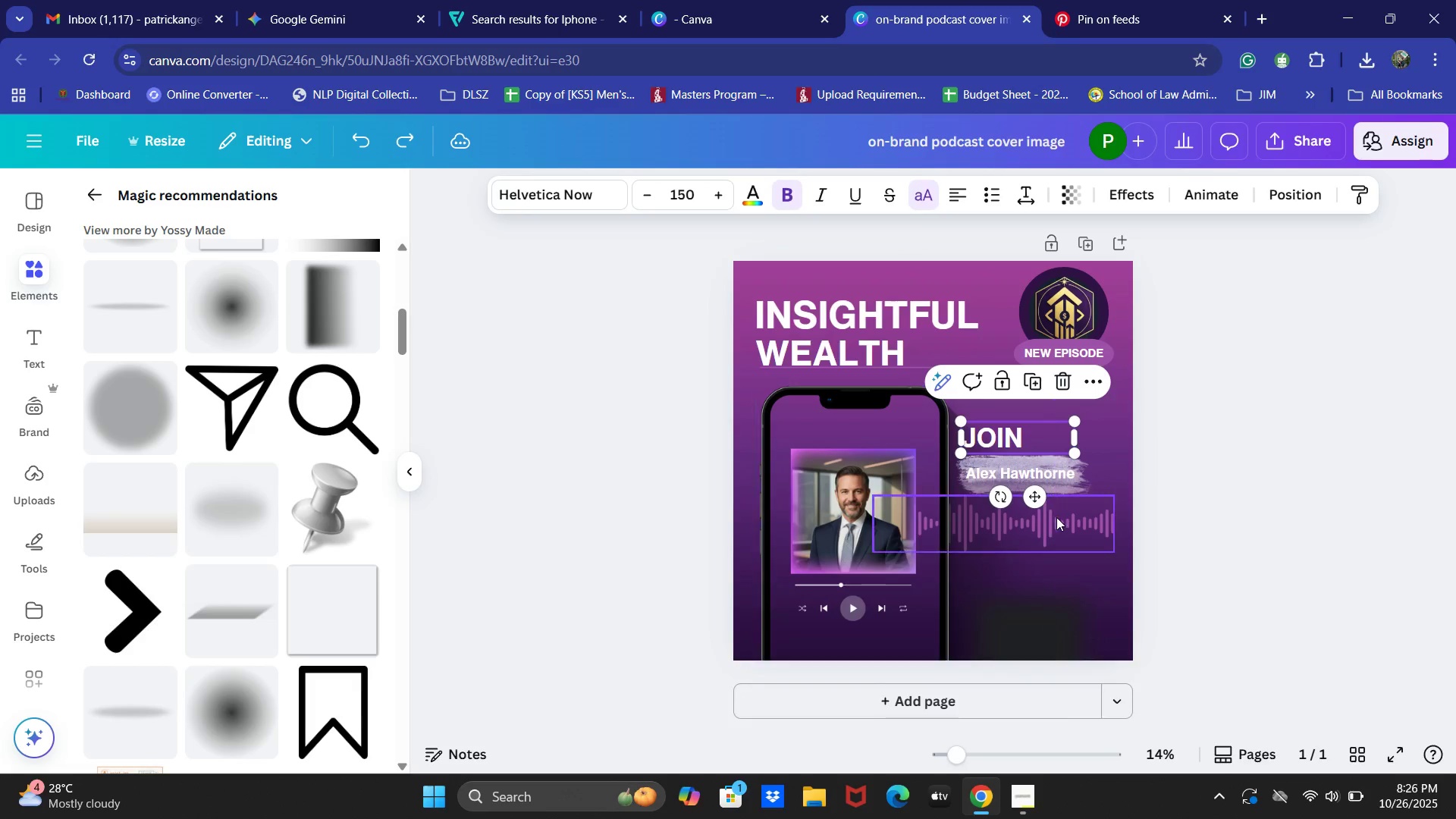 
key(Control+C)
 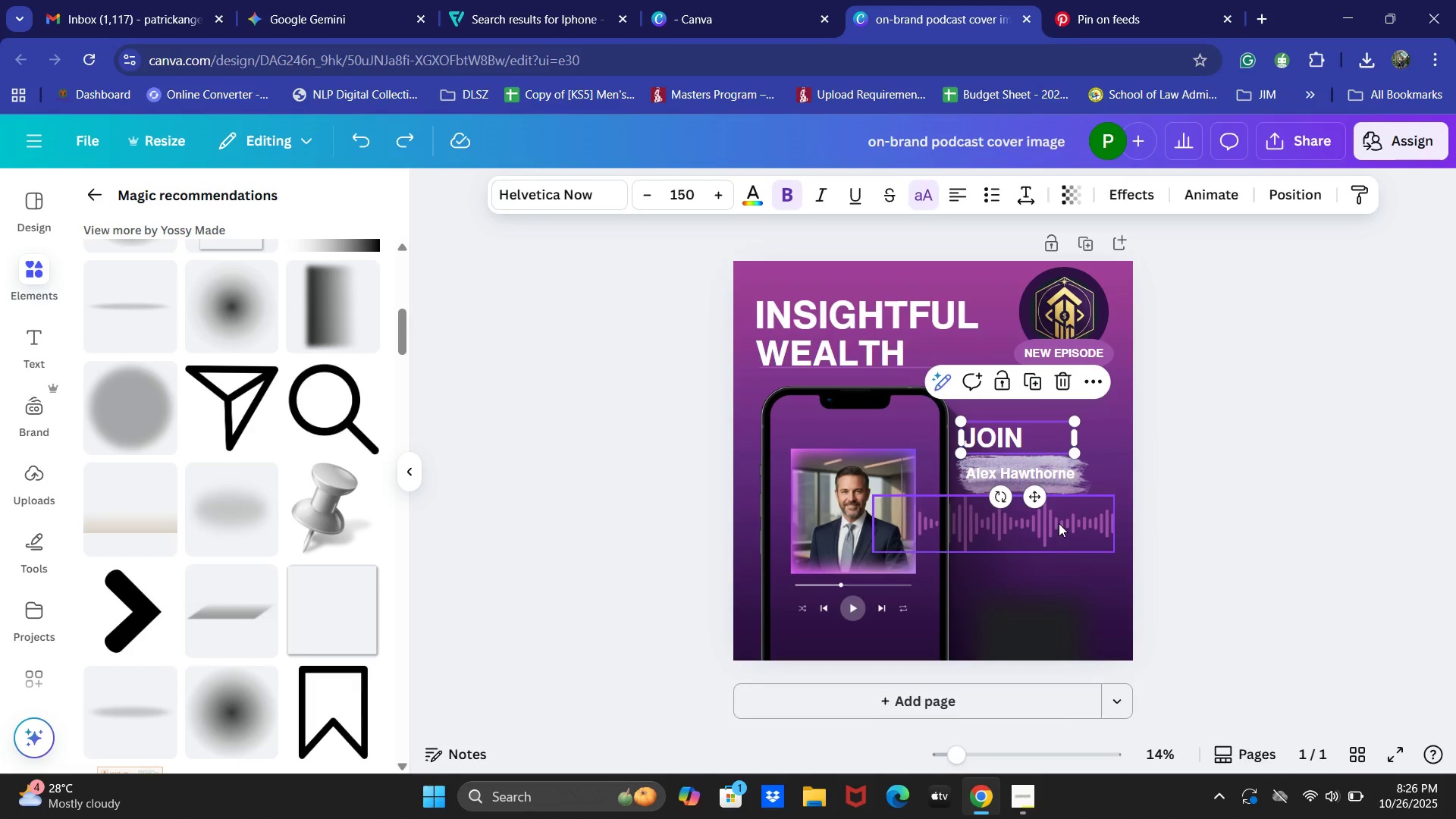 
key(Control+V)
 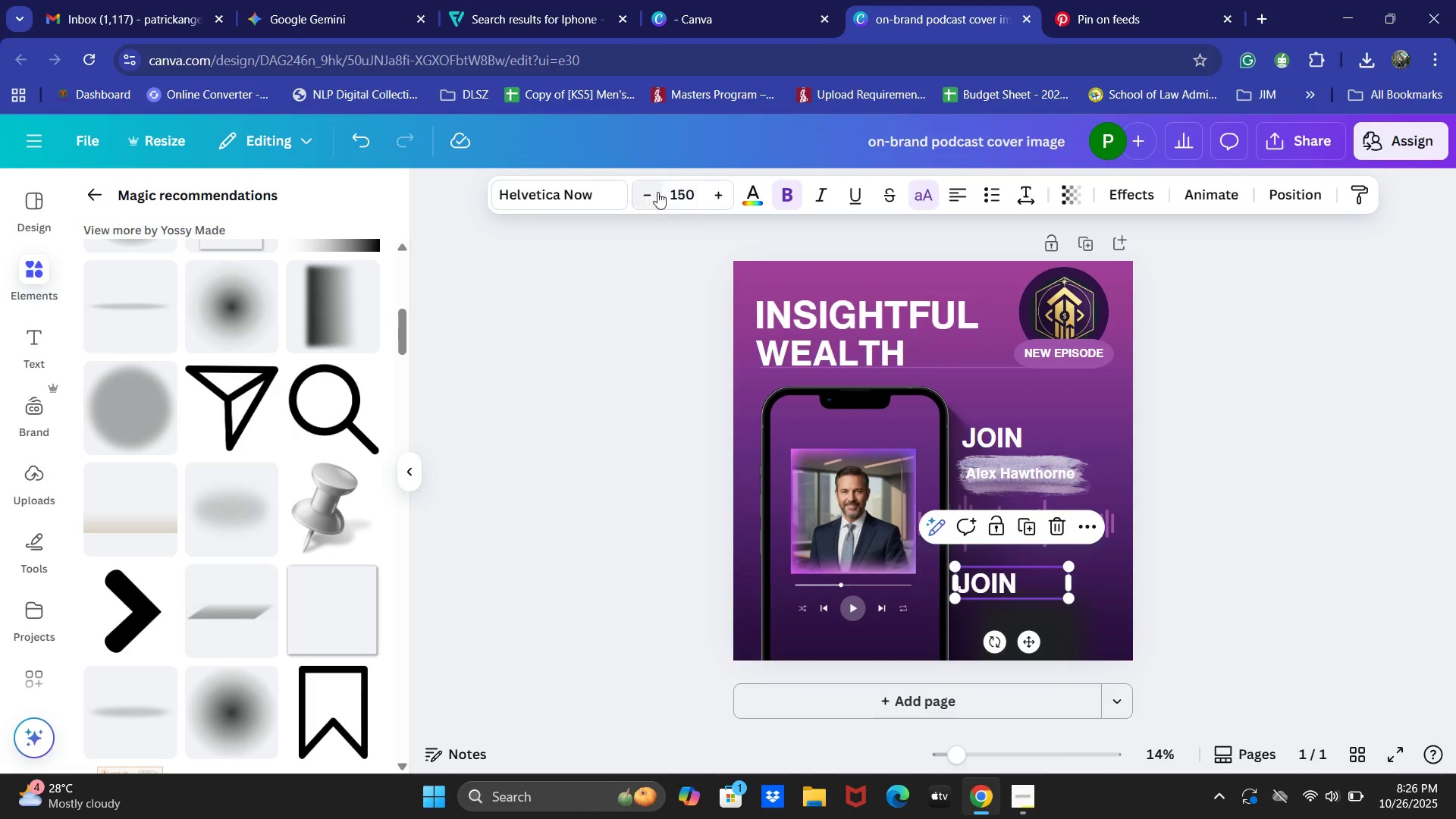 
key(Numpad1)
 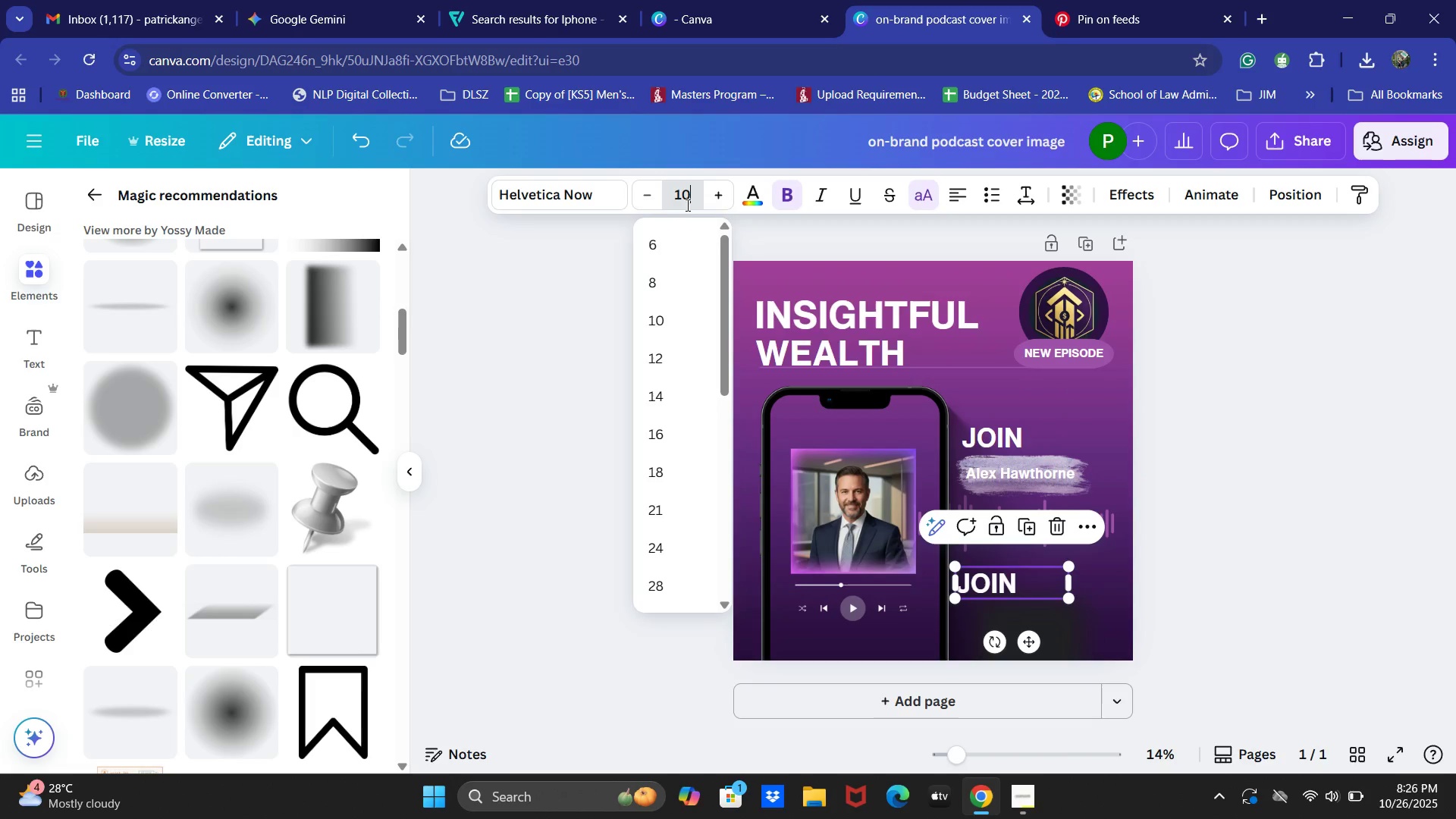 
key(Numpad0)
 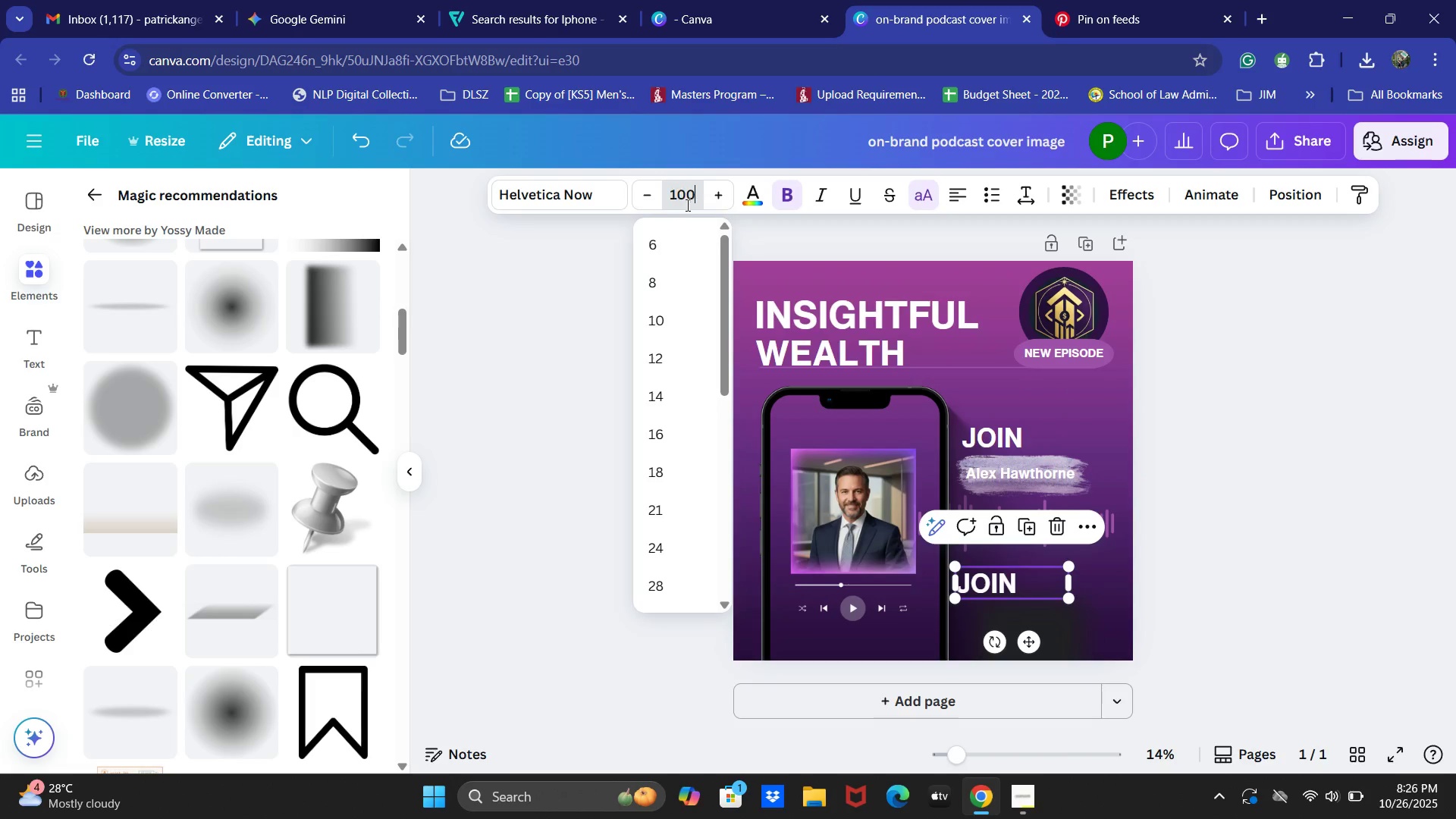 
key(Numpad0)
 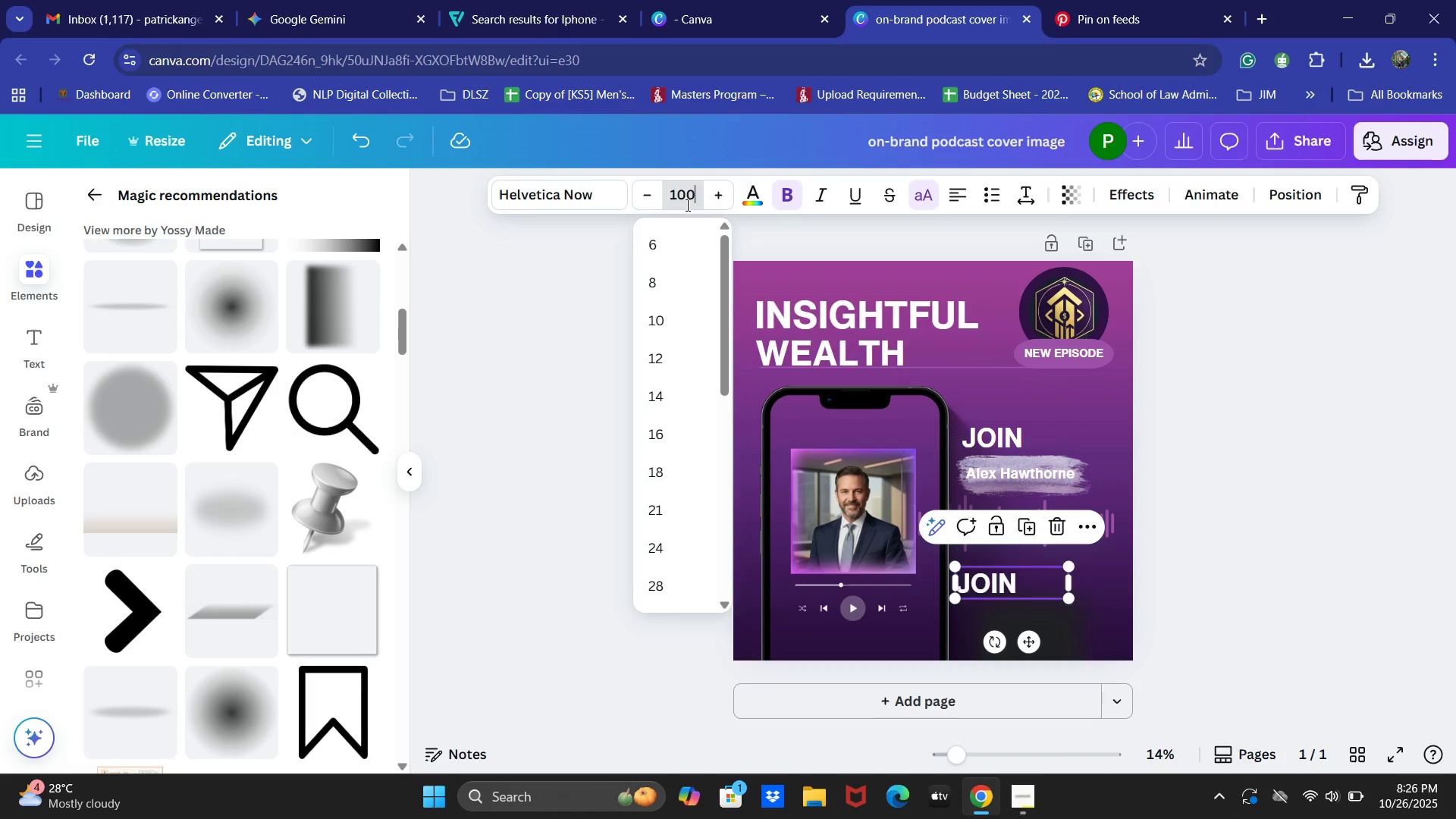 
key(NumpadEnter)
 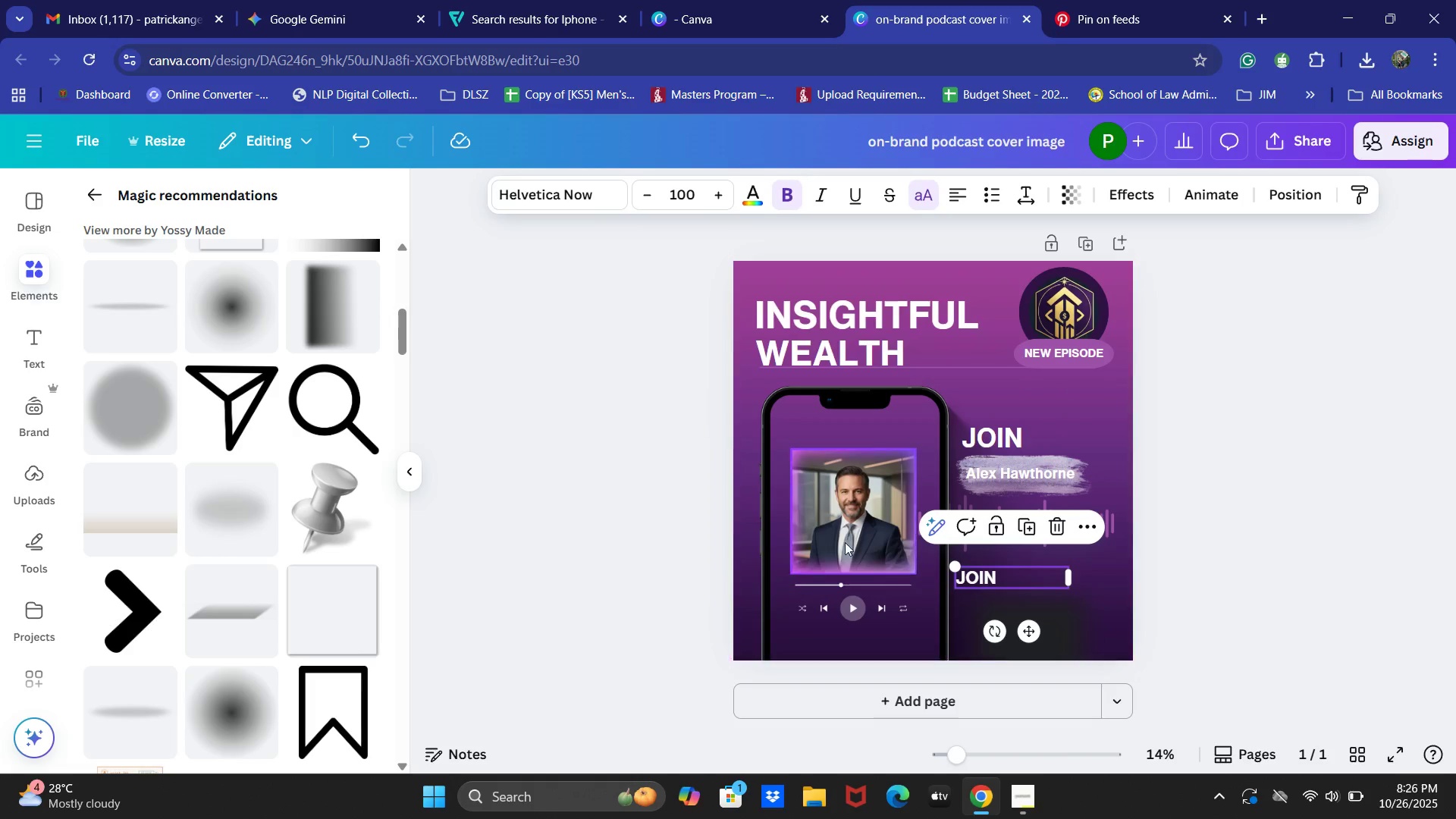 
double_click([981, 579])
 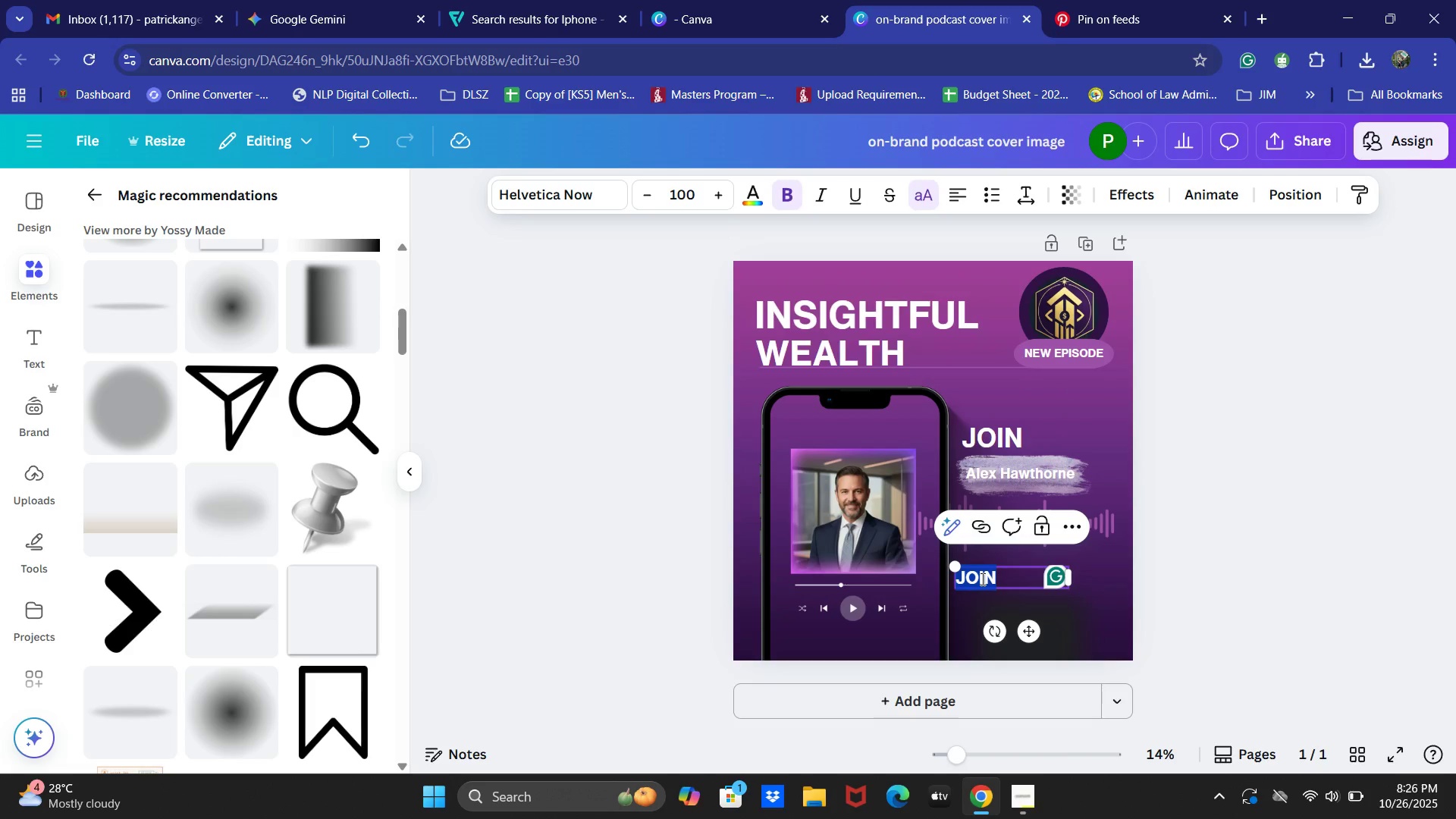 
type(Streaming on..)
 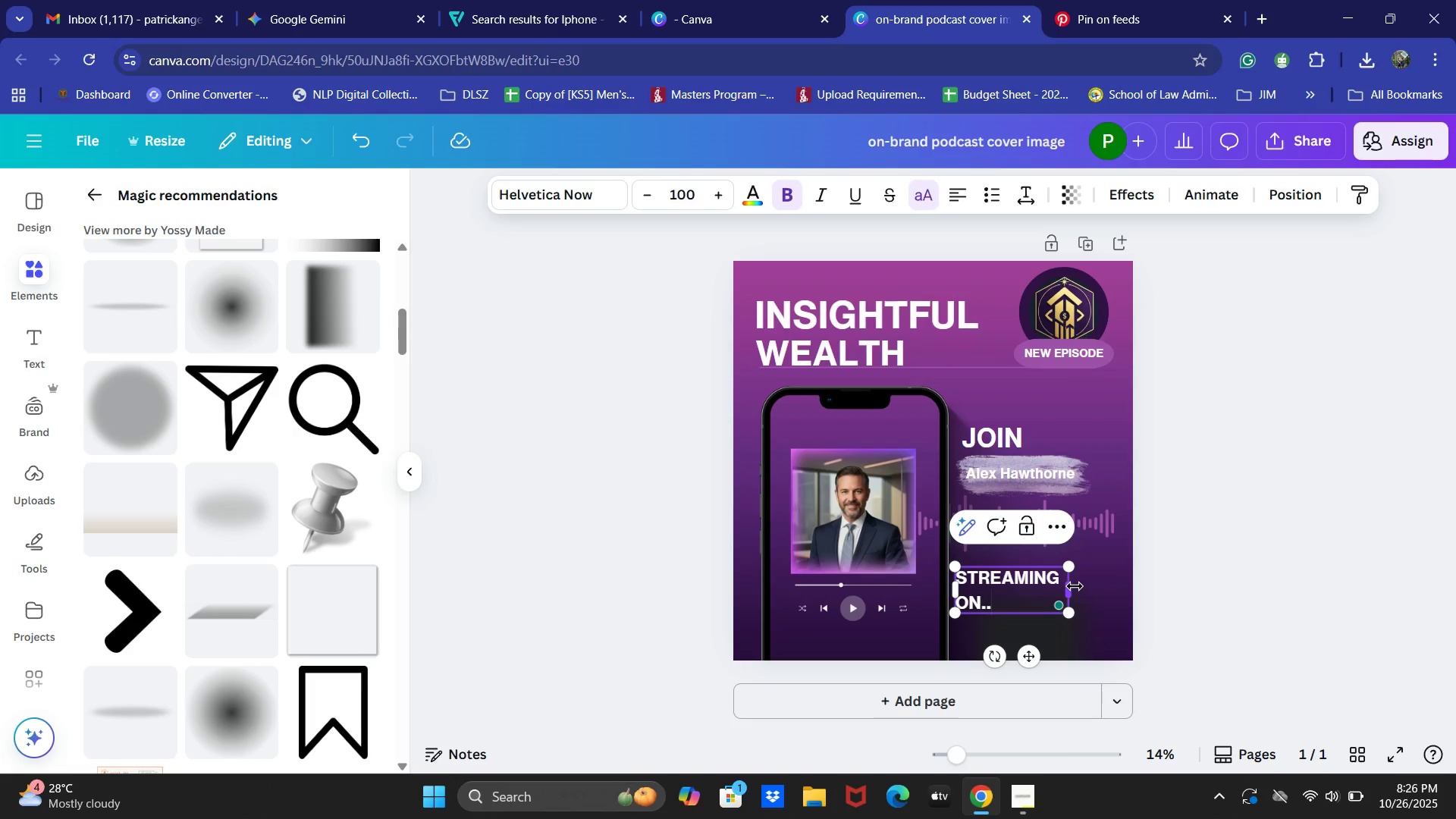 
mouse_move([1116, 566])
 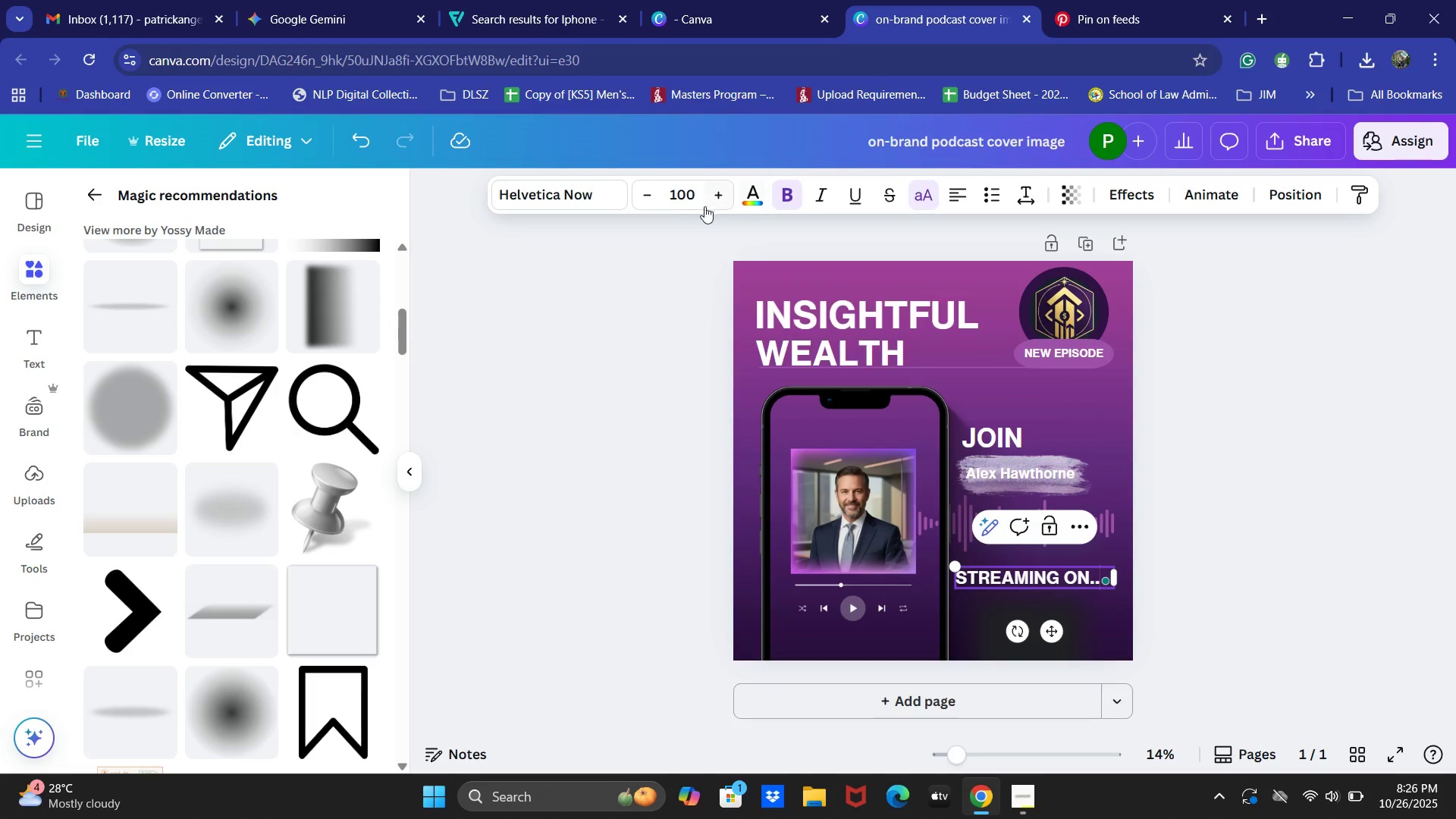 
left_click([679, 201])
 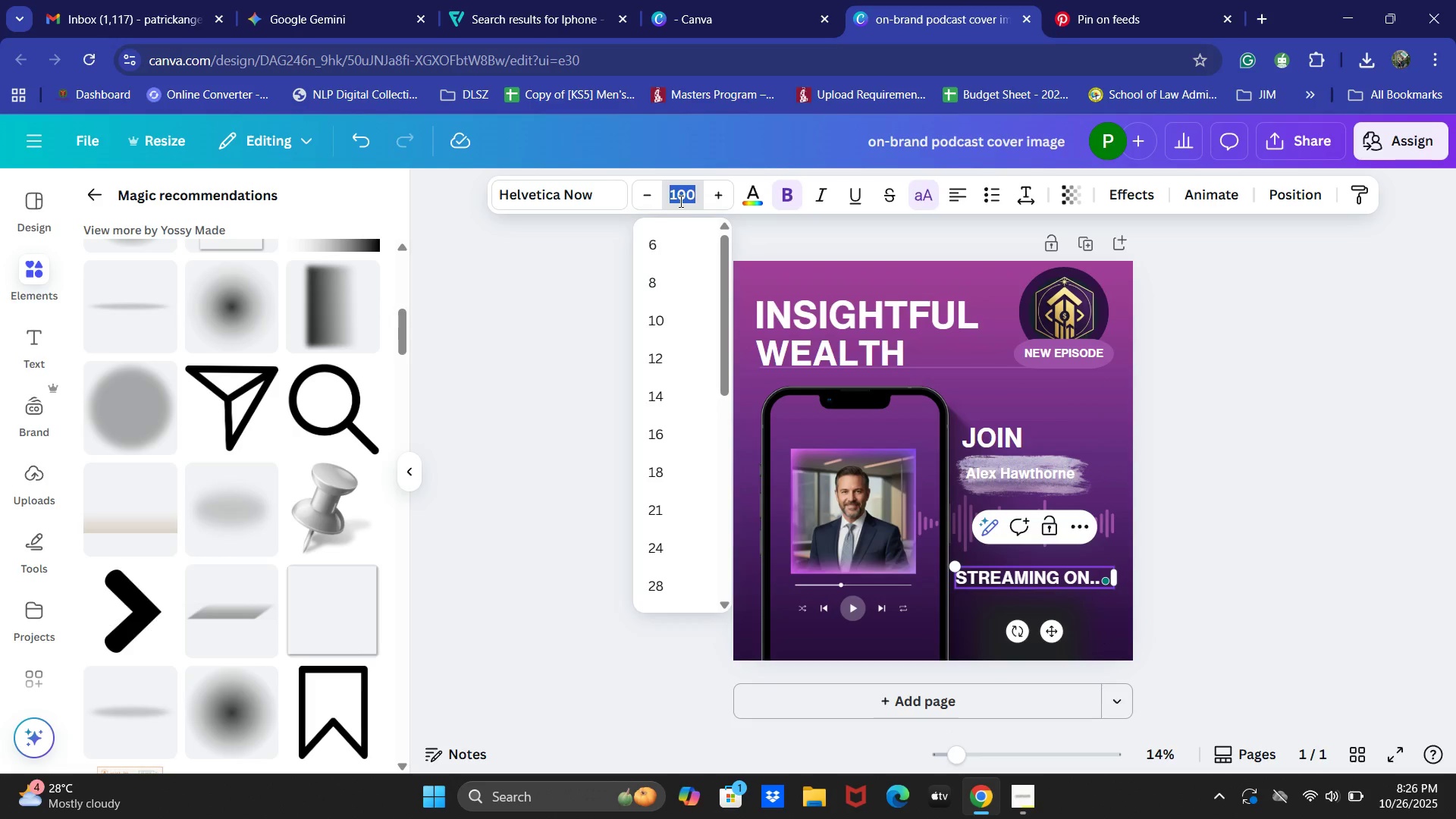 
key(Numpad8)
 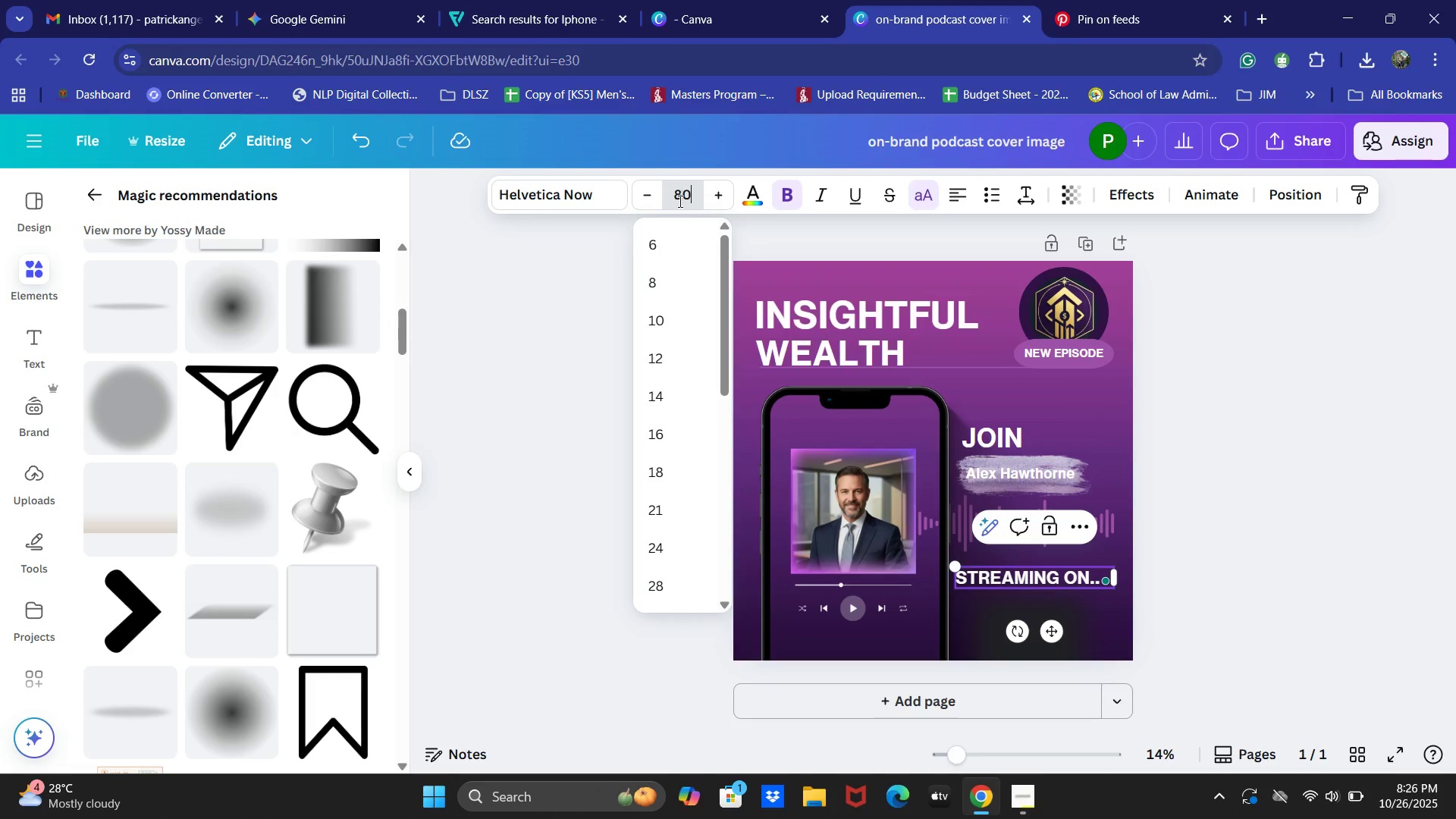 
key(Numpad0)
 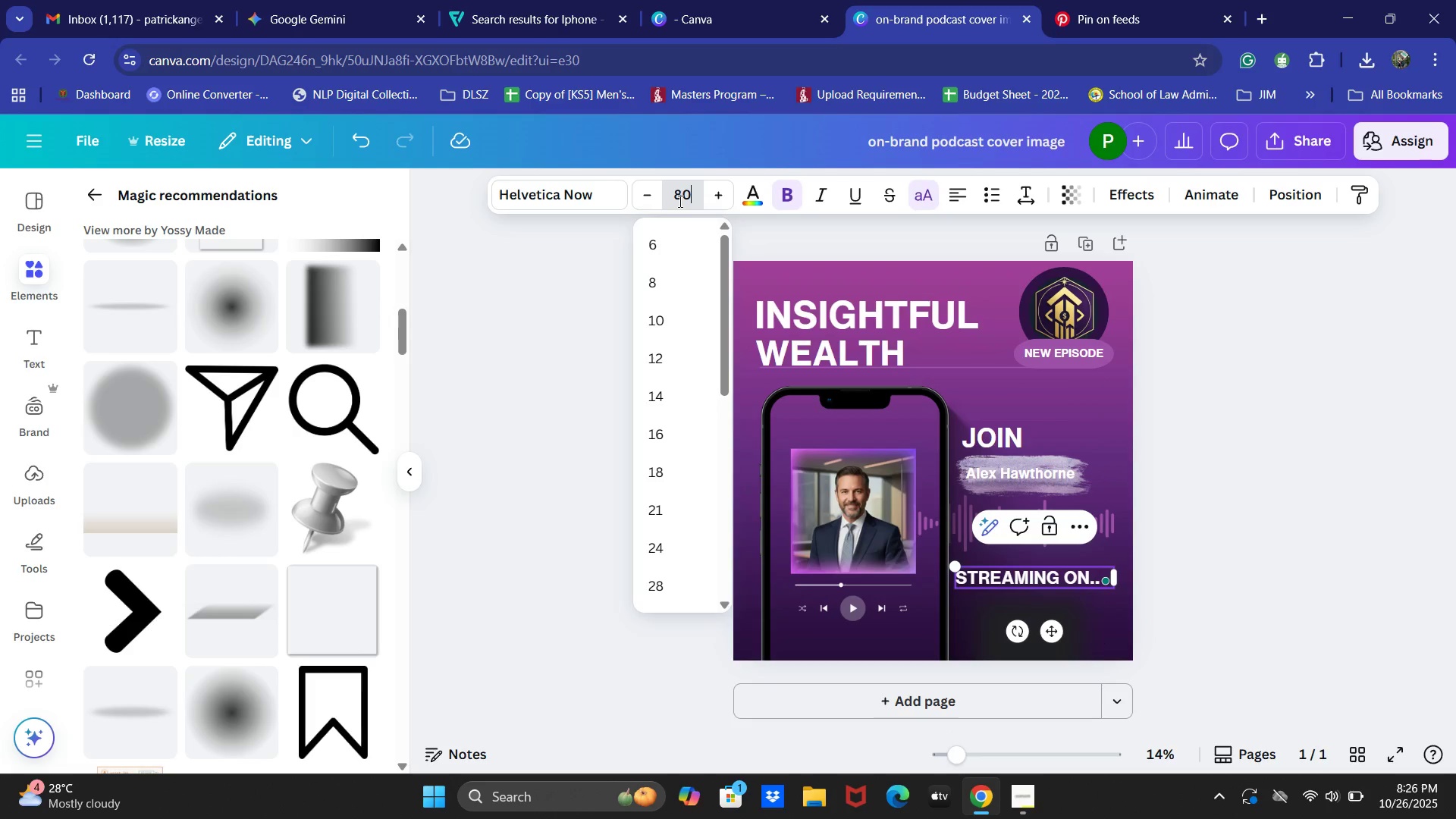 
key(NumpadEnter)
 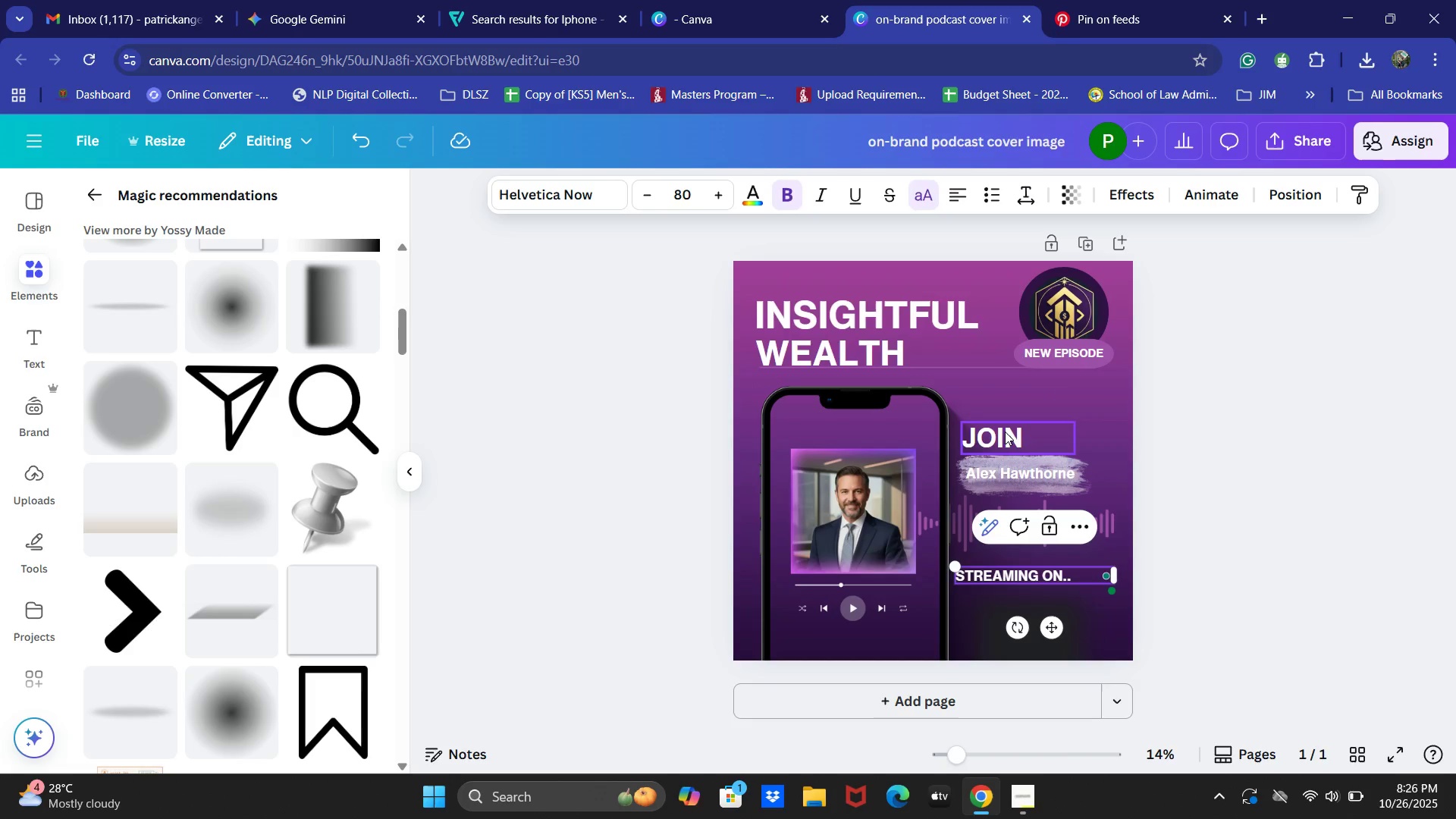 
left_click([698, 210])
 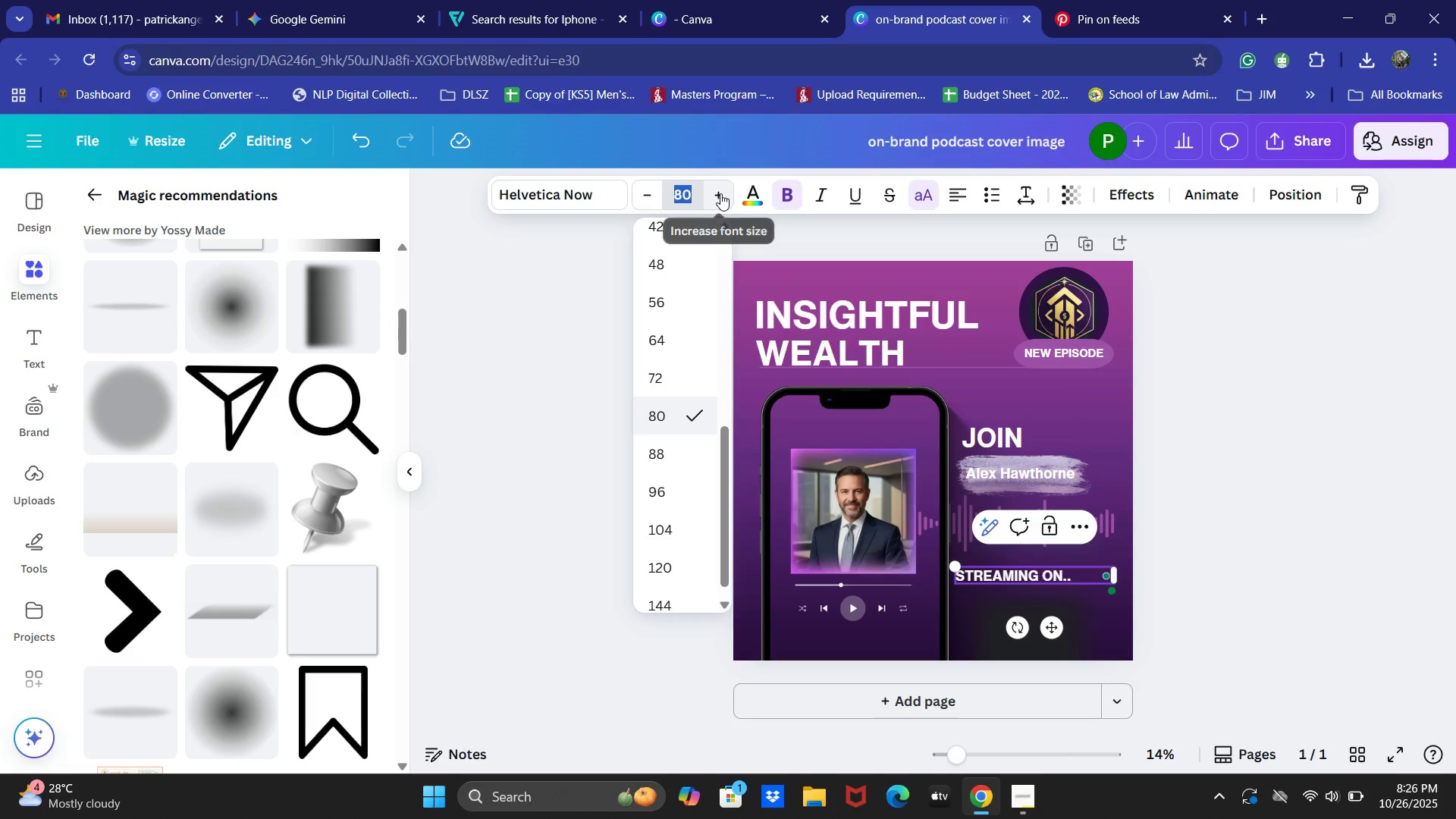 
key(Numpad7)
 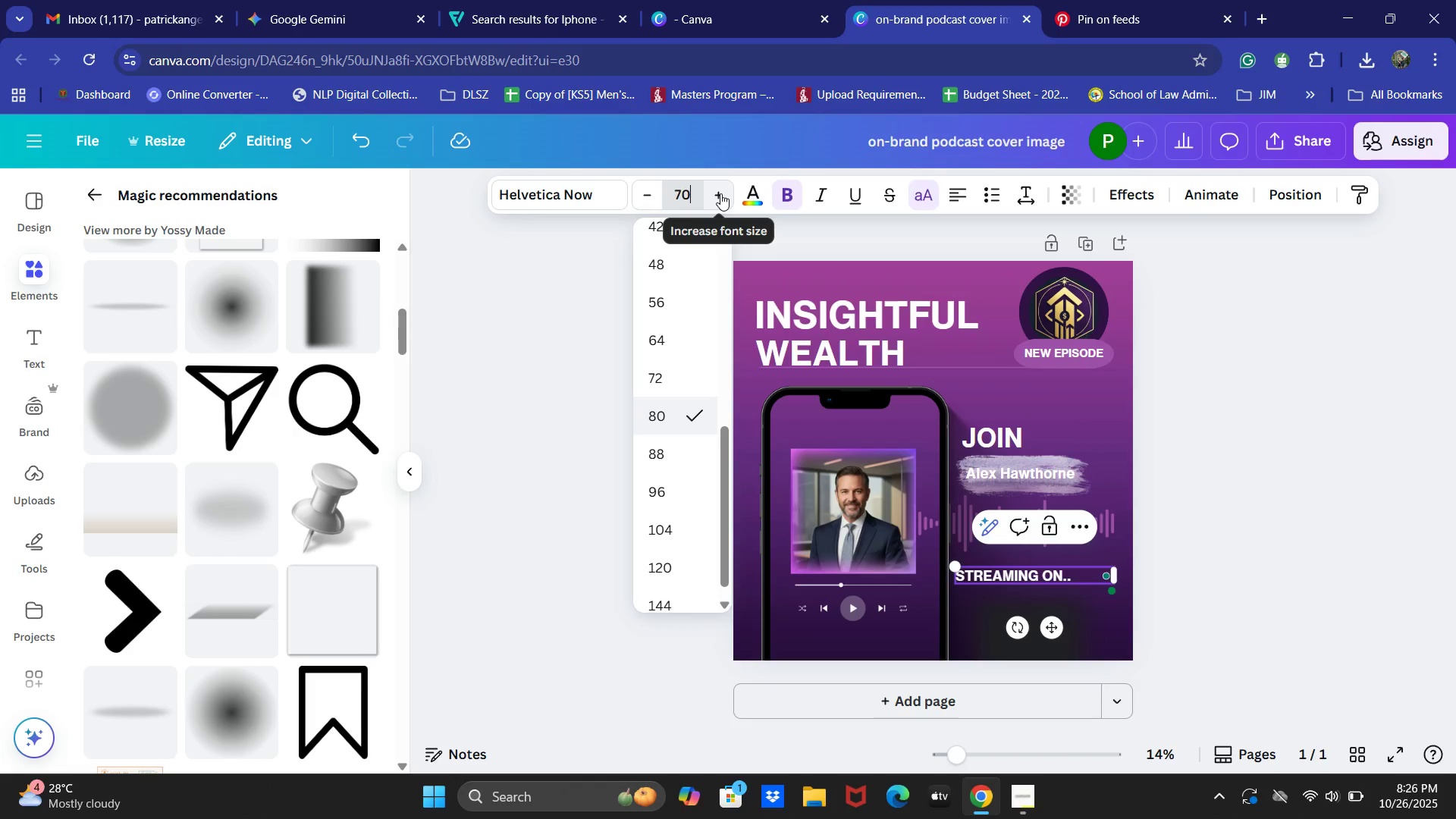 
key(Numpad0)
 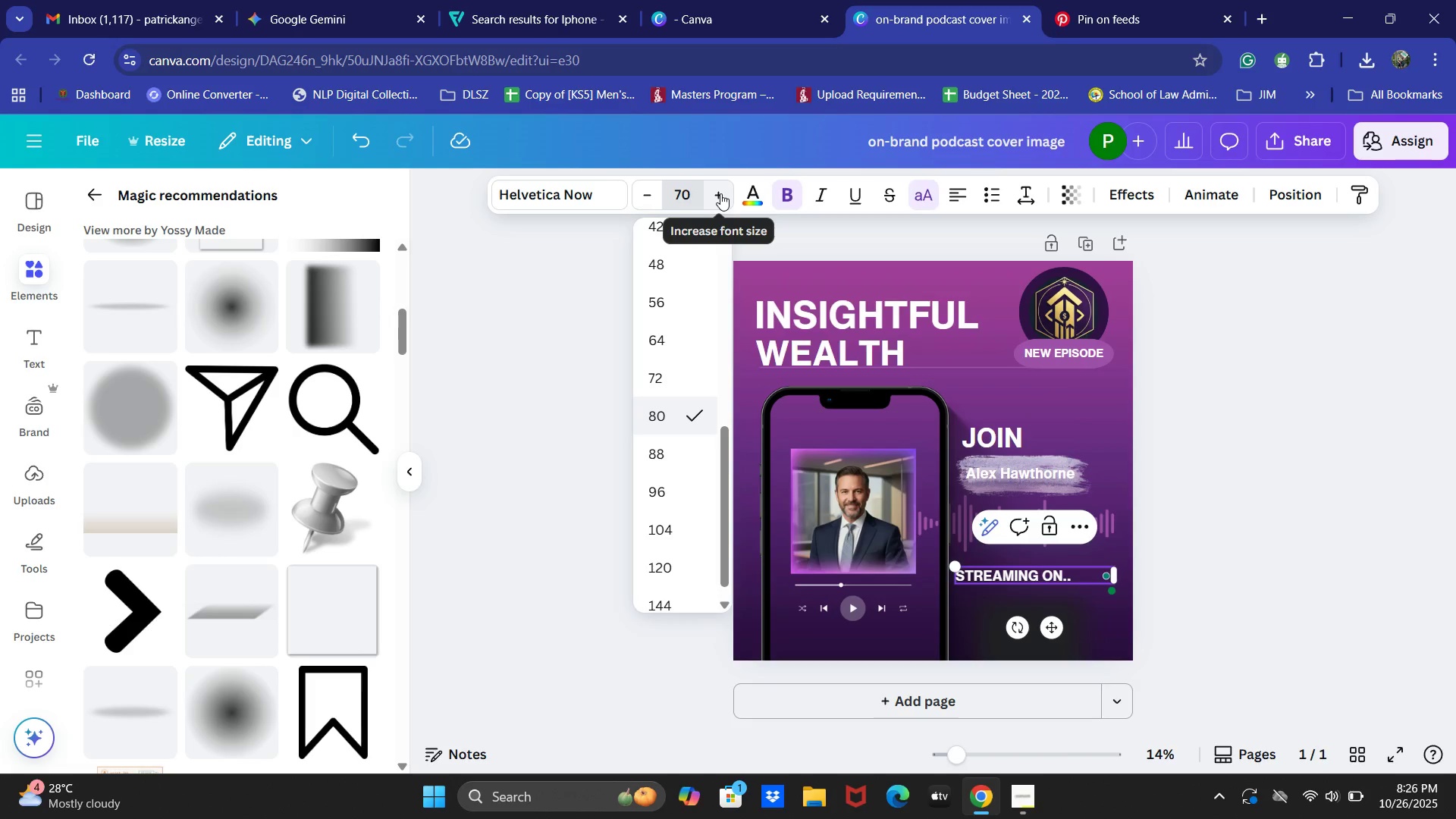 
key(NumpadEnter)
 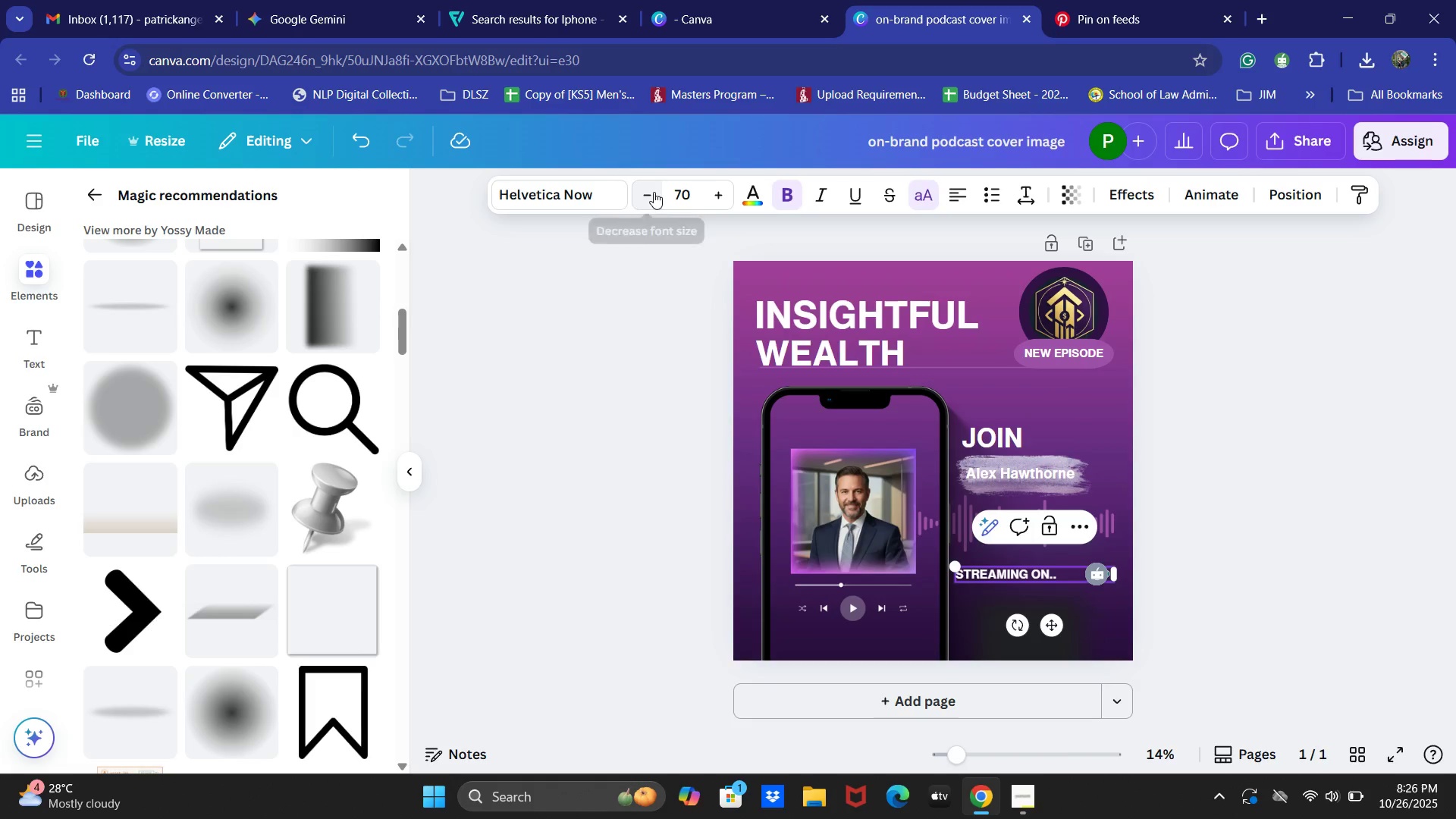 
double_click([654, 190])
 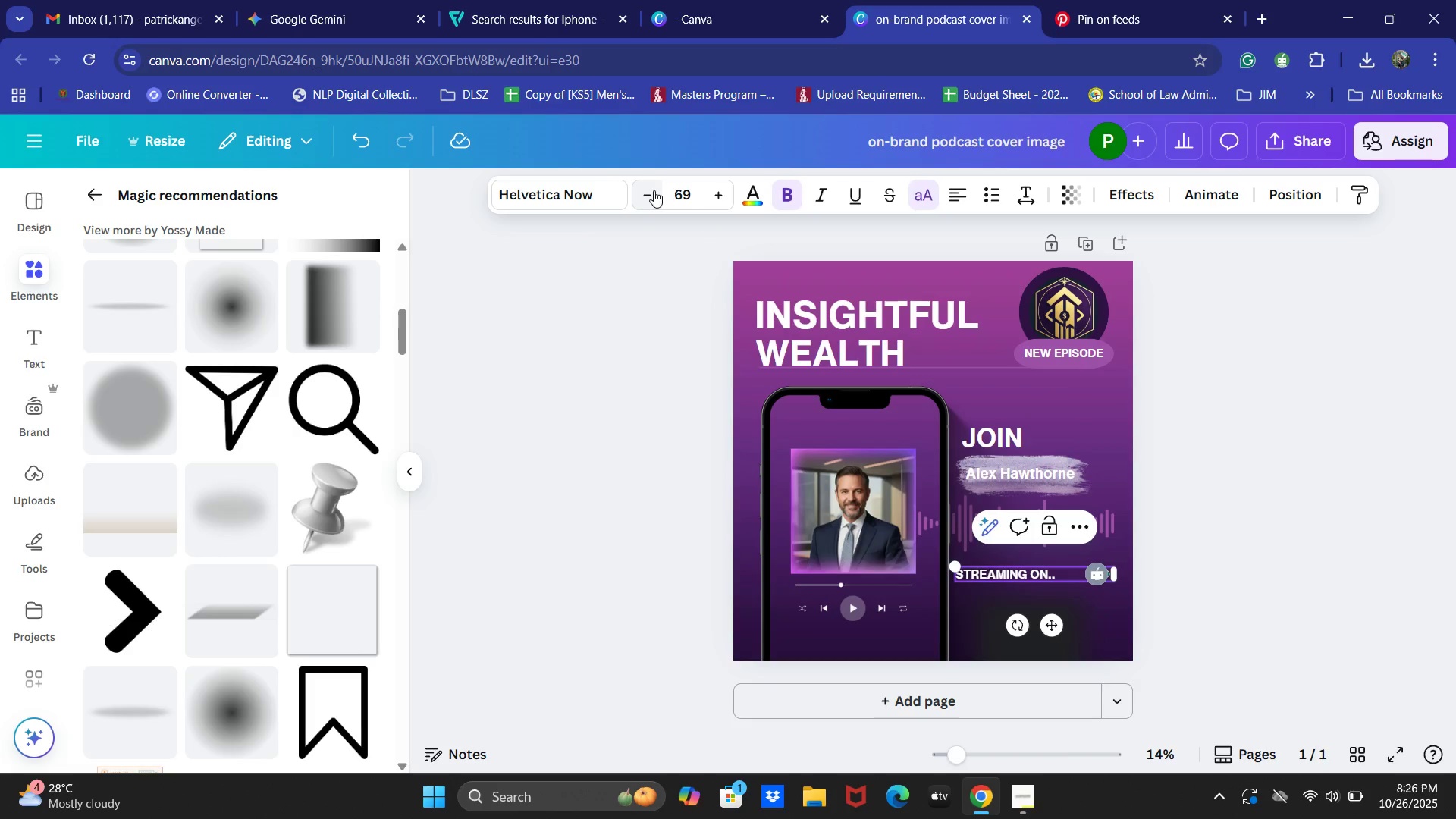 
triple_click([654, 190])
 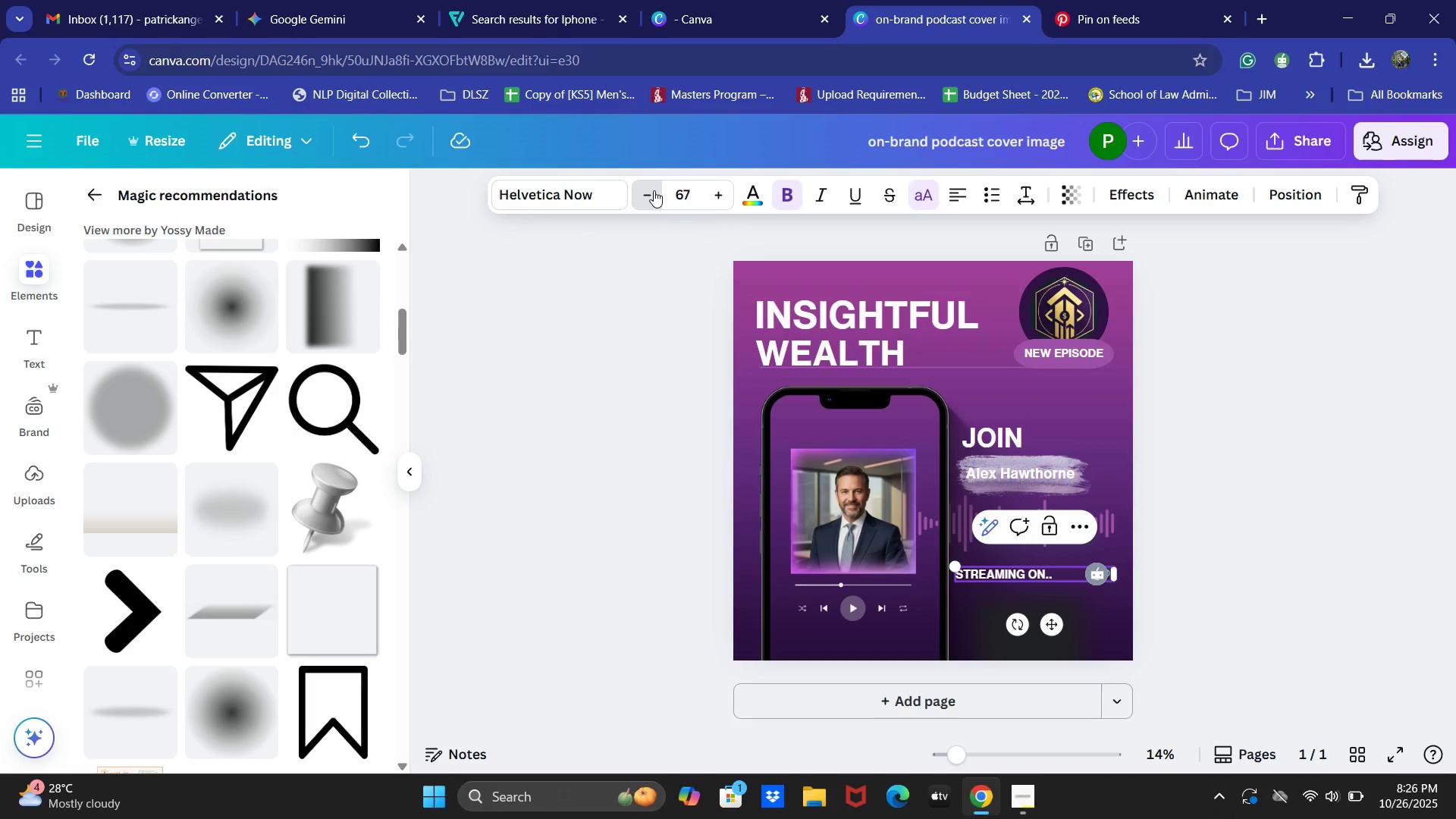 
triple_click([654, 190])
 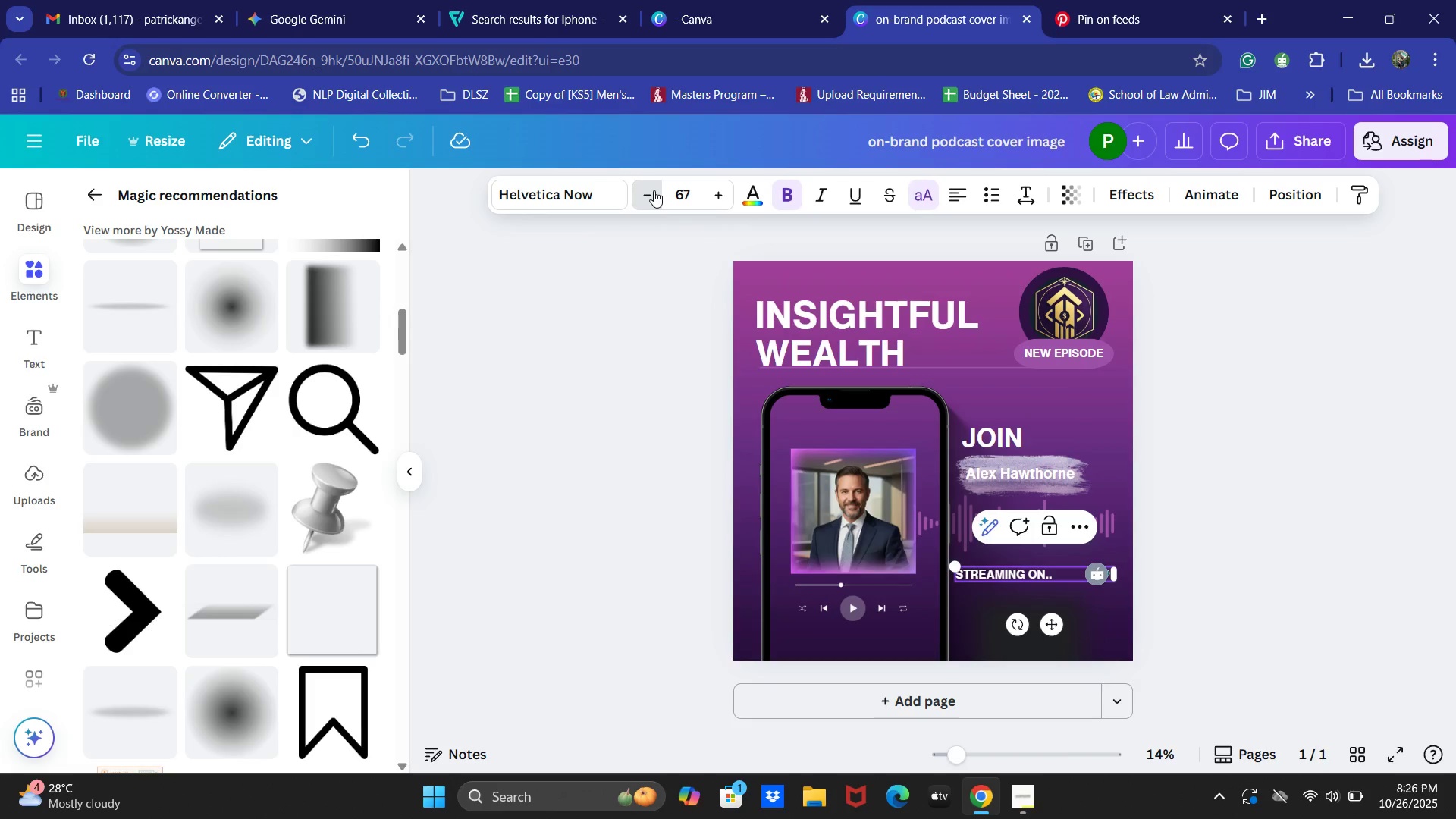 
triple_click([654, 190])
 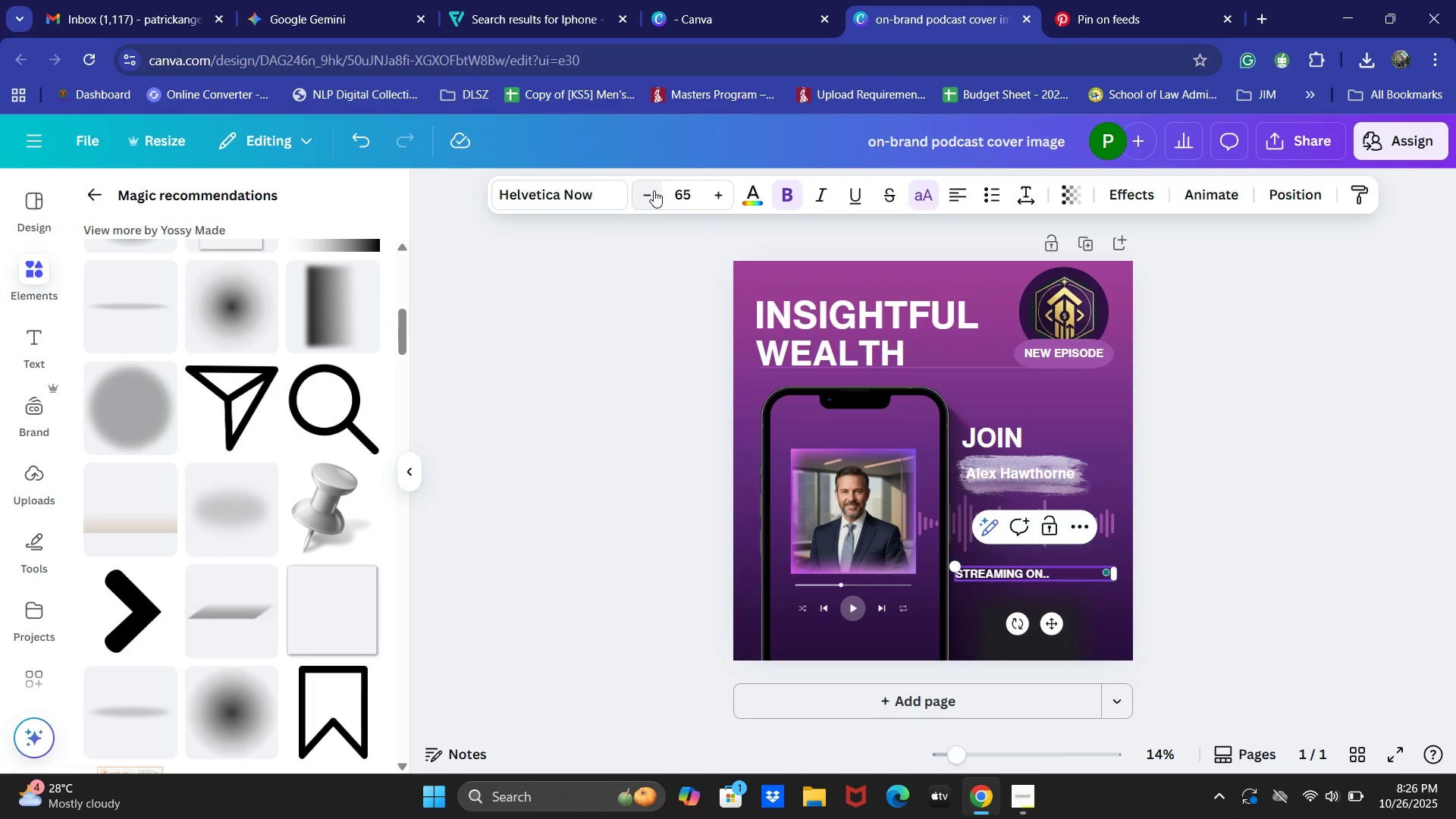 
triple_click([654, 190])
 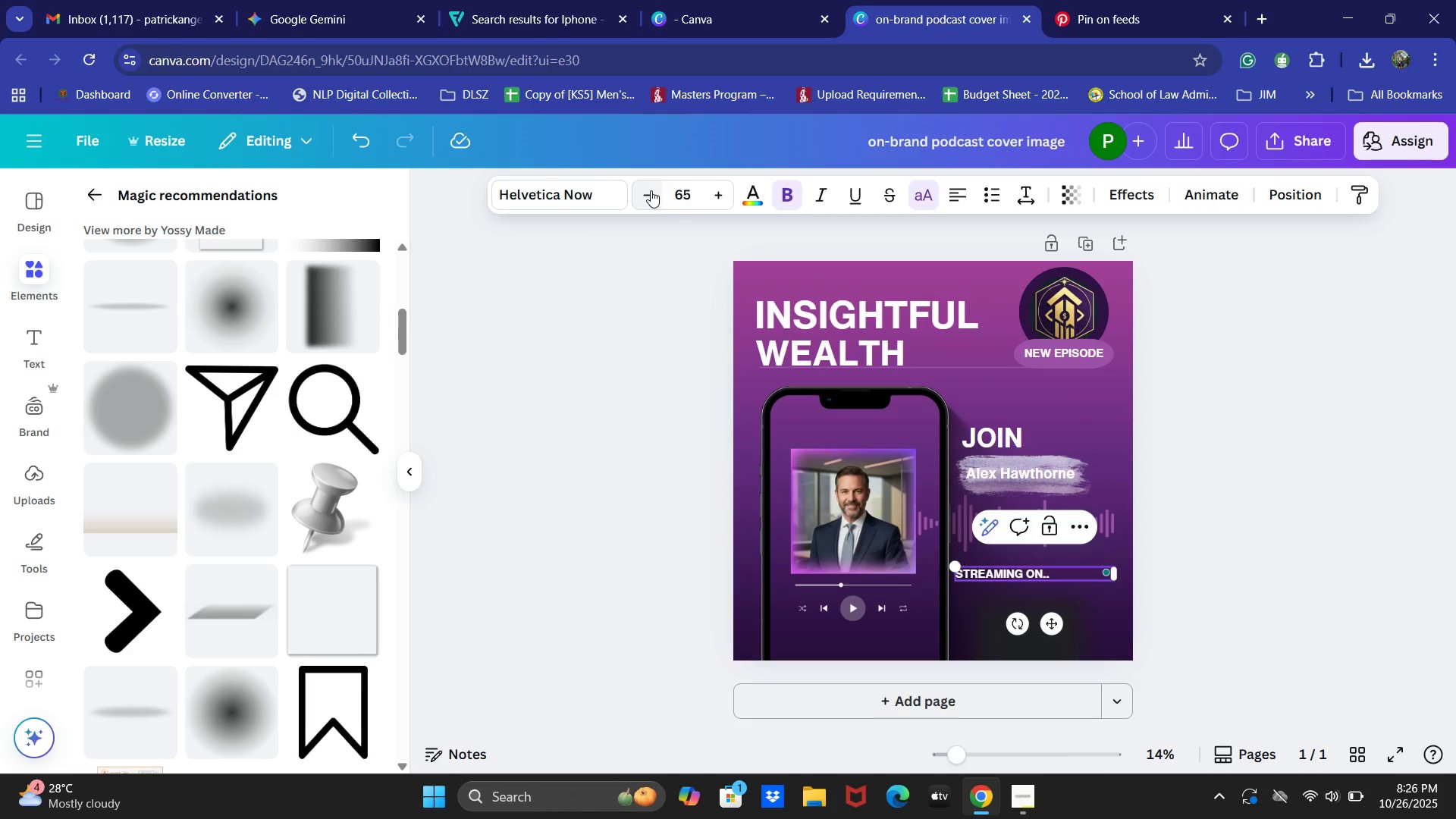 
triple_click([654, 190])
 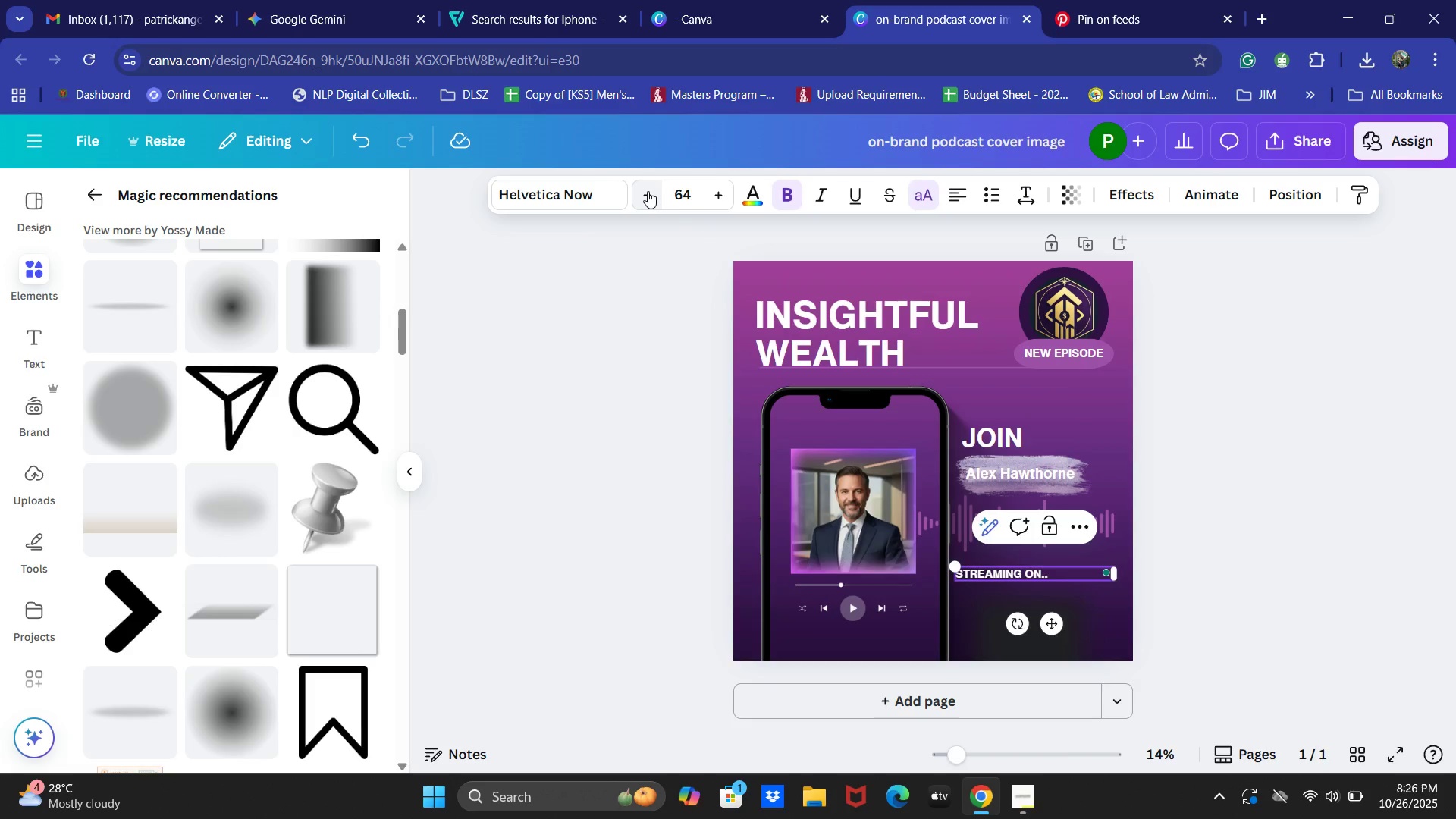 
triple_click([648, 191])
 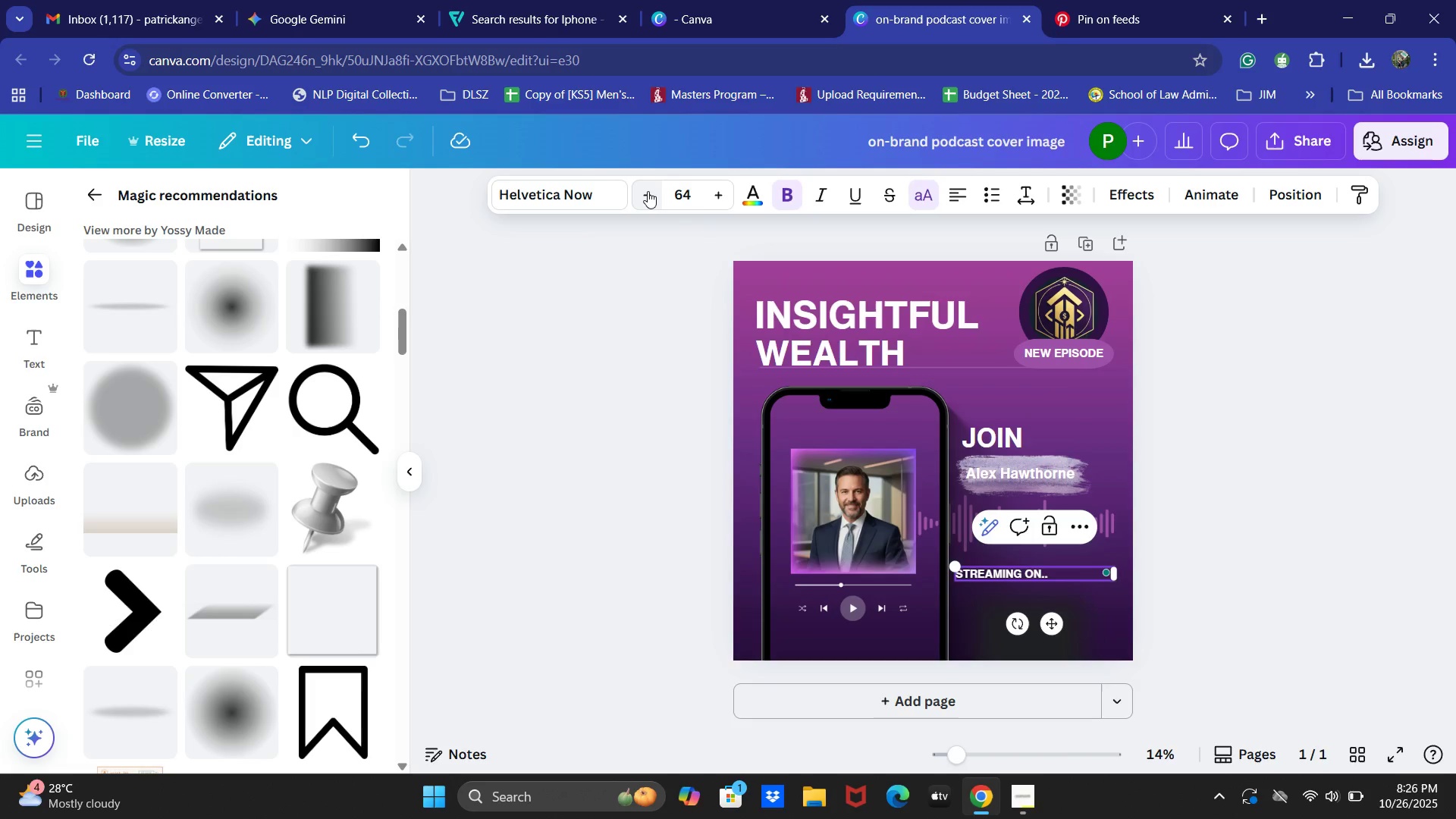 
triple_click([648, 191])
 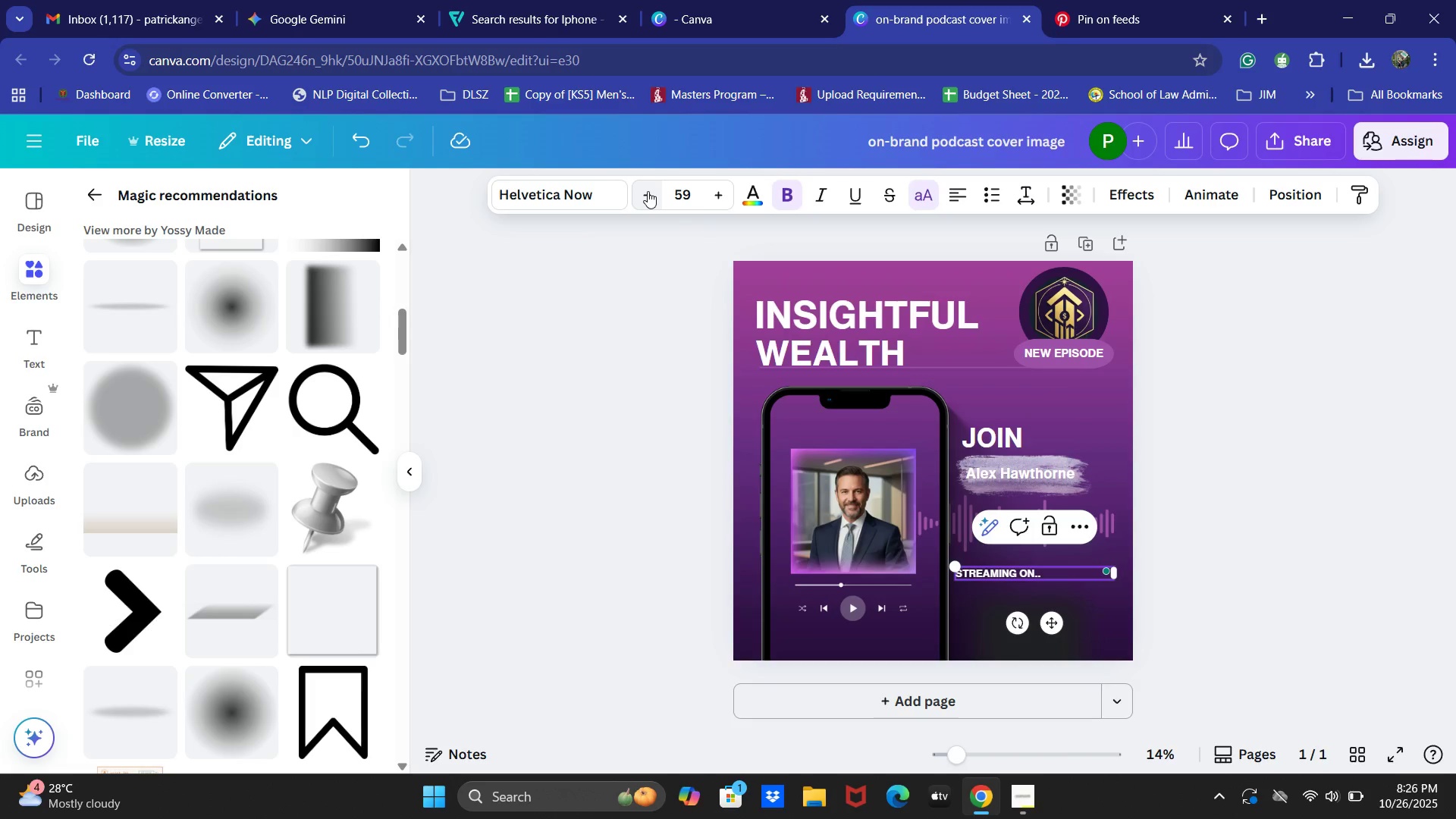 
left_click([648, 191])
 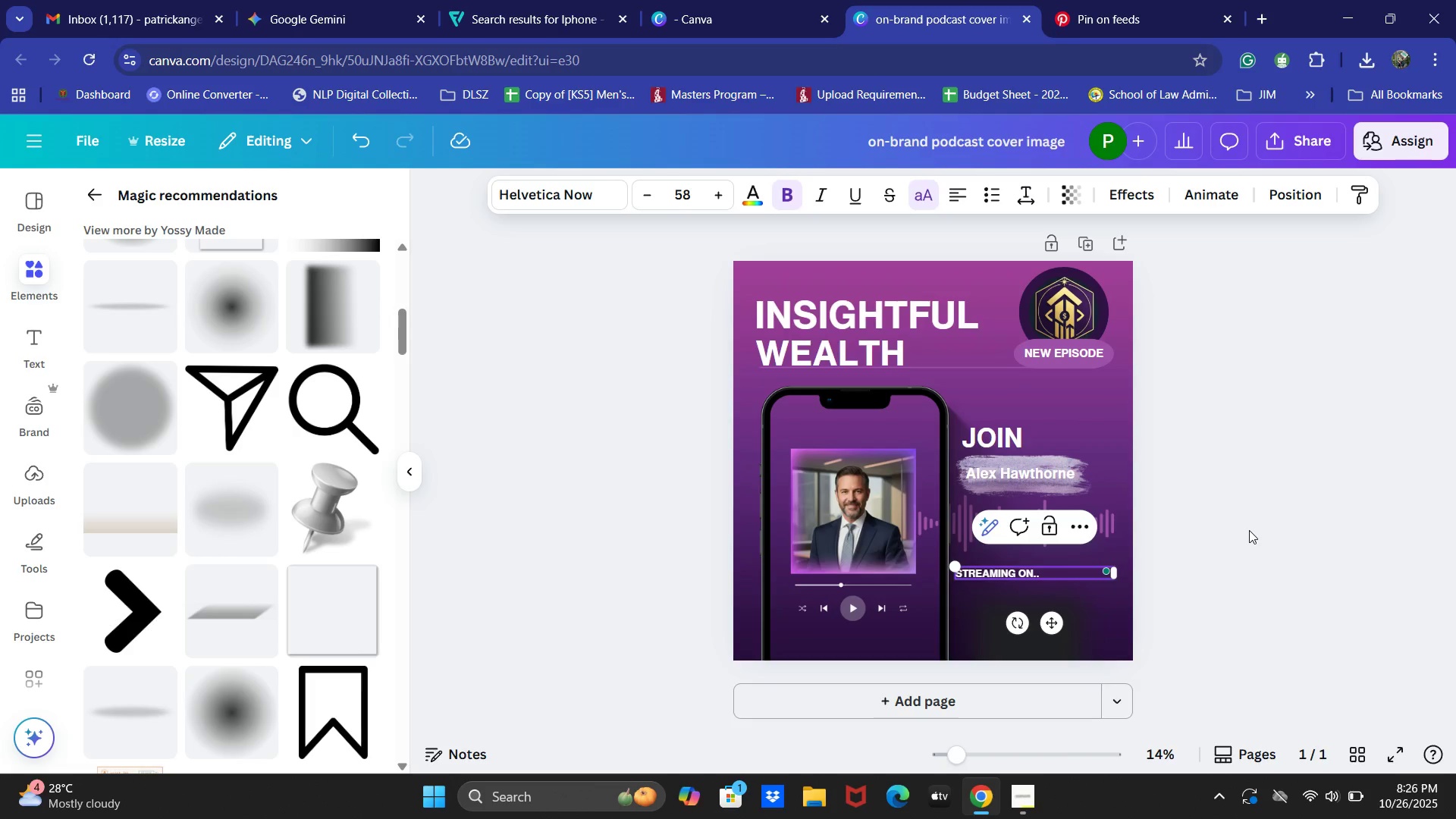 
wait(14.11)
 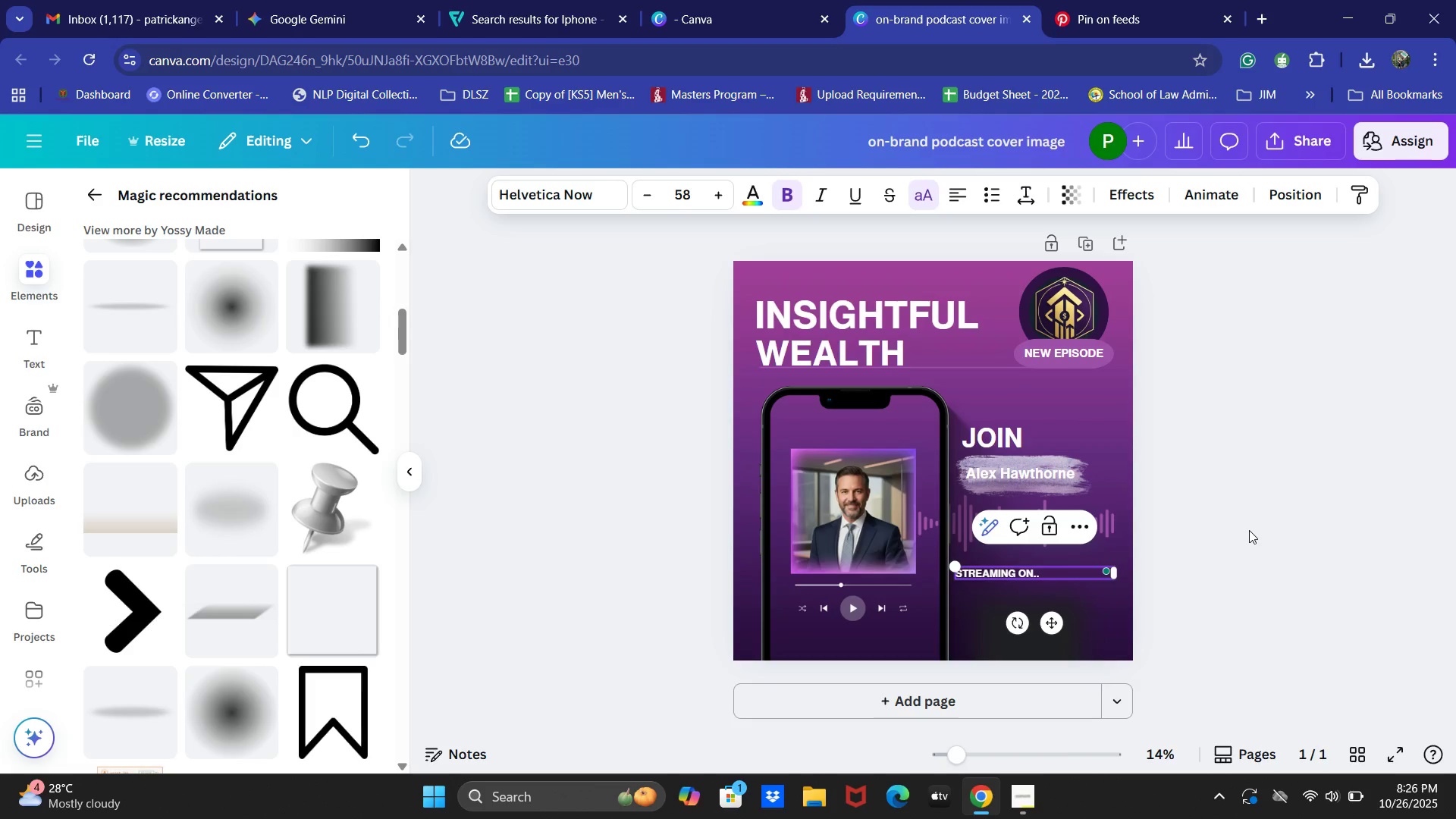 
left_click([39, 259])
 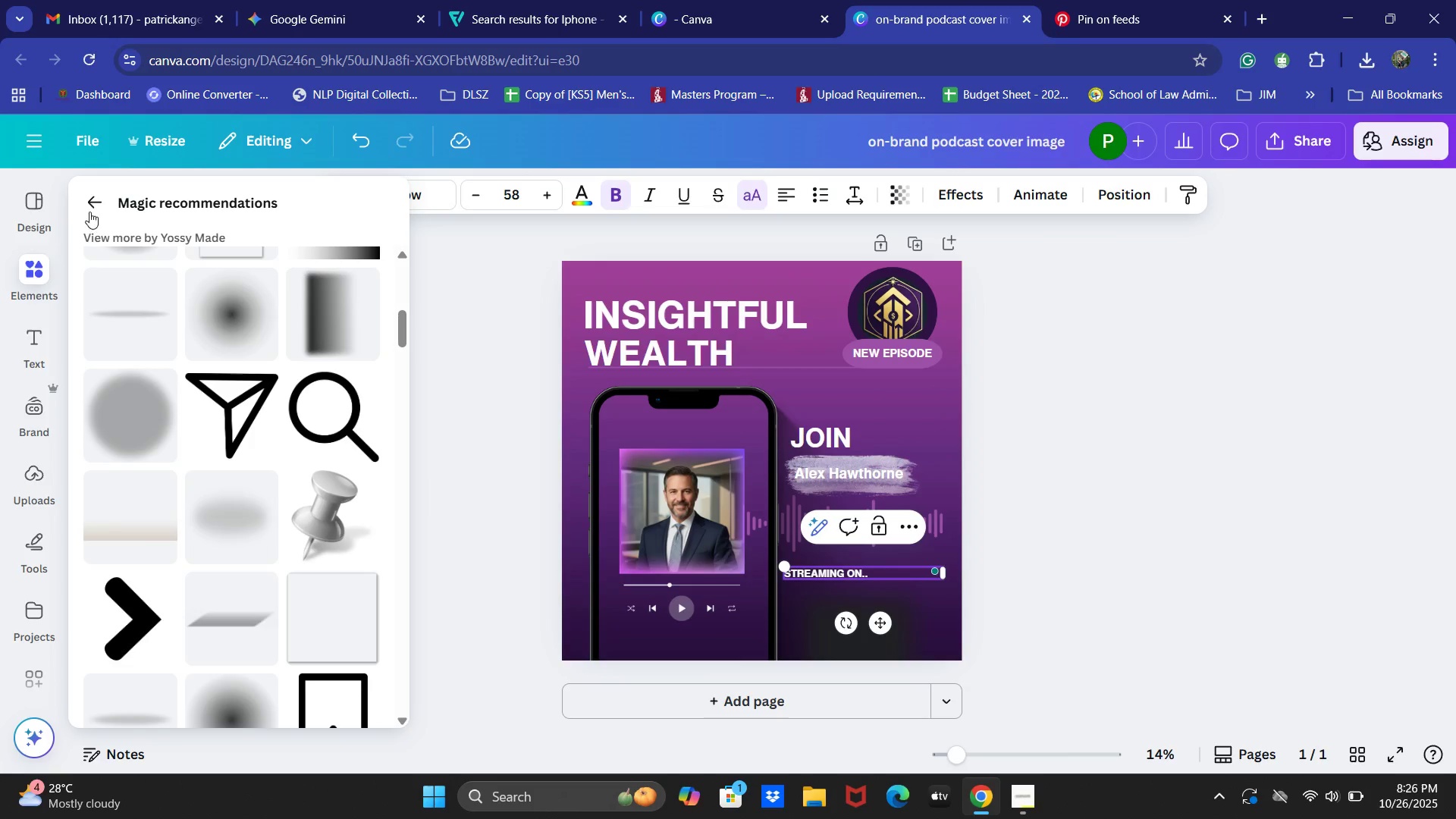 
left_click([92, 208])
 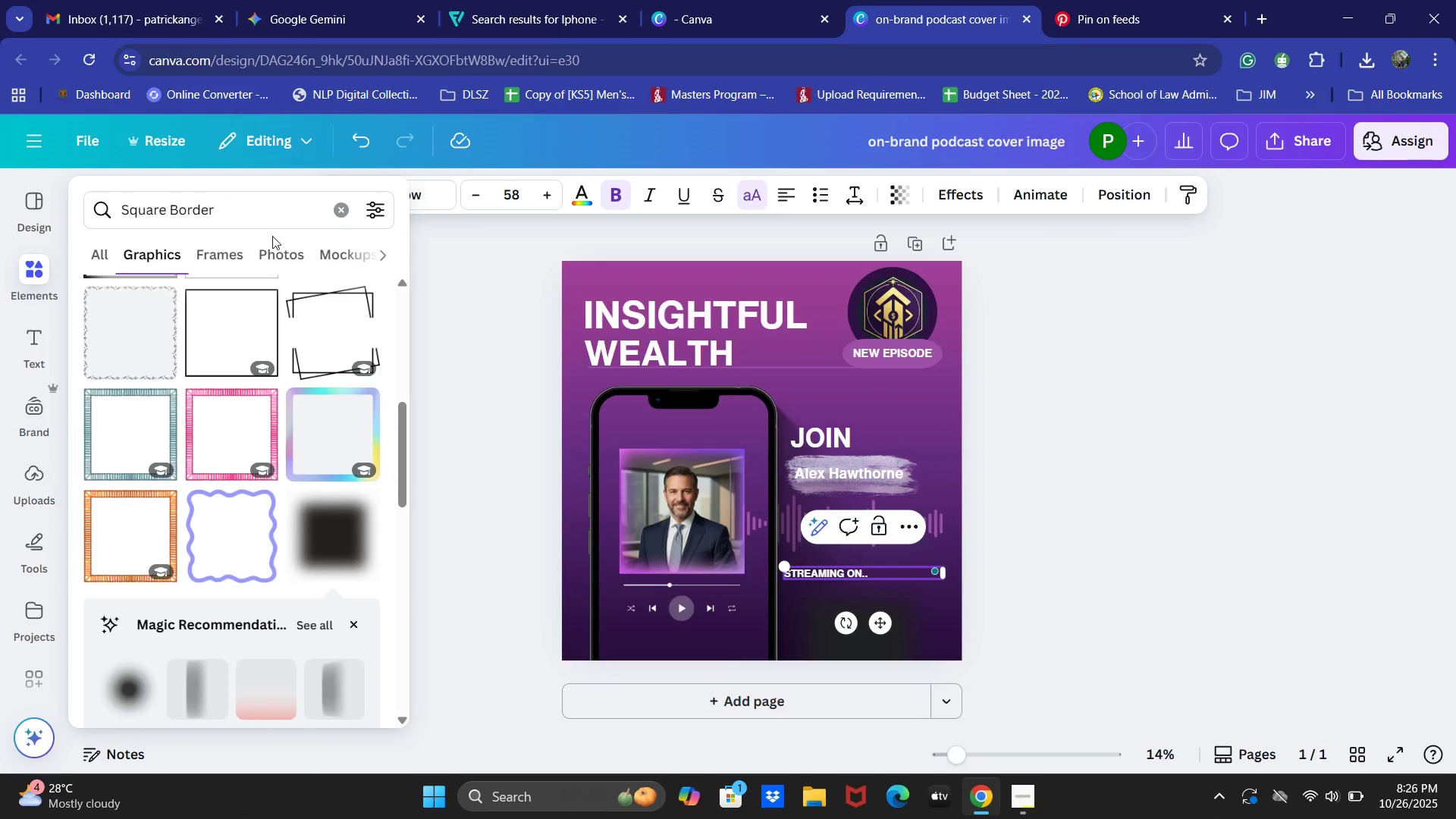 
left_click([343, 215])
 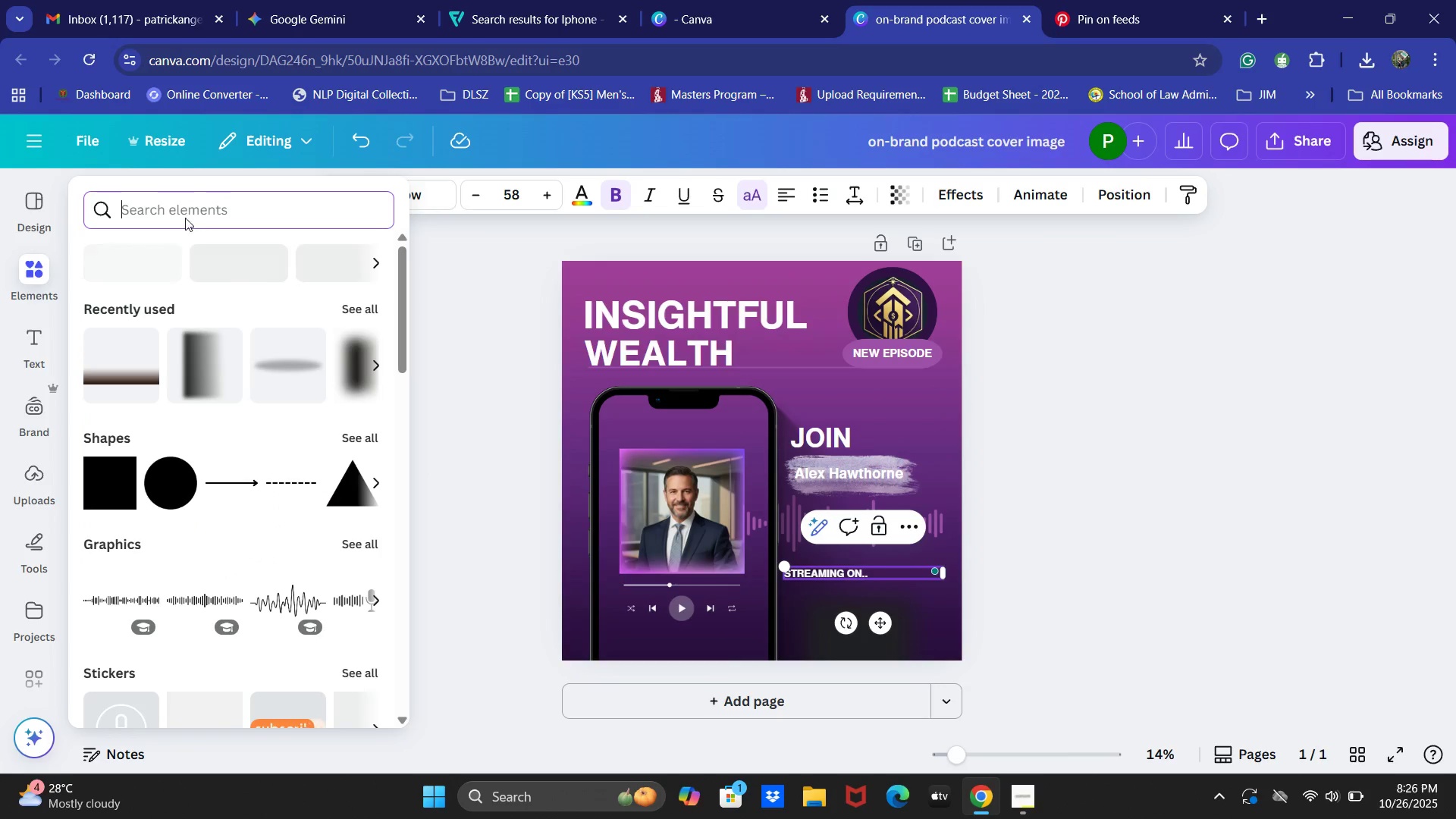 
type(Ap)
 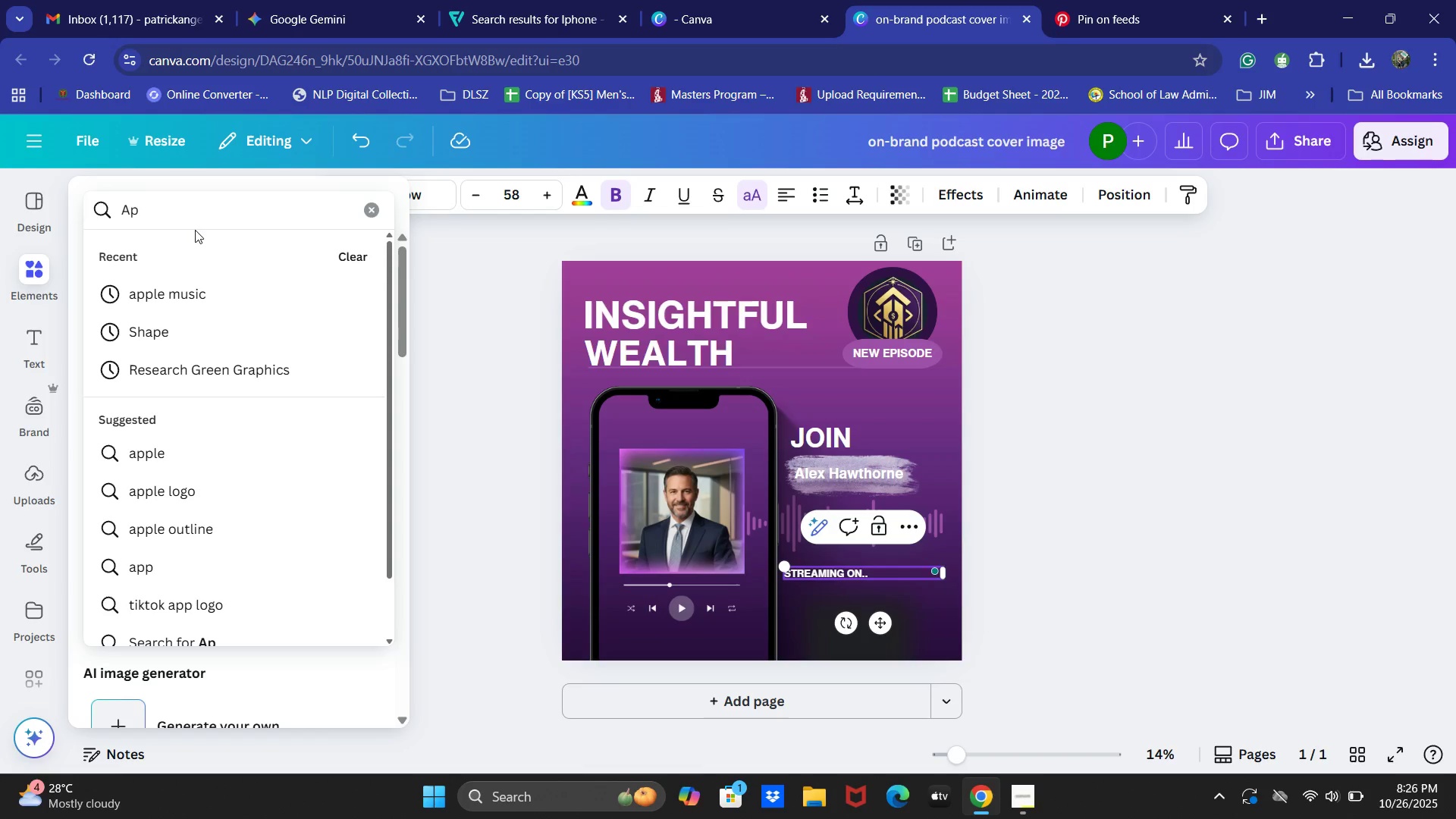 
left_click([175, 281])
 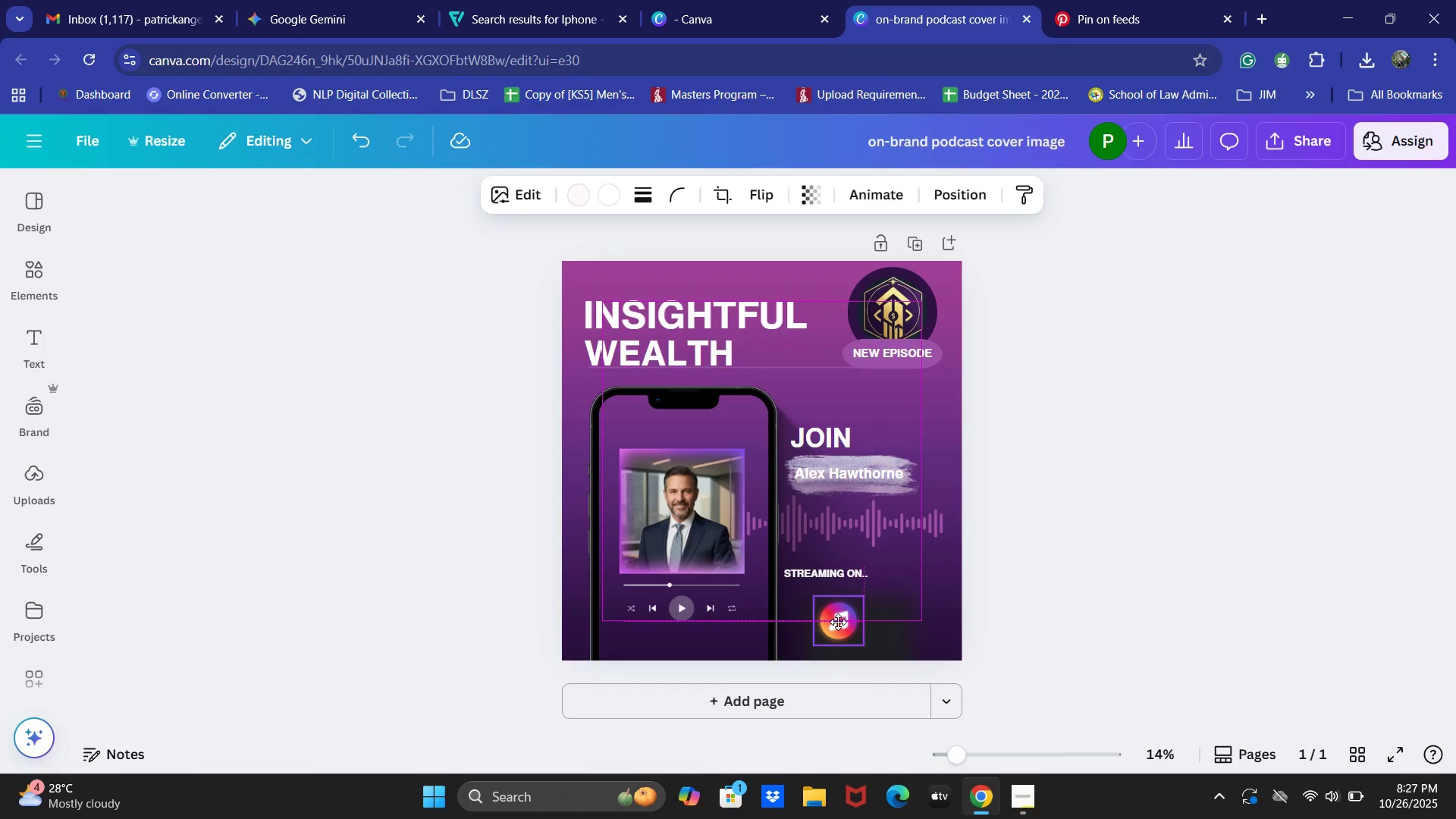 
wait(25.57)
 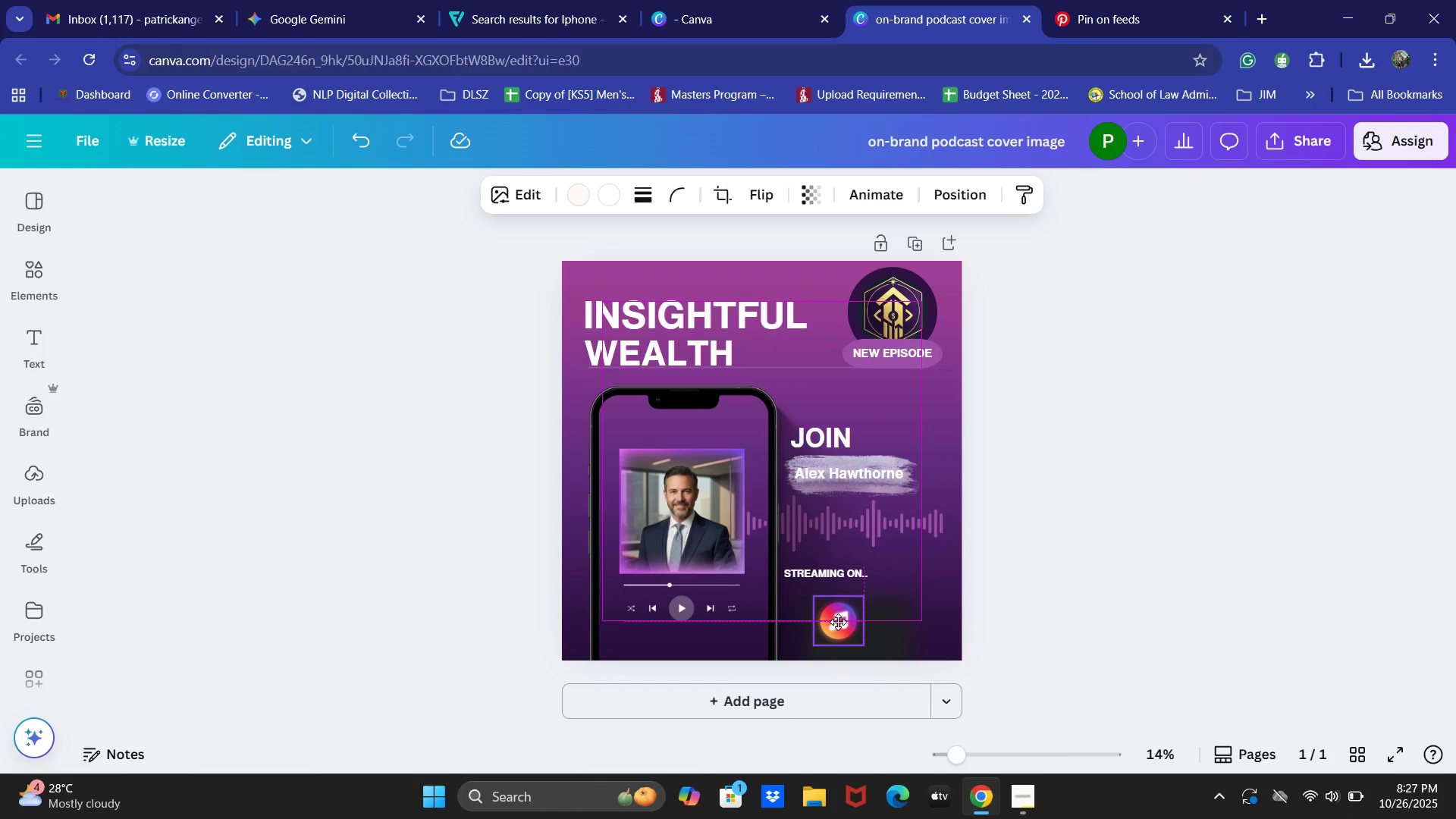 
left_click([24, 271])
 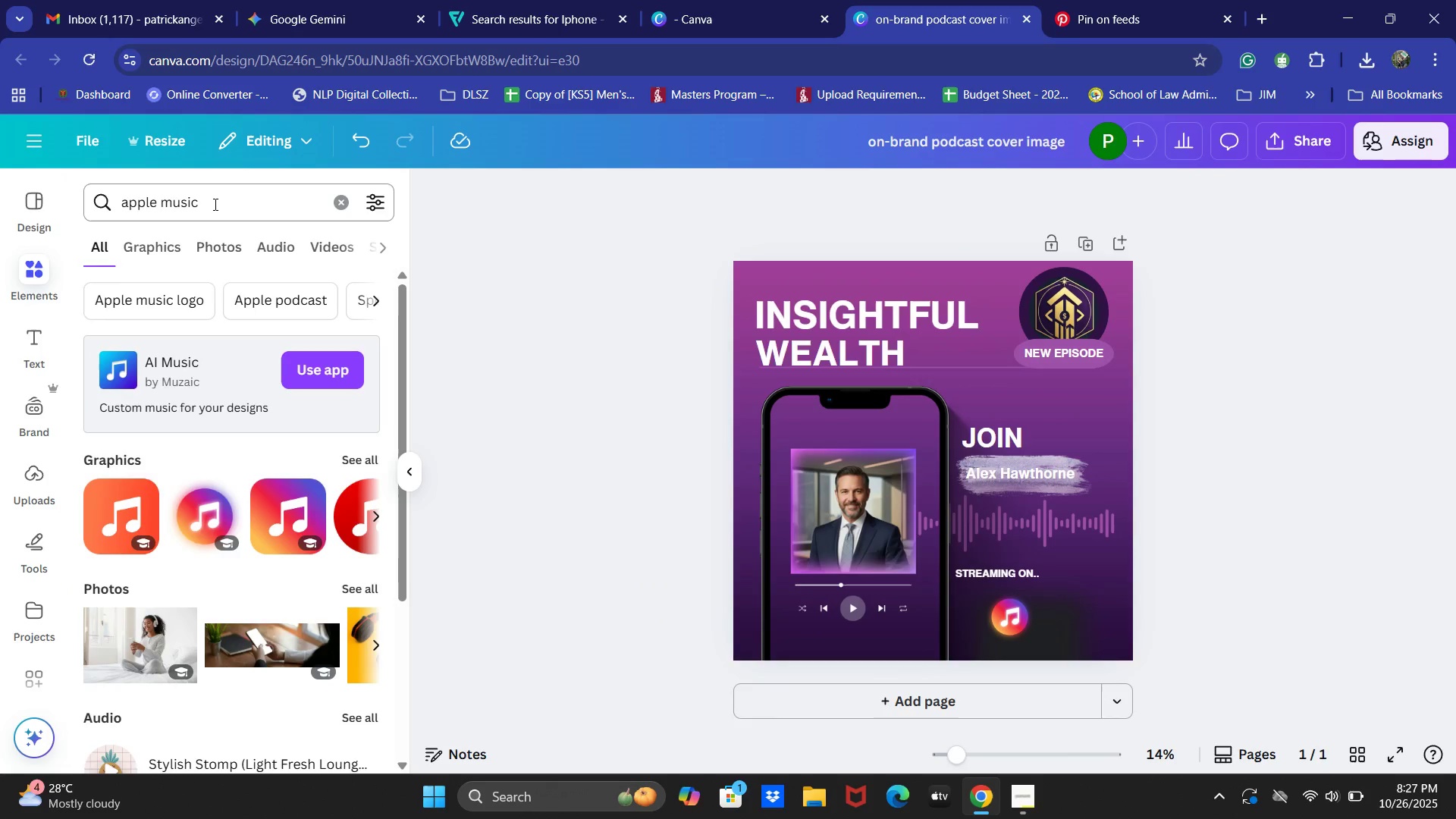 
left_click([214, 204])
 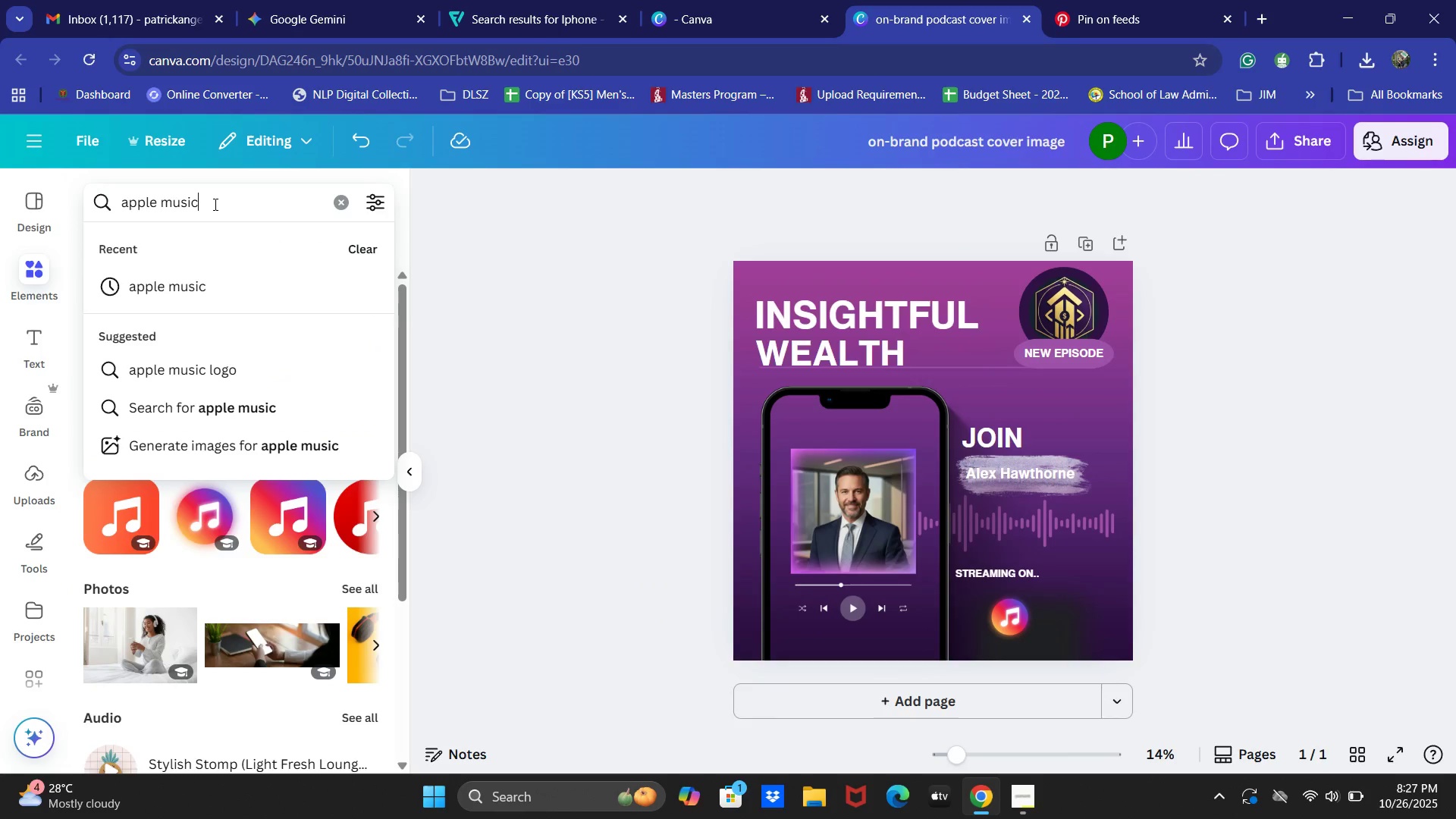 
key(Control+ControlLeft)
 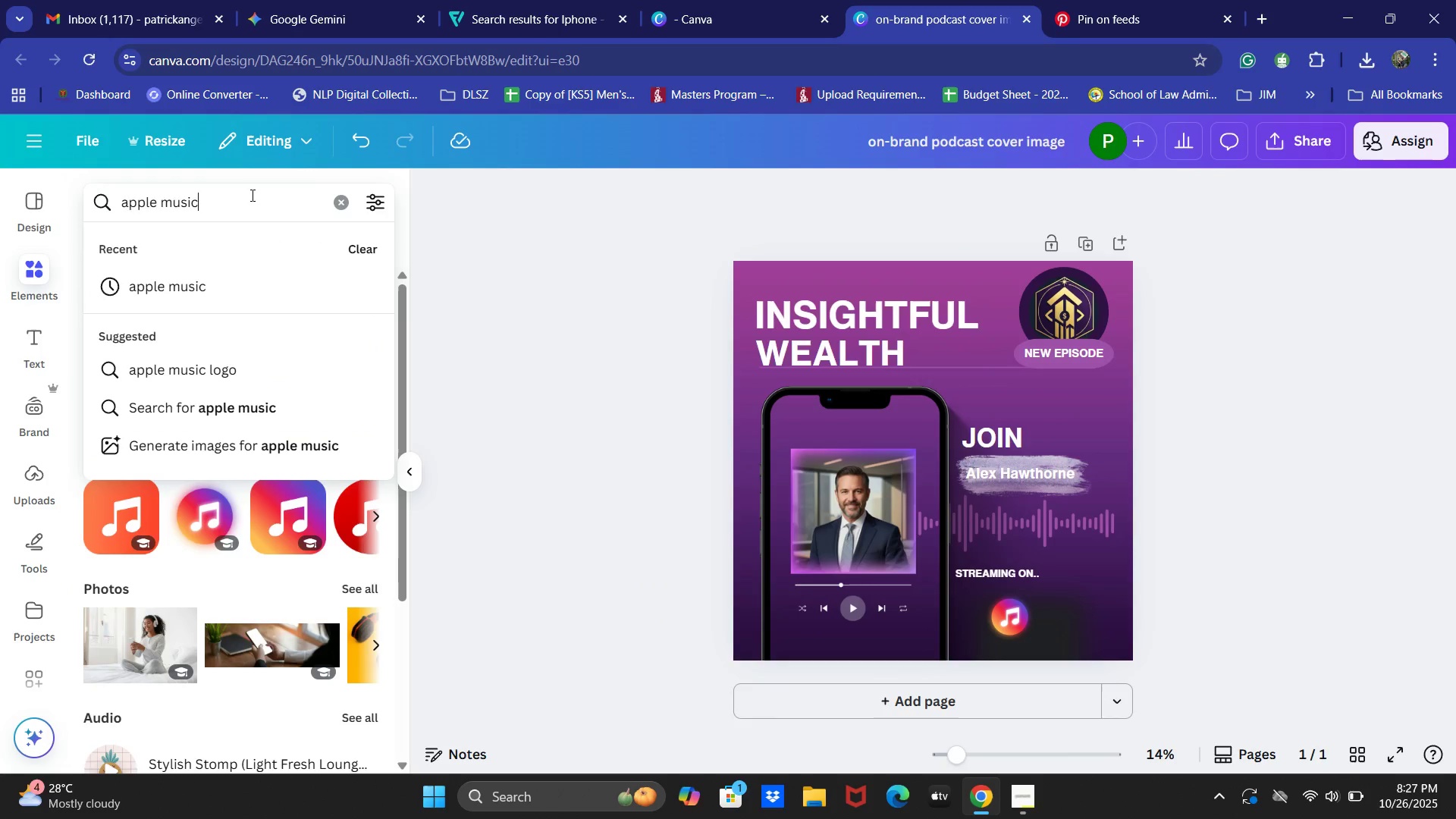 
key(Control+A)
 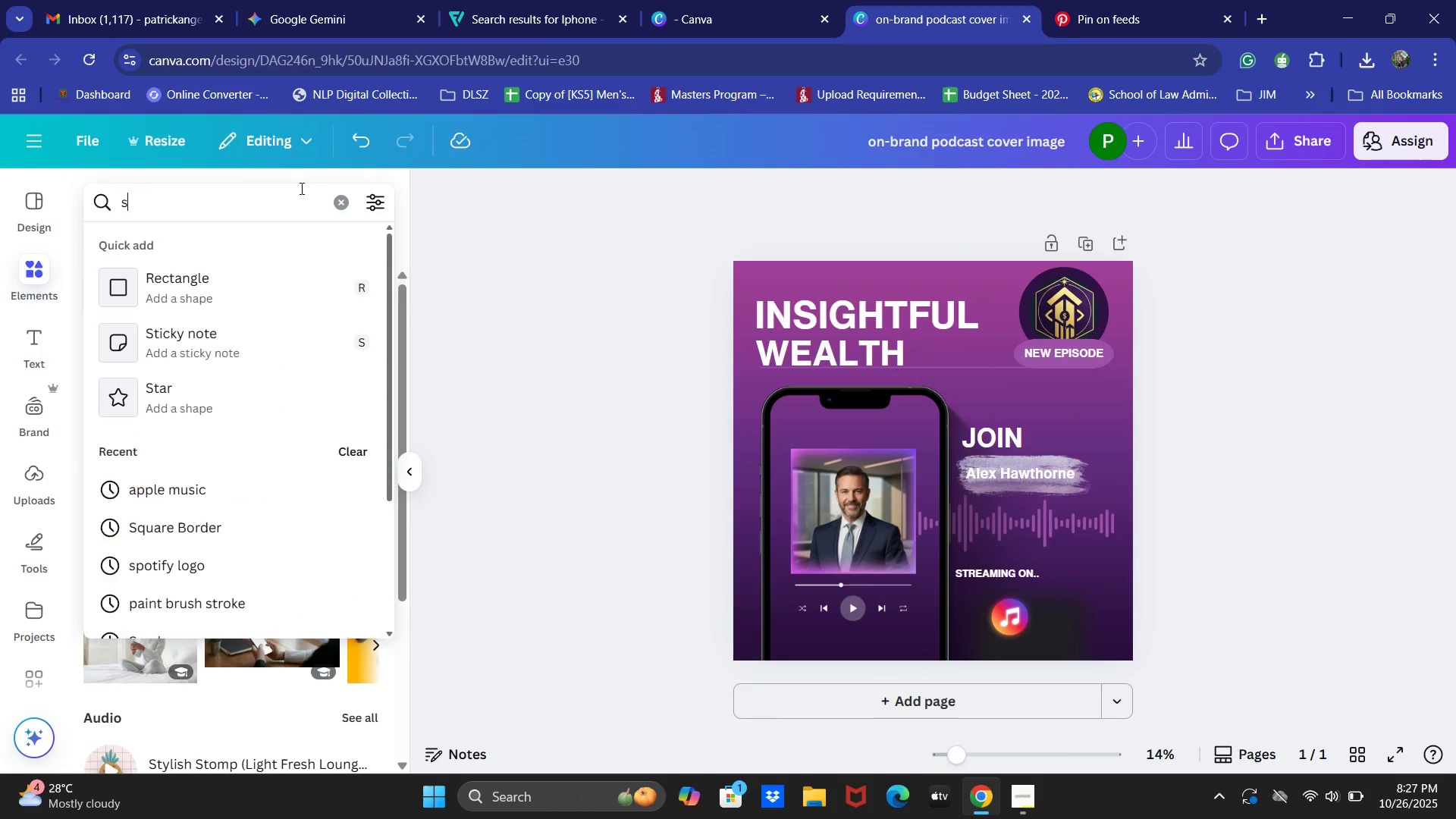 
type(s)
key(Backspace)
type(Spoti)
key(Backspace)
key(Backspace)
key(Backspace)
key(Backspace)
key(Backspace)
key(Backspace)
type(Apple)
 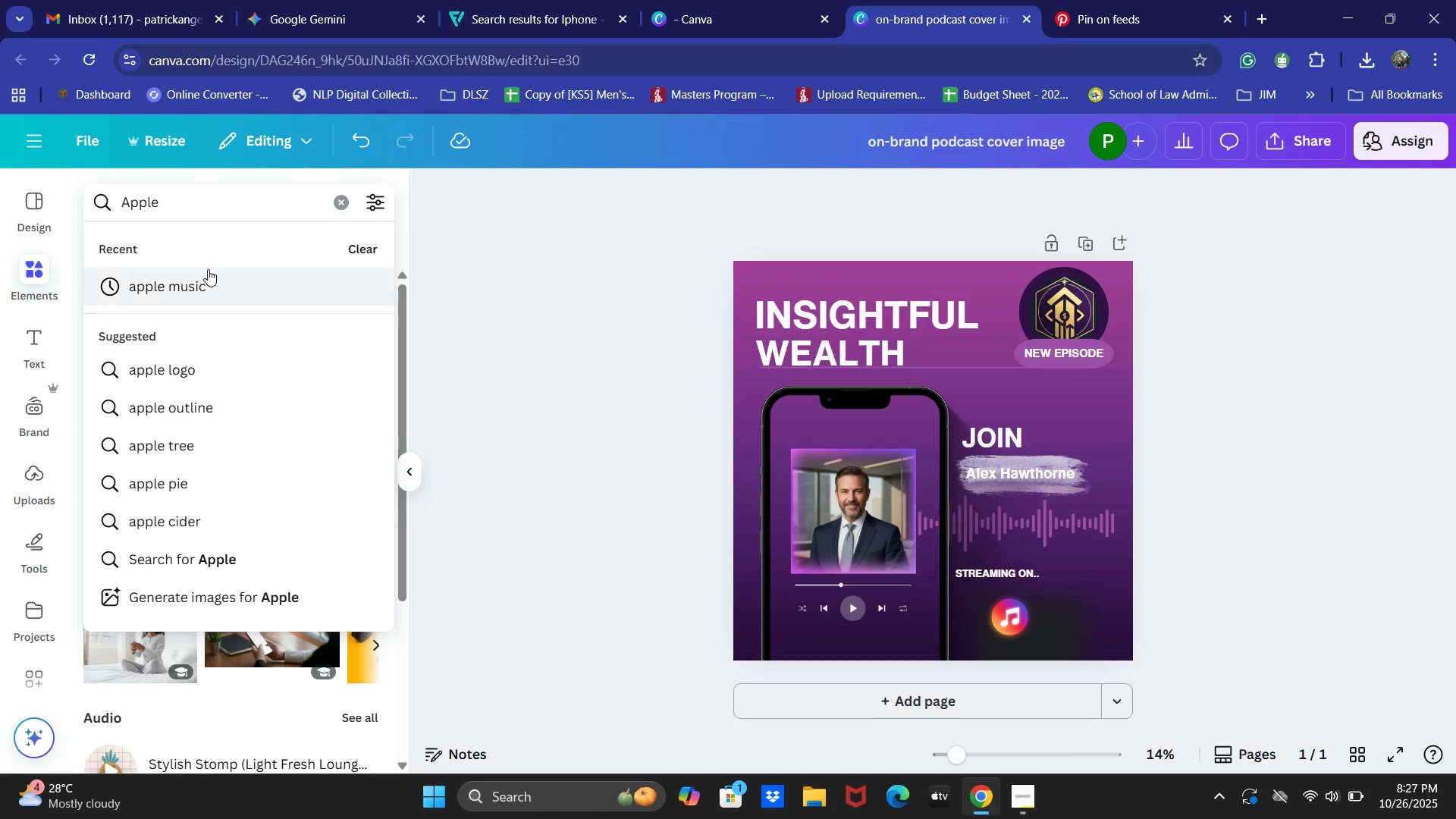 
left_click([204, 271])
 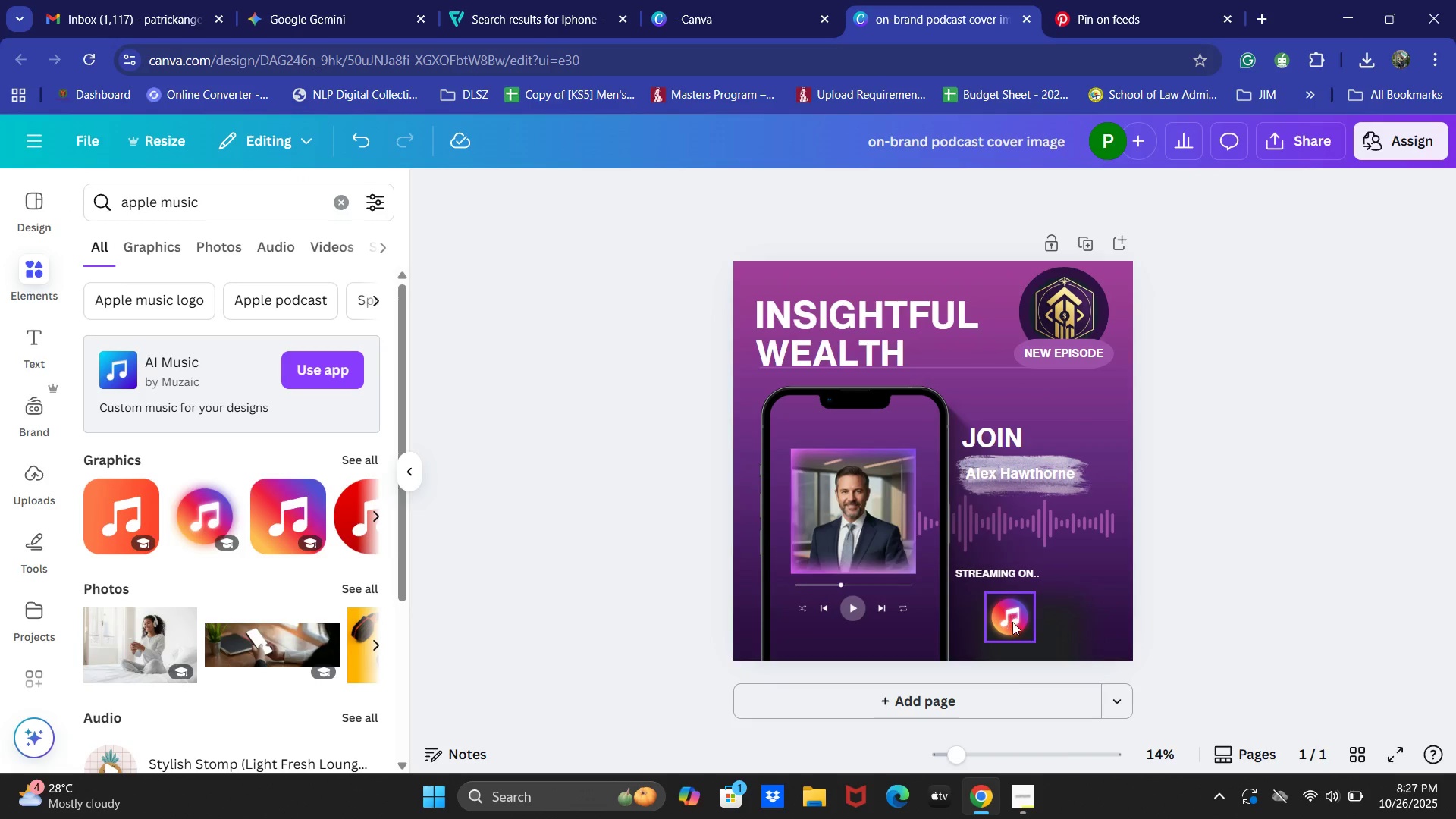 
key(Equal)
 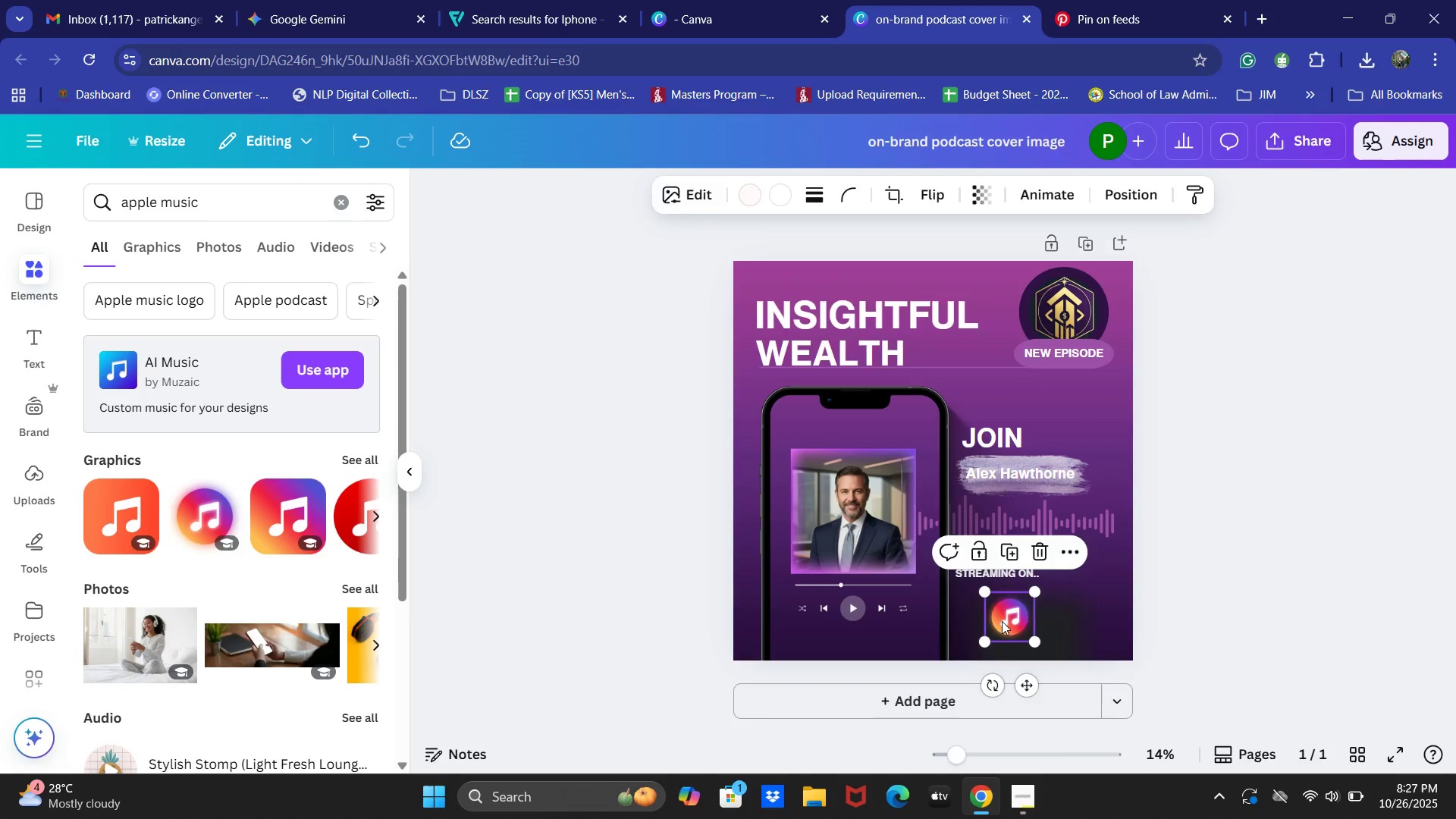 
key(Backspace)
 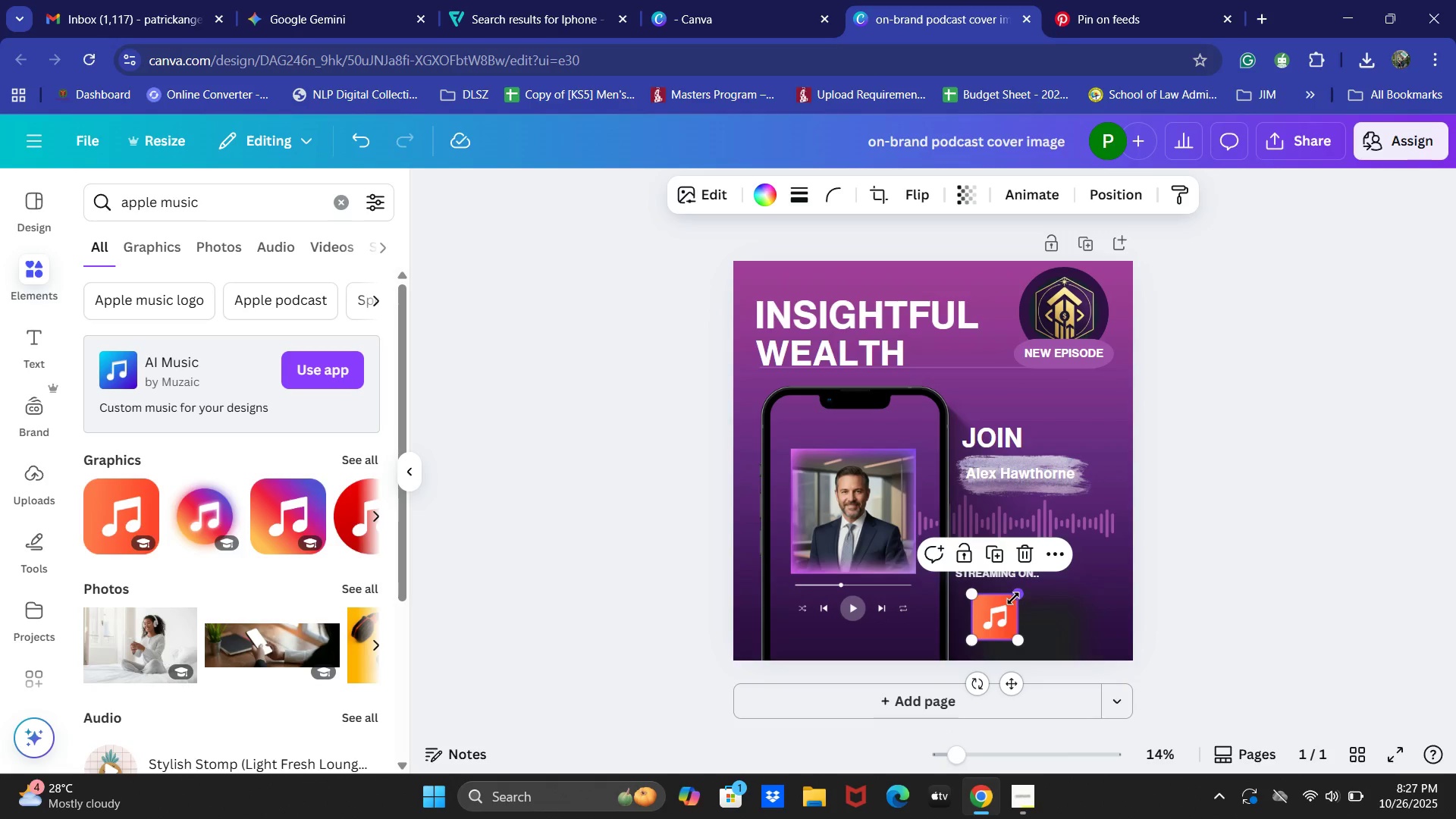 
wait(11.17)
 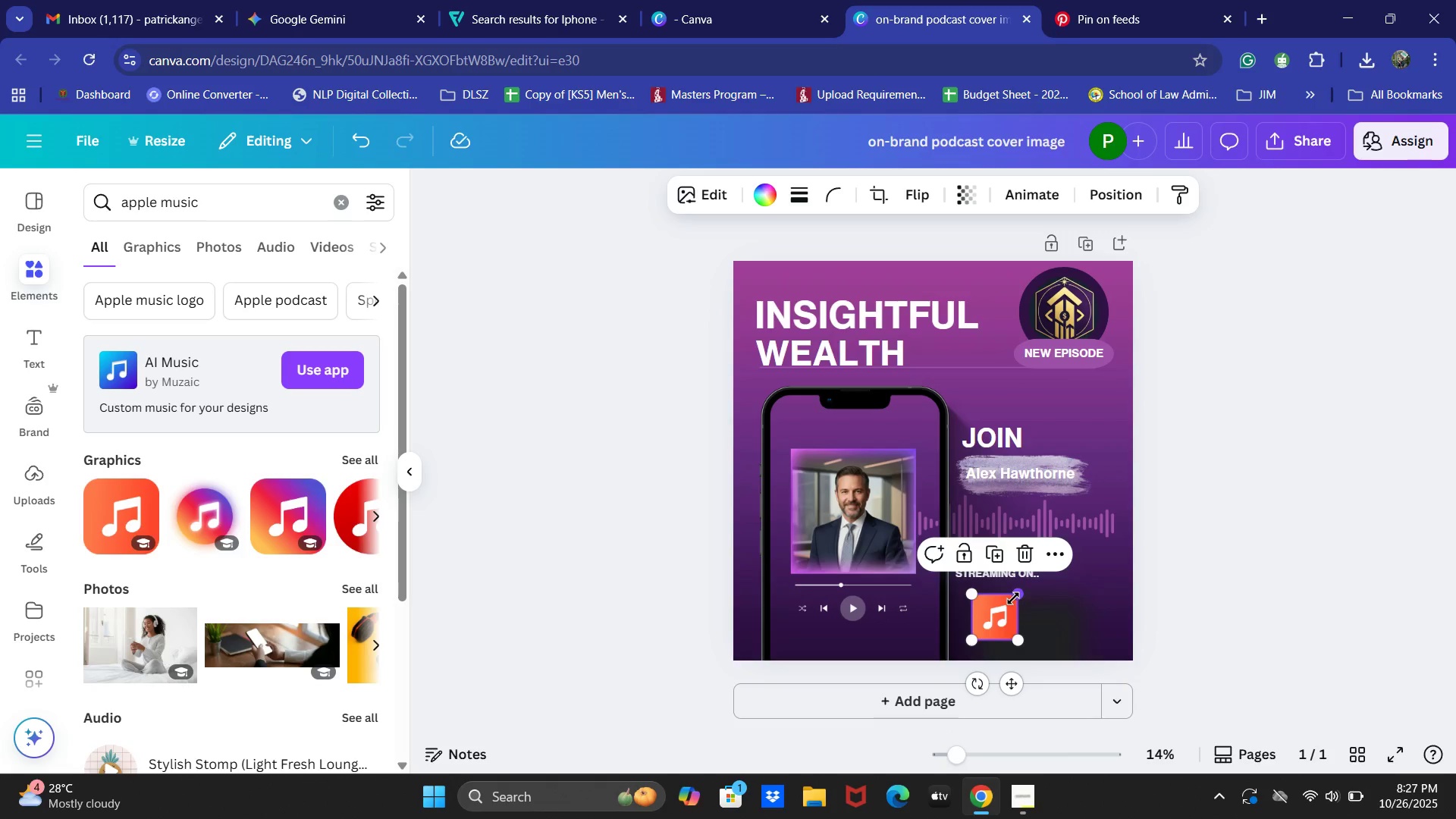 
left_click([231, 210])
 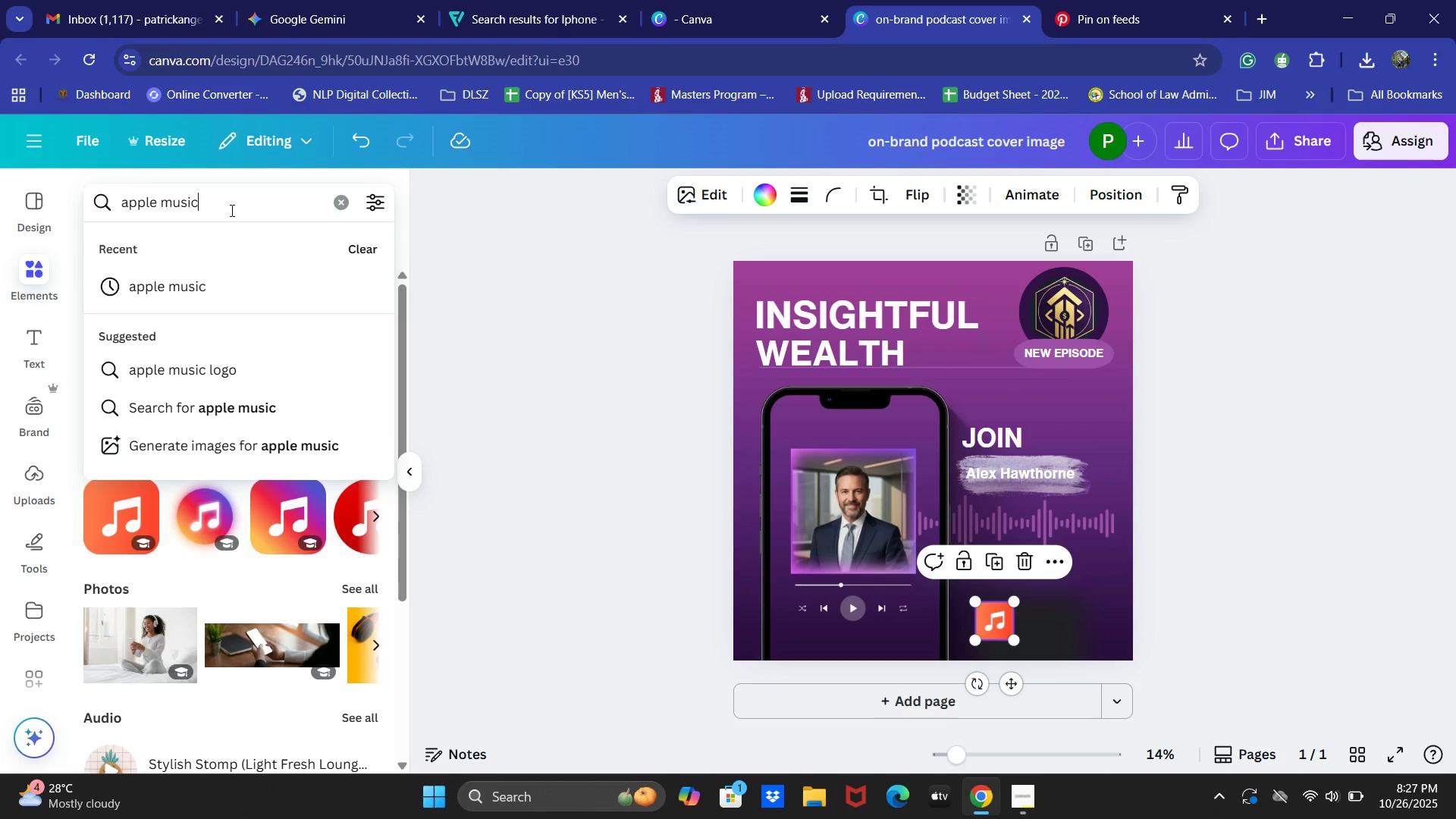 
key(Control+ControlLeft)
 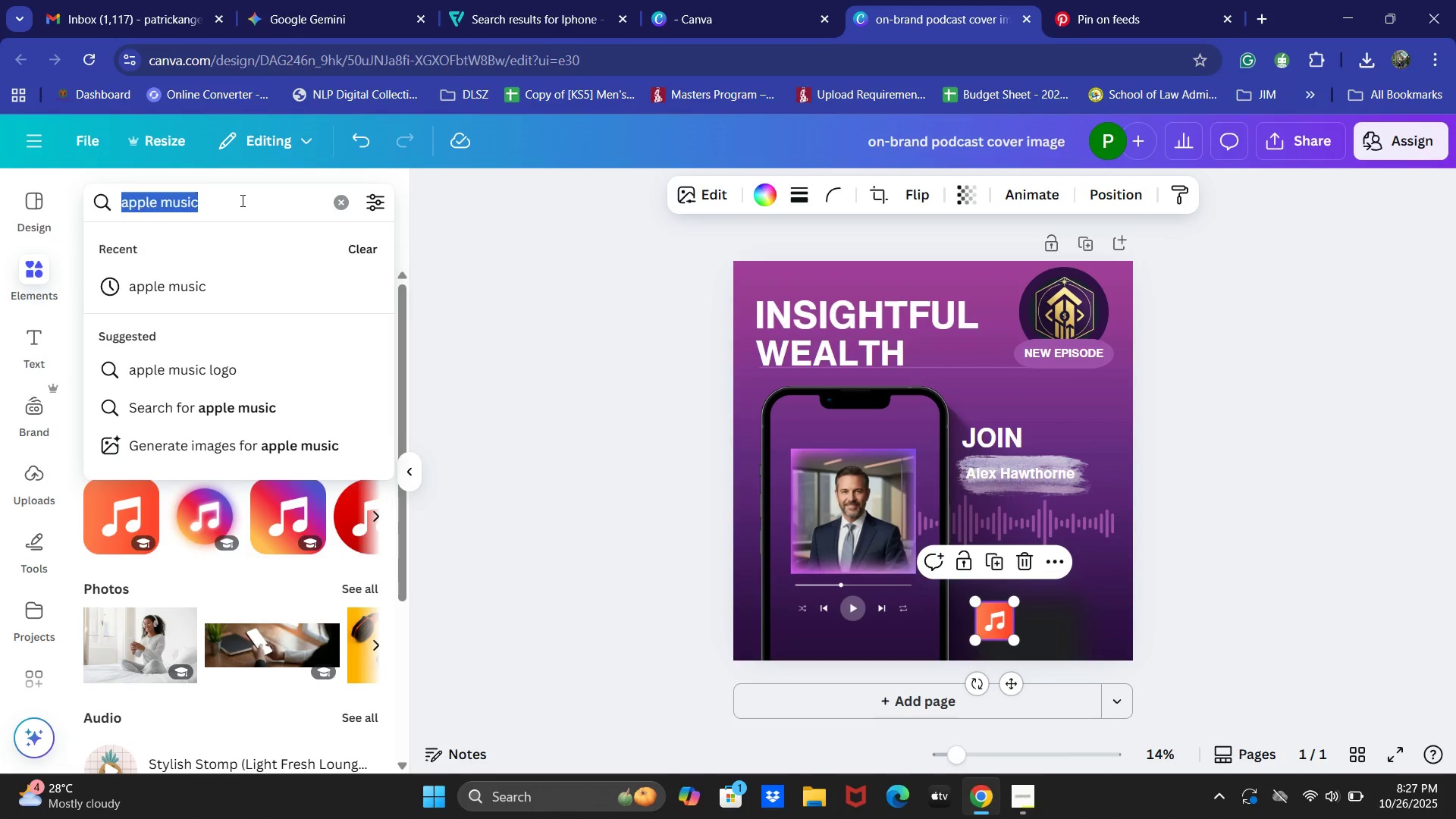 
key(Control+A)
 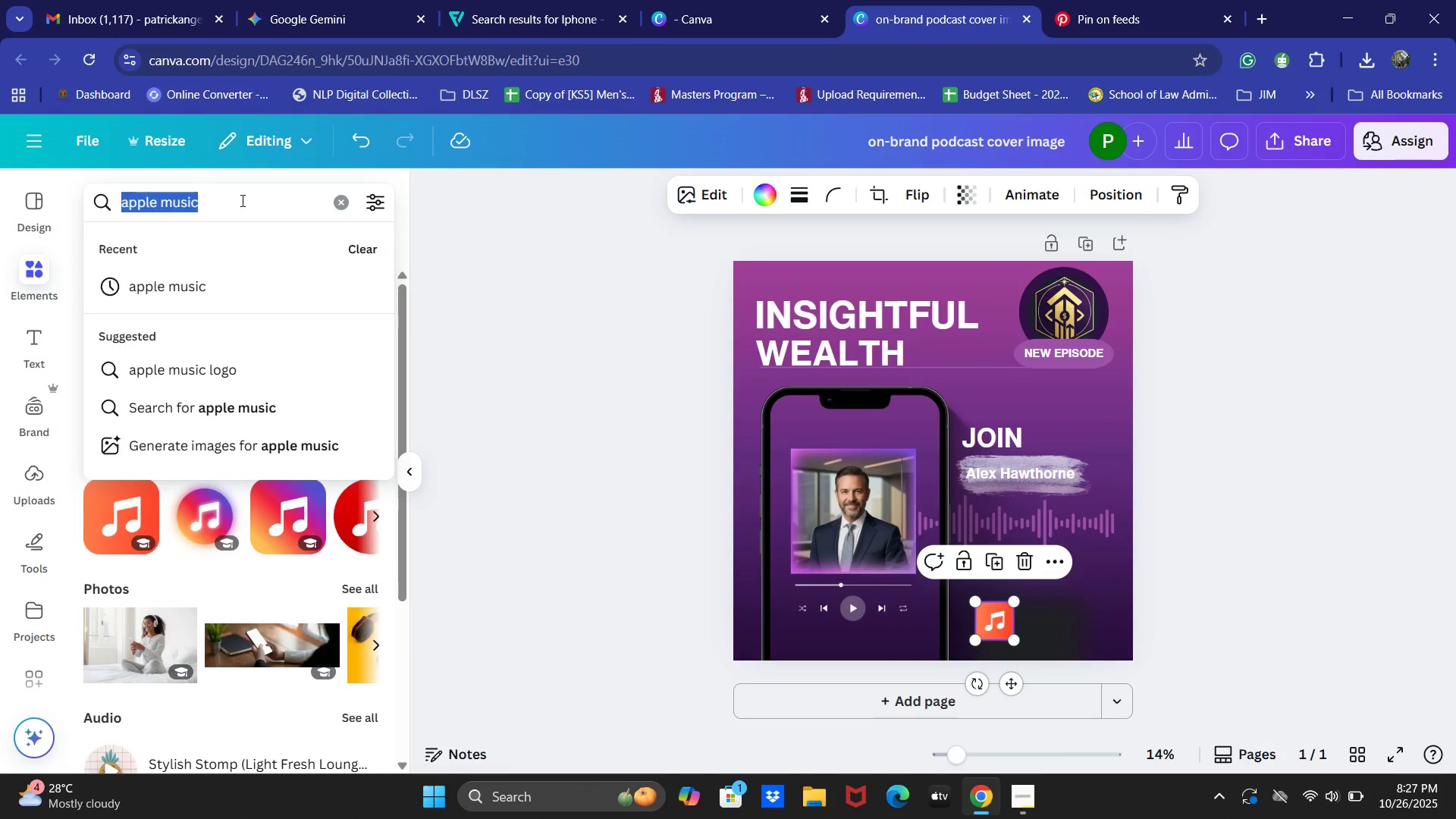 
type(Spori)
key(Backspace)
key(Backspace)
 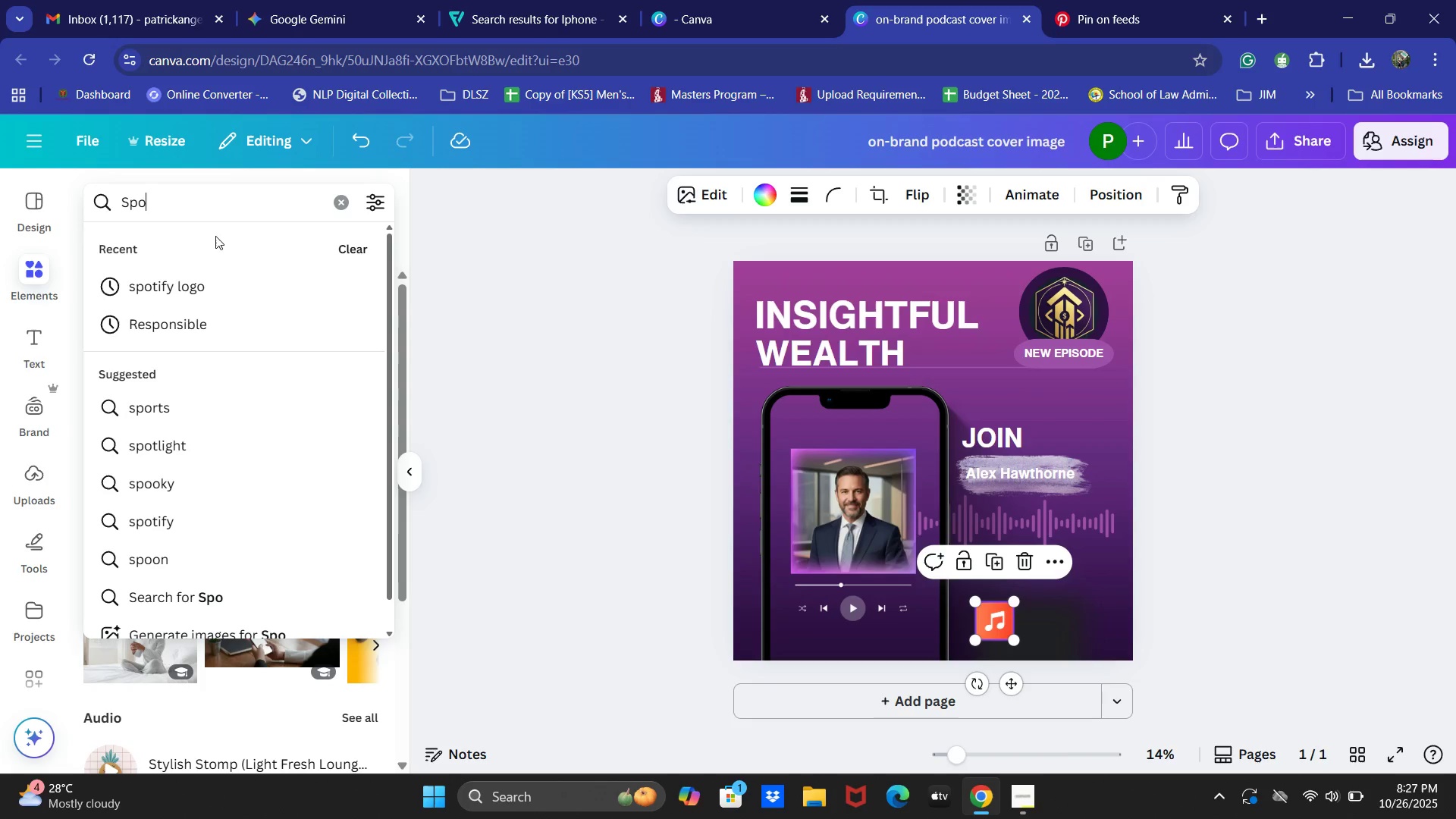 
left_click([158, 280])
 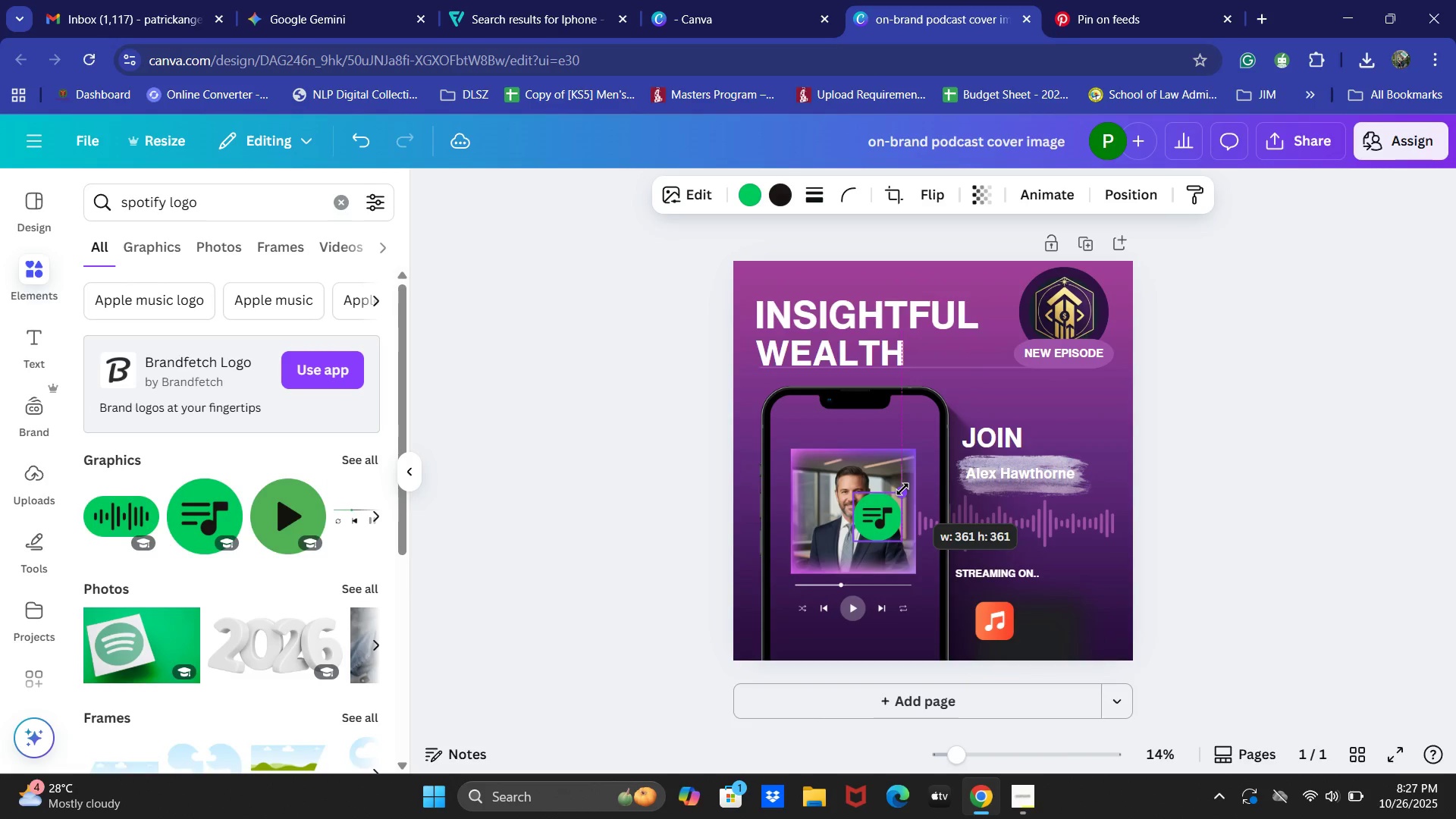 
wait(10.28)
 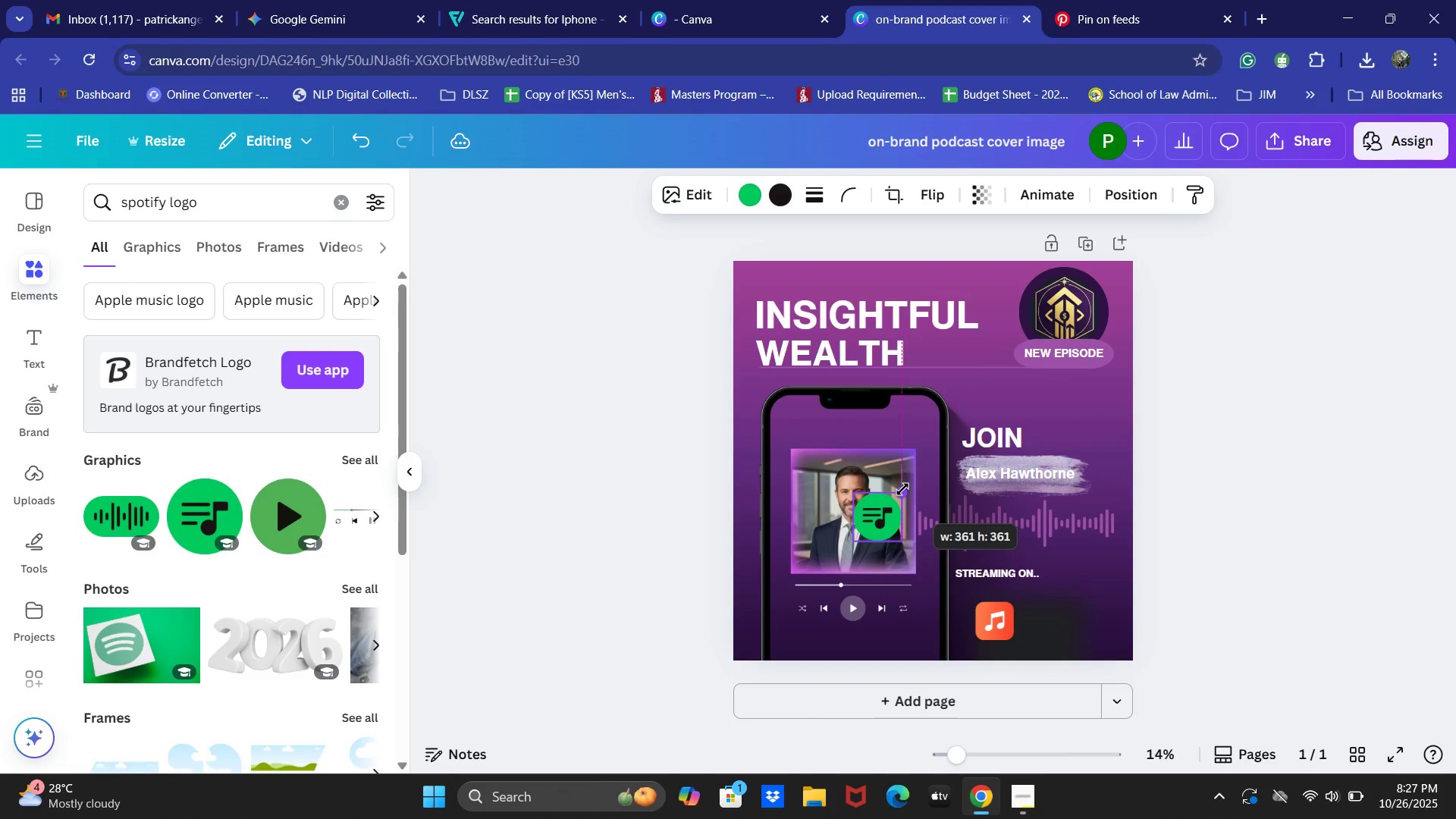 
hold_key(key=ShiftLeft, duration=1.04)
left_click([974, 620])
 